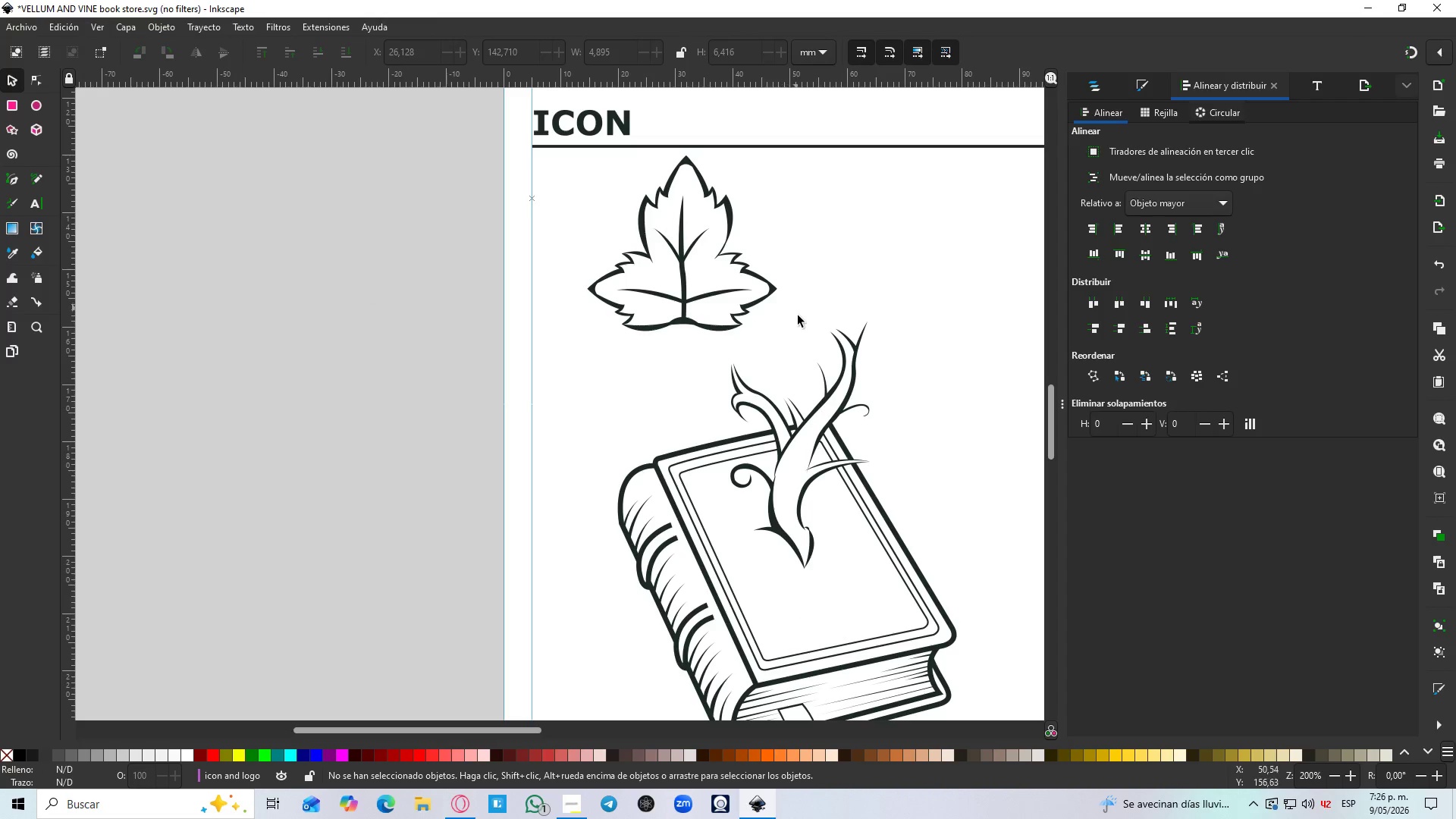 
hold_key(key=ControlLeft, duration=1.5)
left_click_drag(start_coordinate=[783, 150], to_coordinate=[666, 280])
 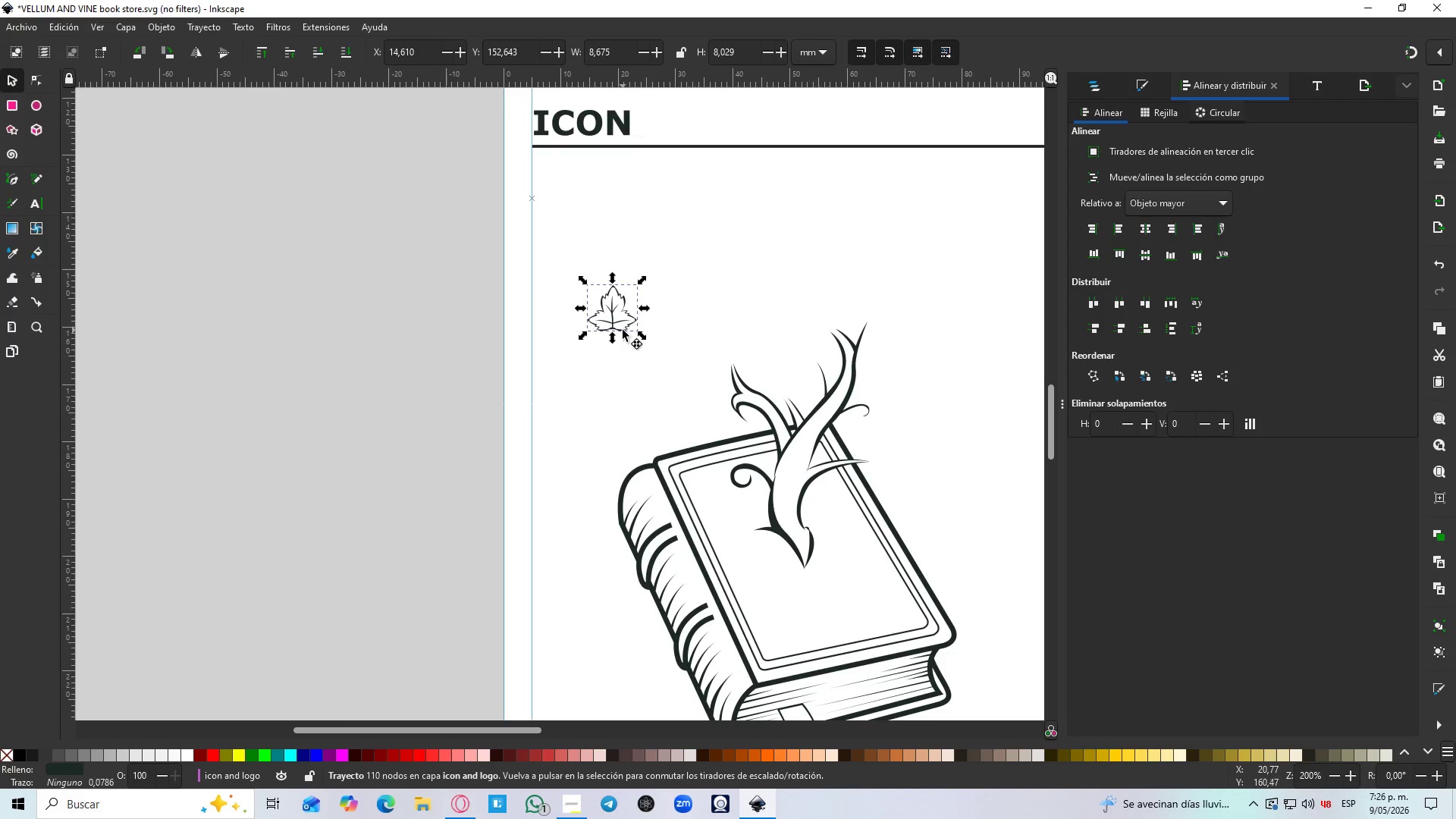 
hold_key(key=ControlLeft, duration=0.86)
 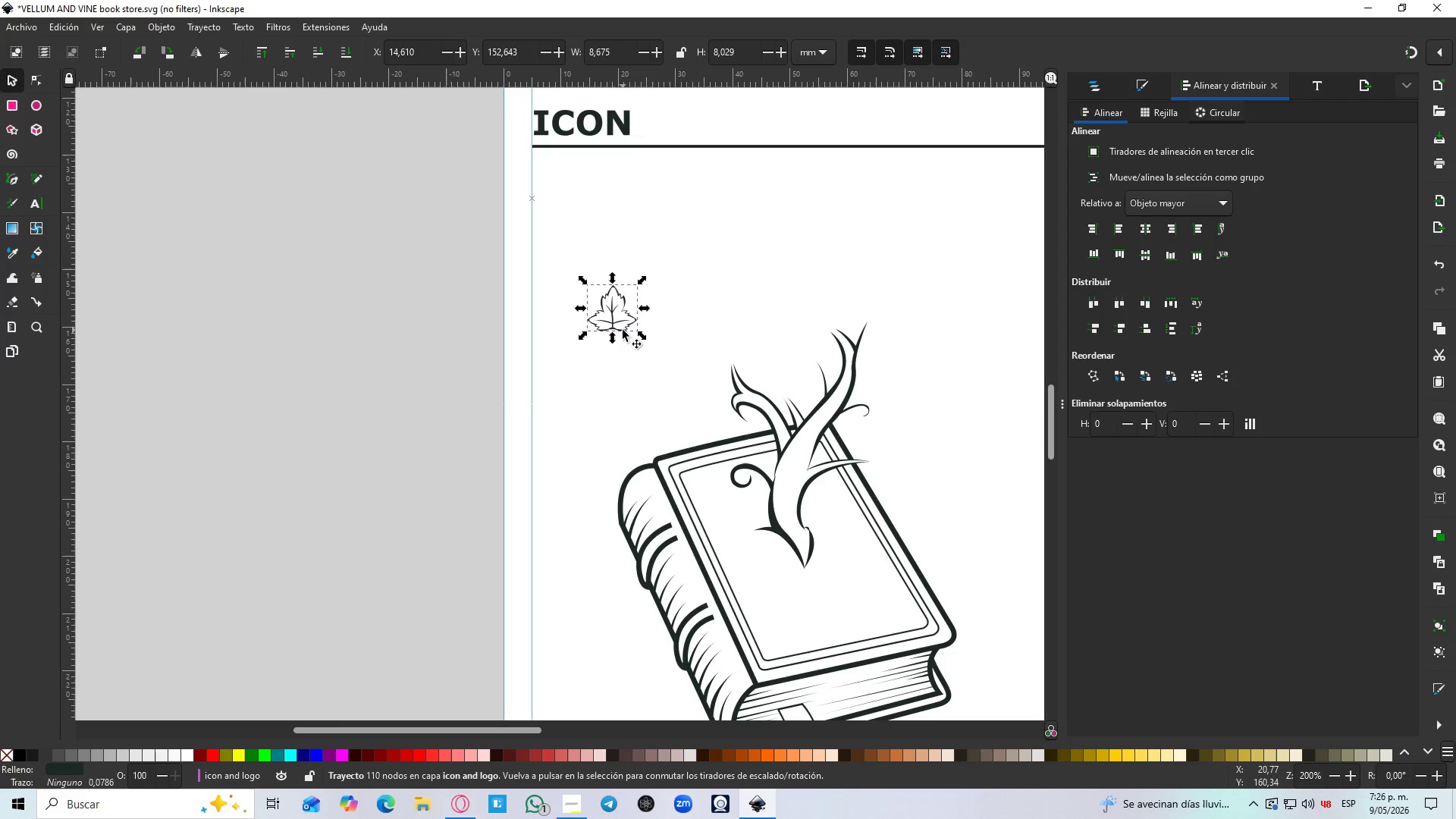 
left_click_drag(start_coordinate=[623, 330], to_coordinate=[734, 364])
 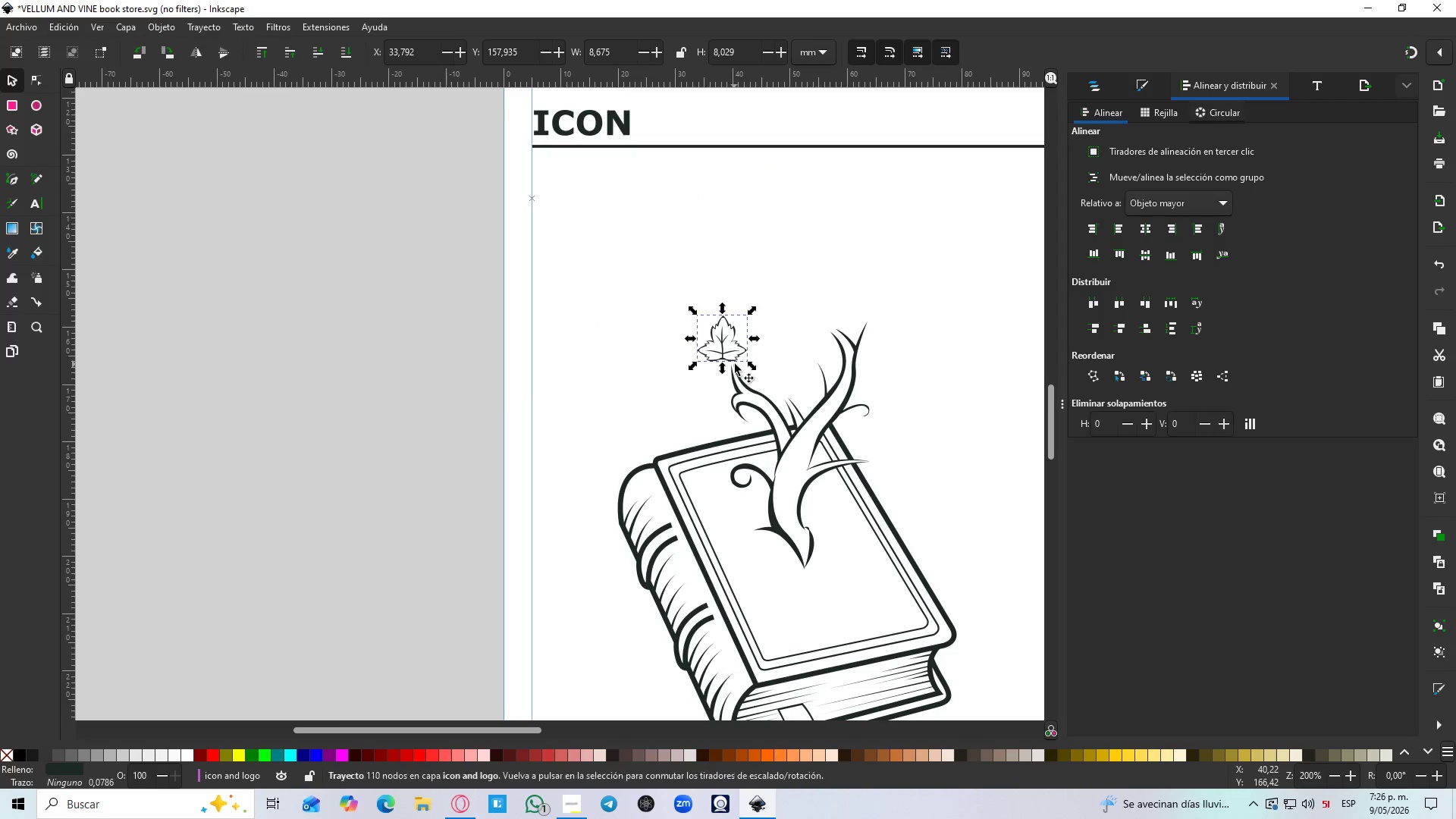 
hold_key(key=ControlLeft, duration=1.5)
left_click_drag(start_coordinate=[758, 369], to_coordinate=[793, 391])
 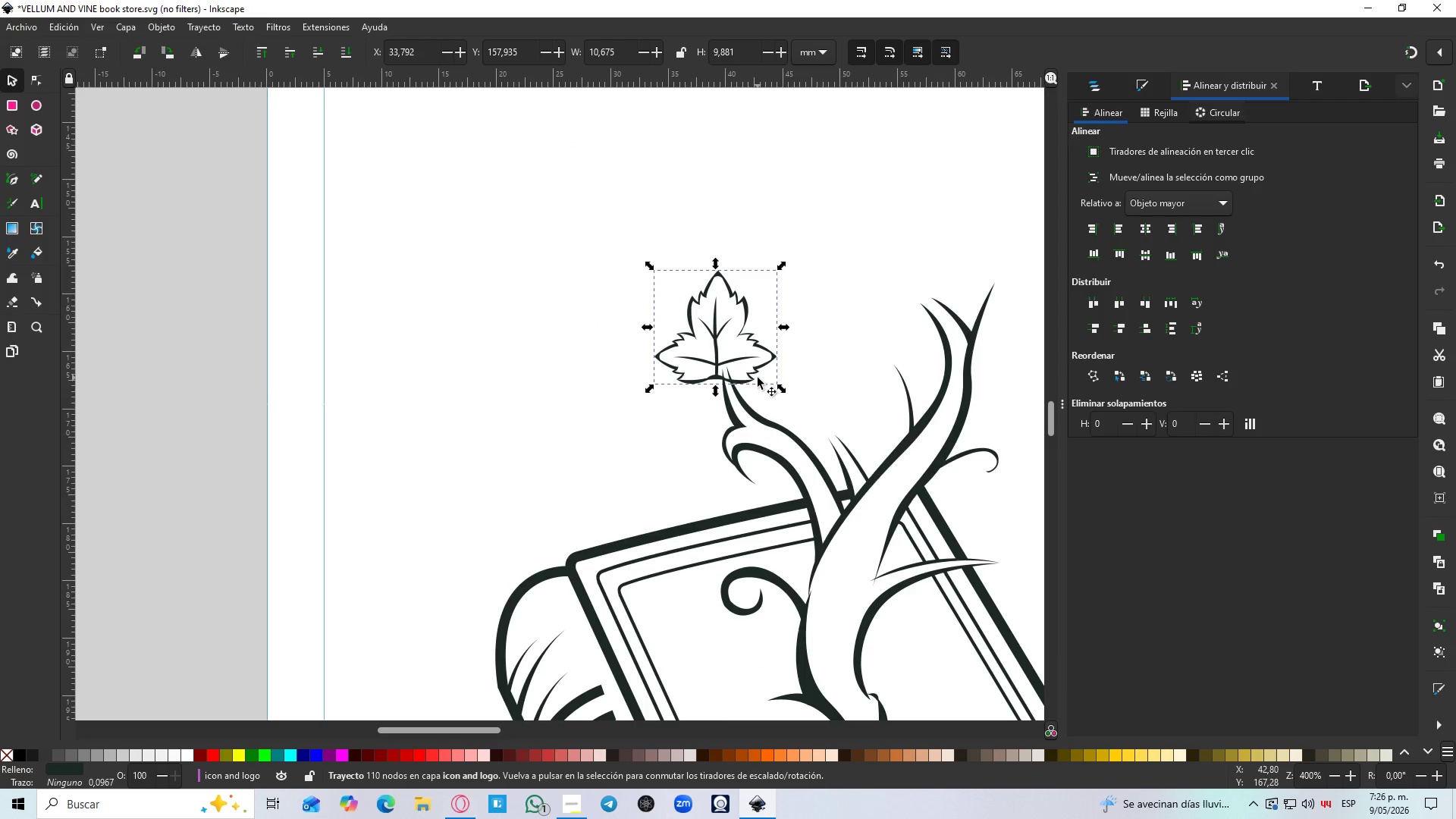 
hold_key(key=ControlLeft, duration=0.52)
 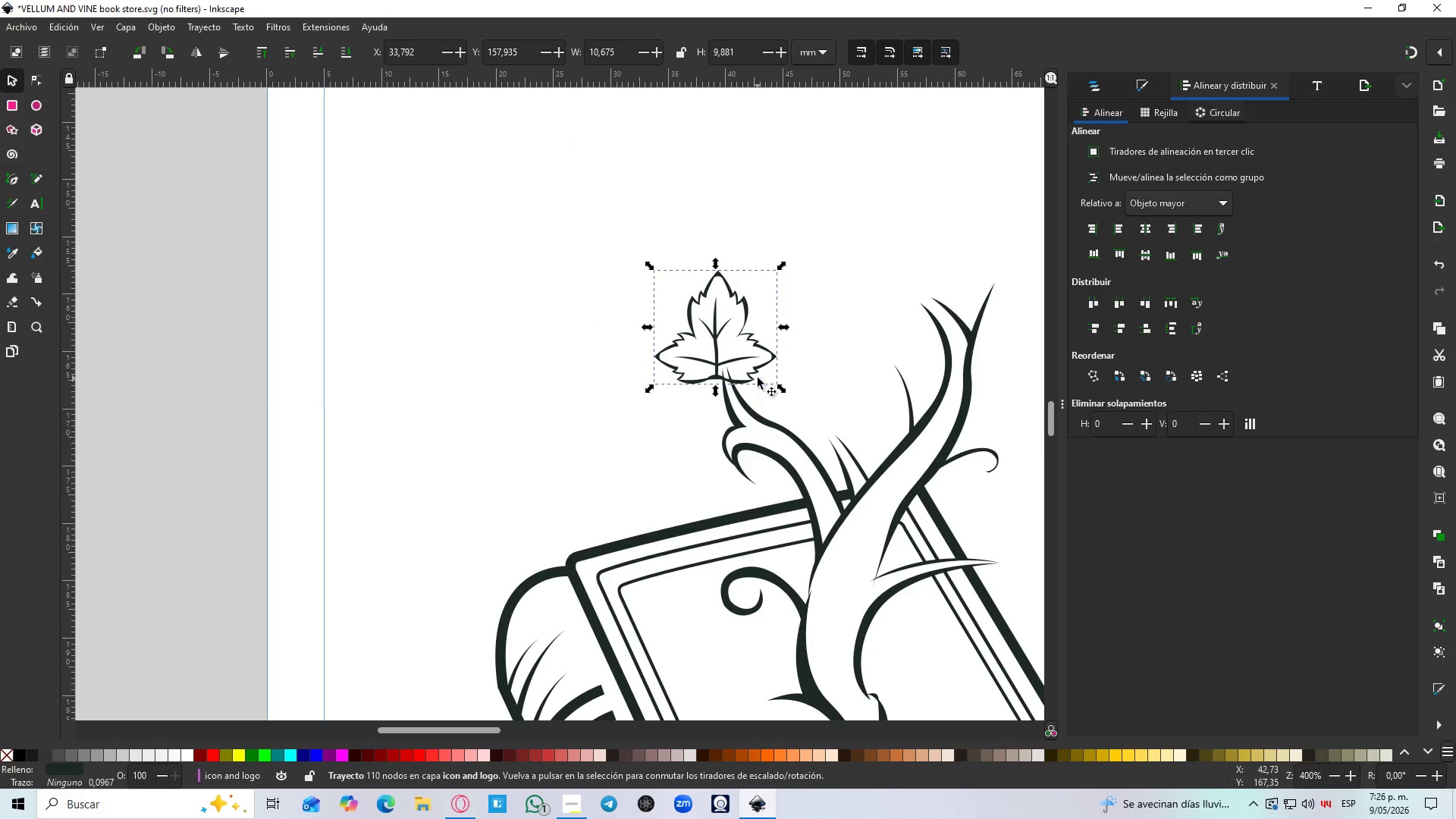 
left_click([758, 378])
 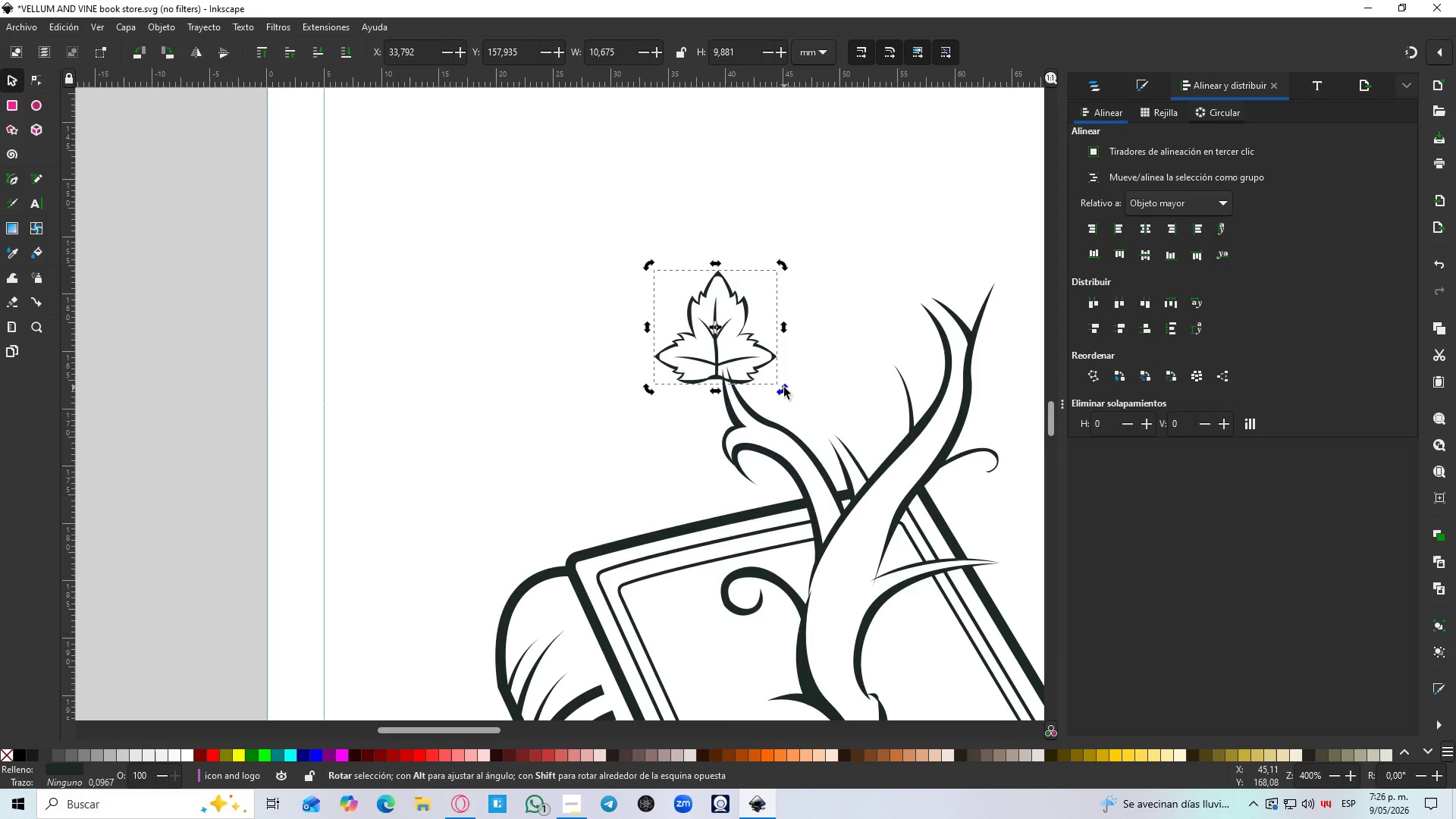 
left_click_drag(start_coordinate=[784, 388], to_coordinate=[790, 356])
 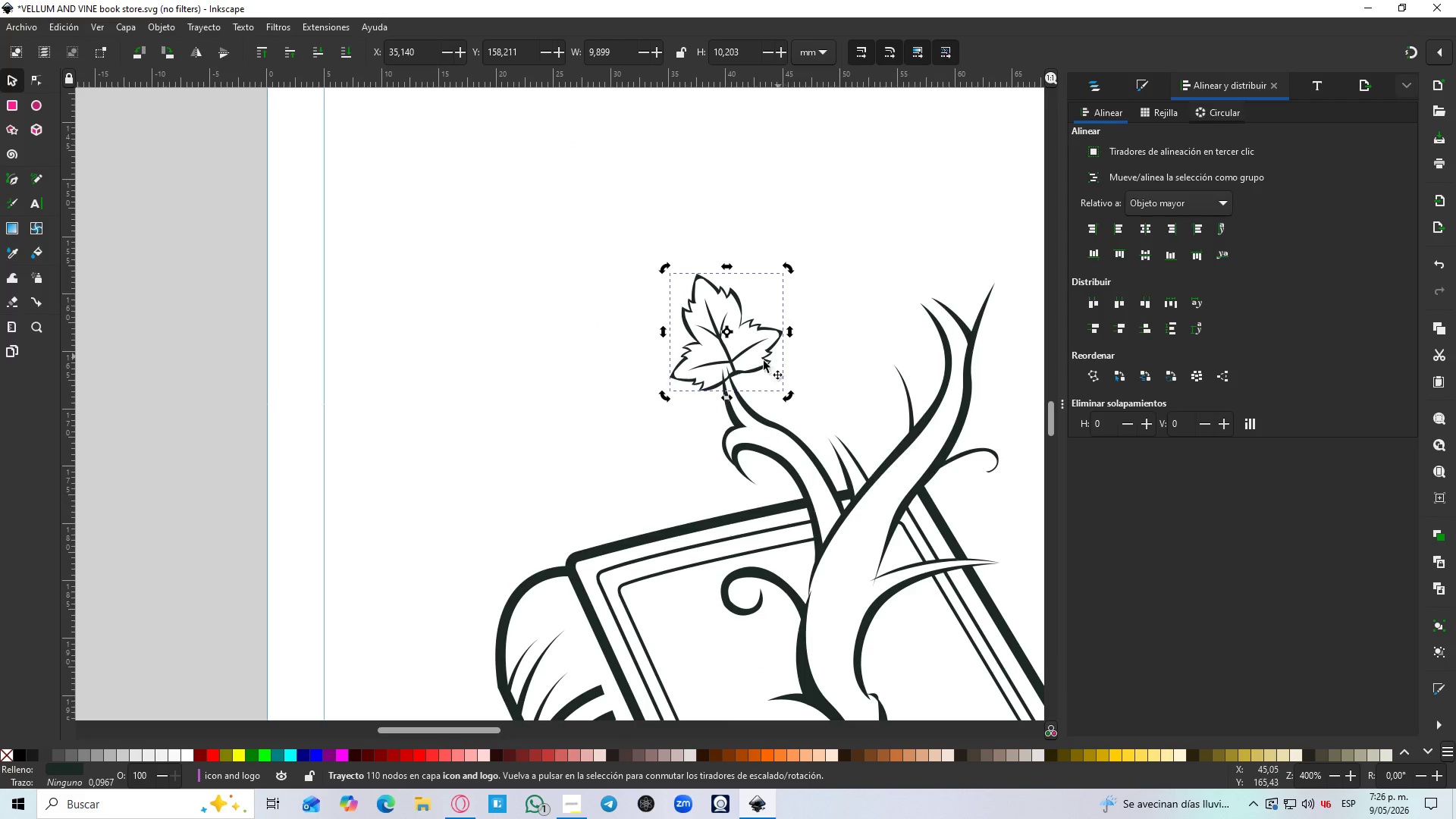 
hold_key(key=ControlLeft, duration=0.61)
 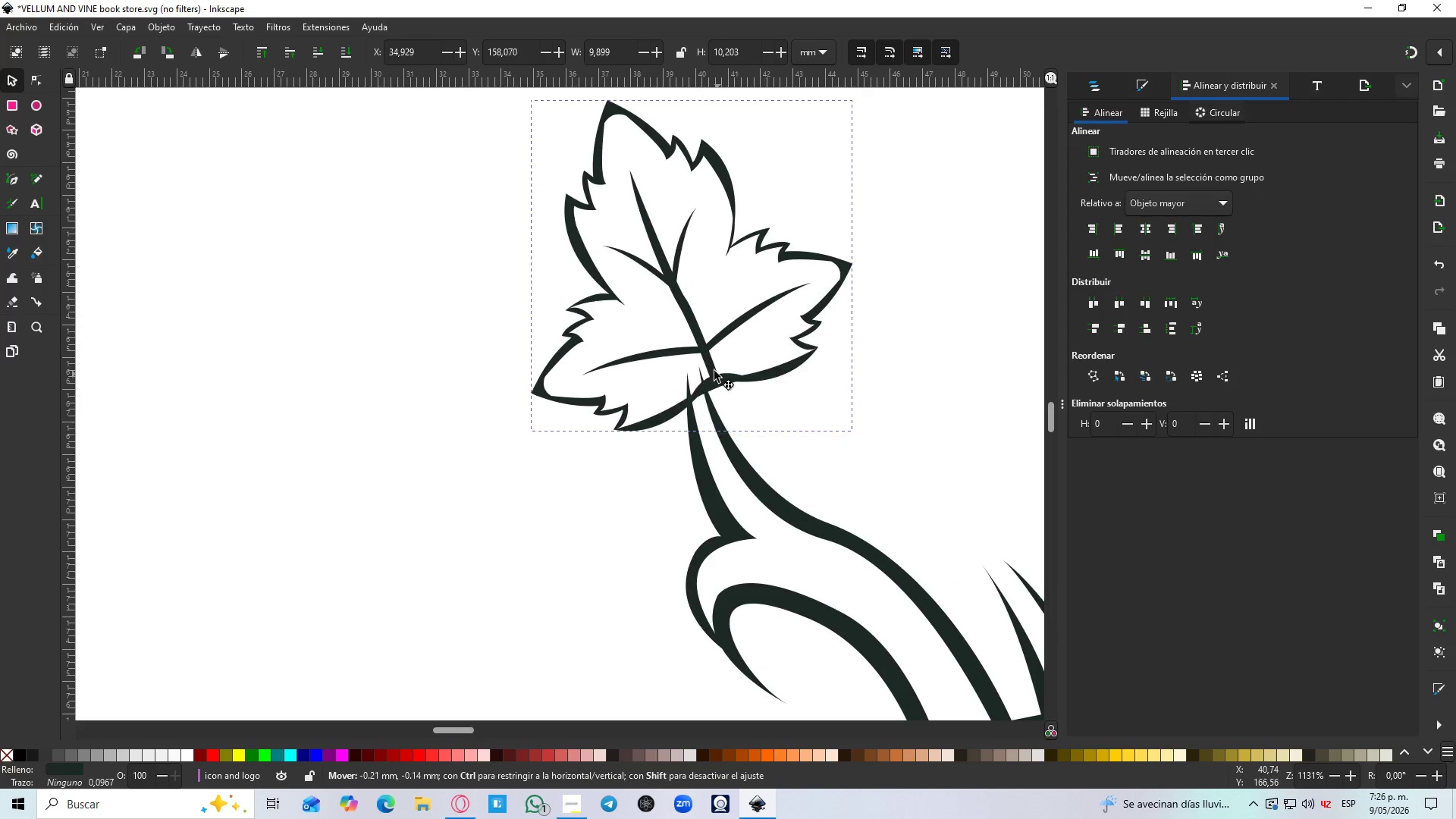 
scroll: coordinate [740, 360], scroll_direction: up, amount: 2.0
 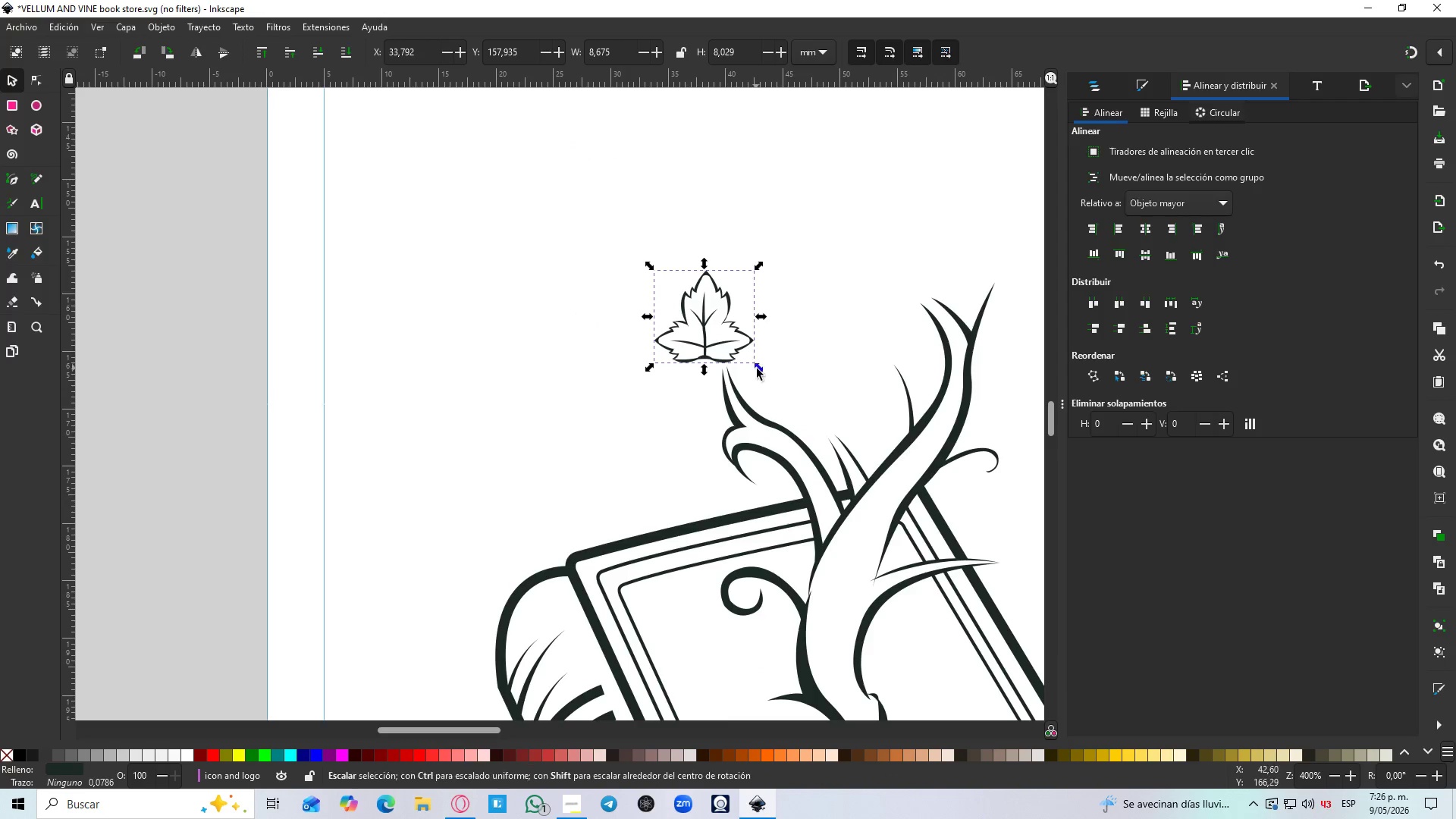 
left_click_drag(start_coordinate=[730, 380], to_coordinate=[698, 365])
 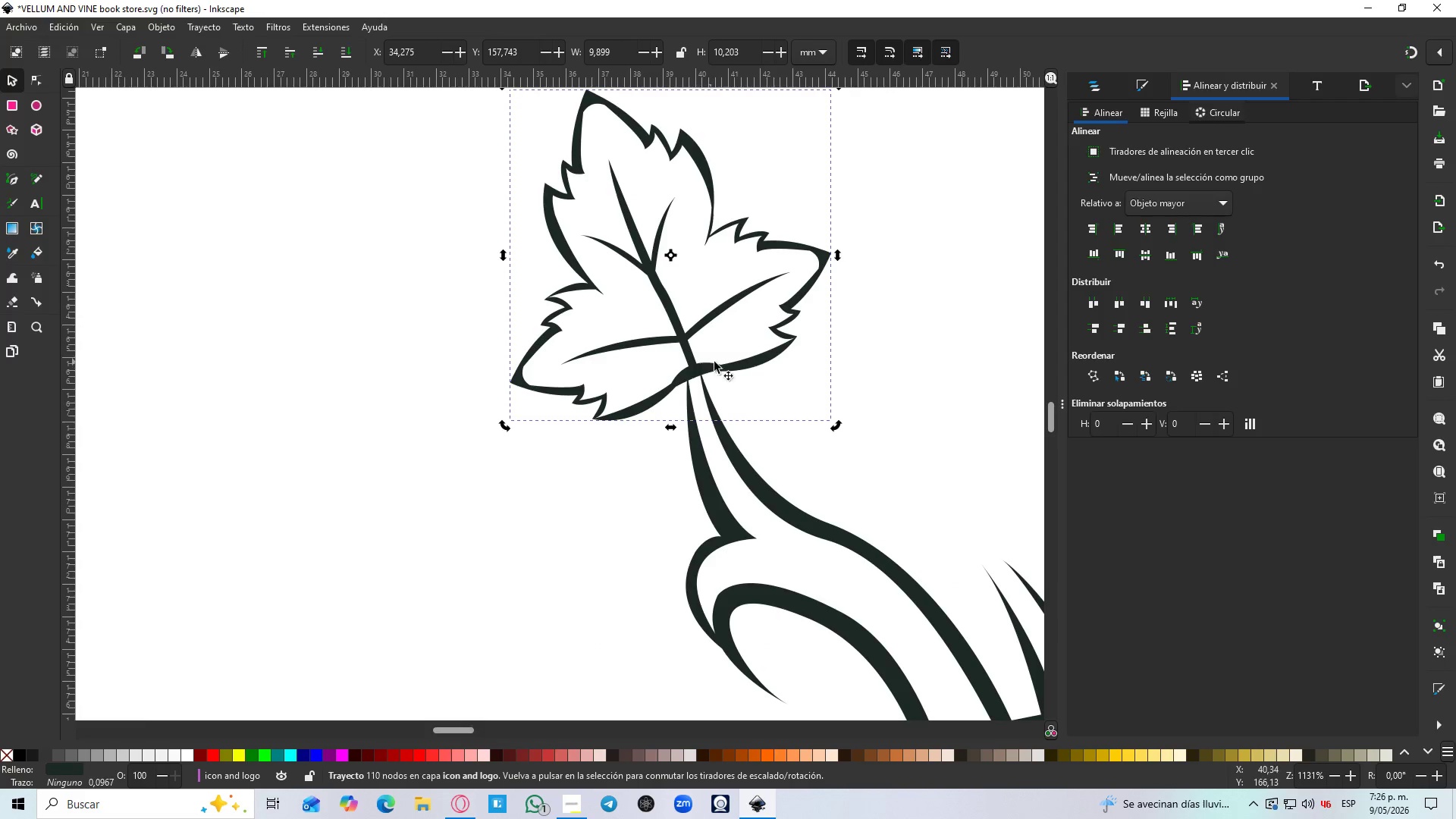 
hold_key(key=ControlLeft, duration=1.5)
left_click([756, 356])
 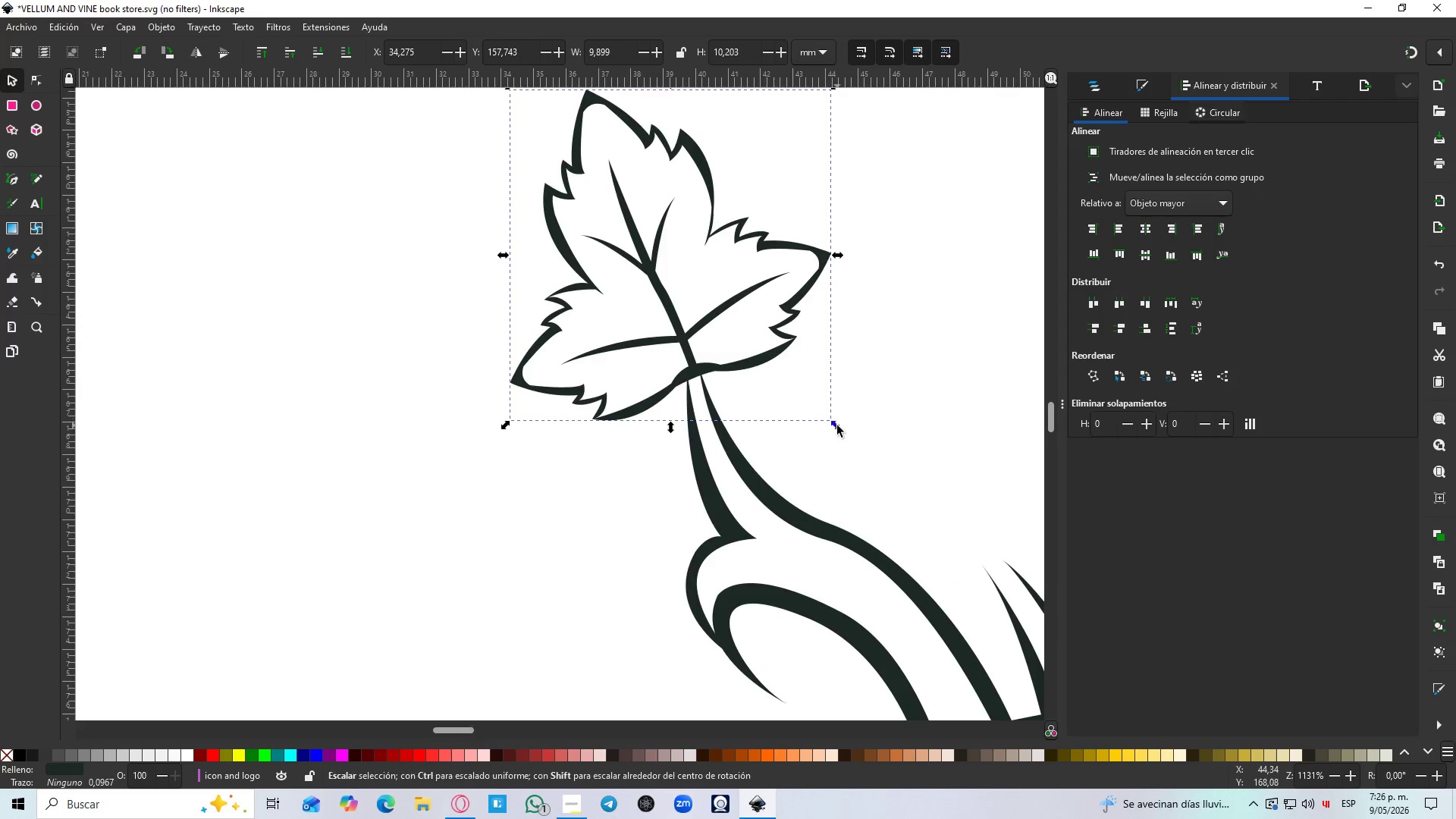 
left_click_drag(start_coordinate=[837, 427], to_coordinate=[938, 471])
 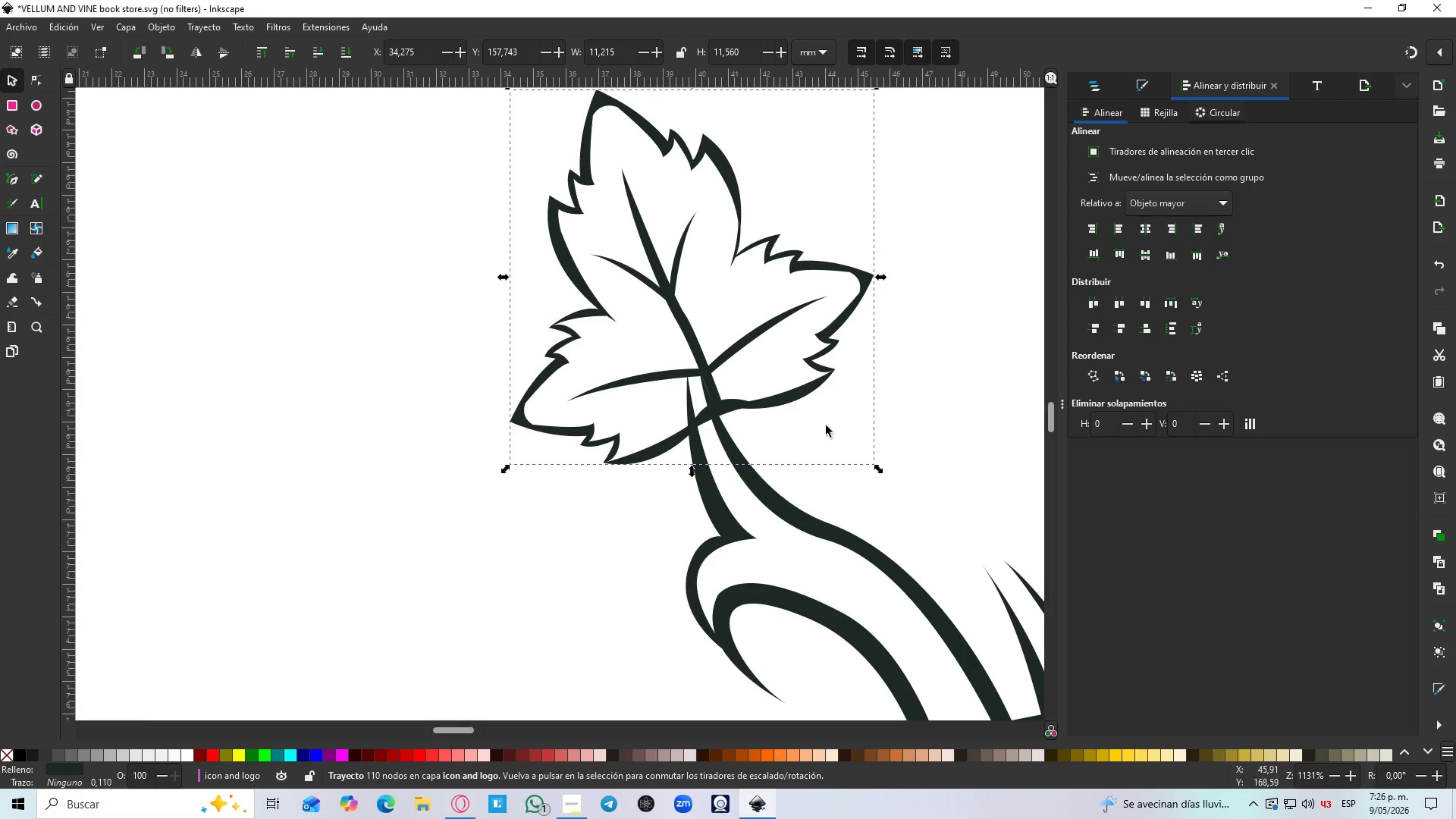 
hold_key(key=ControlLeft, duration=0.83)
 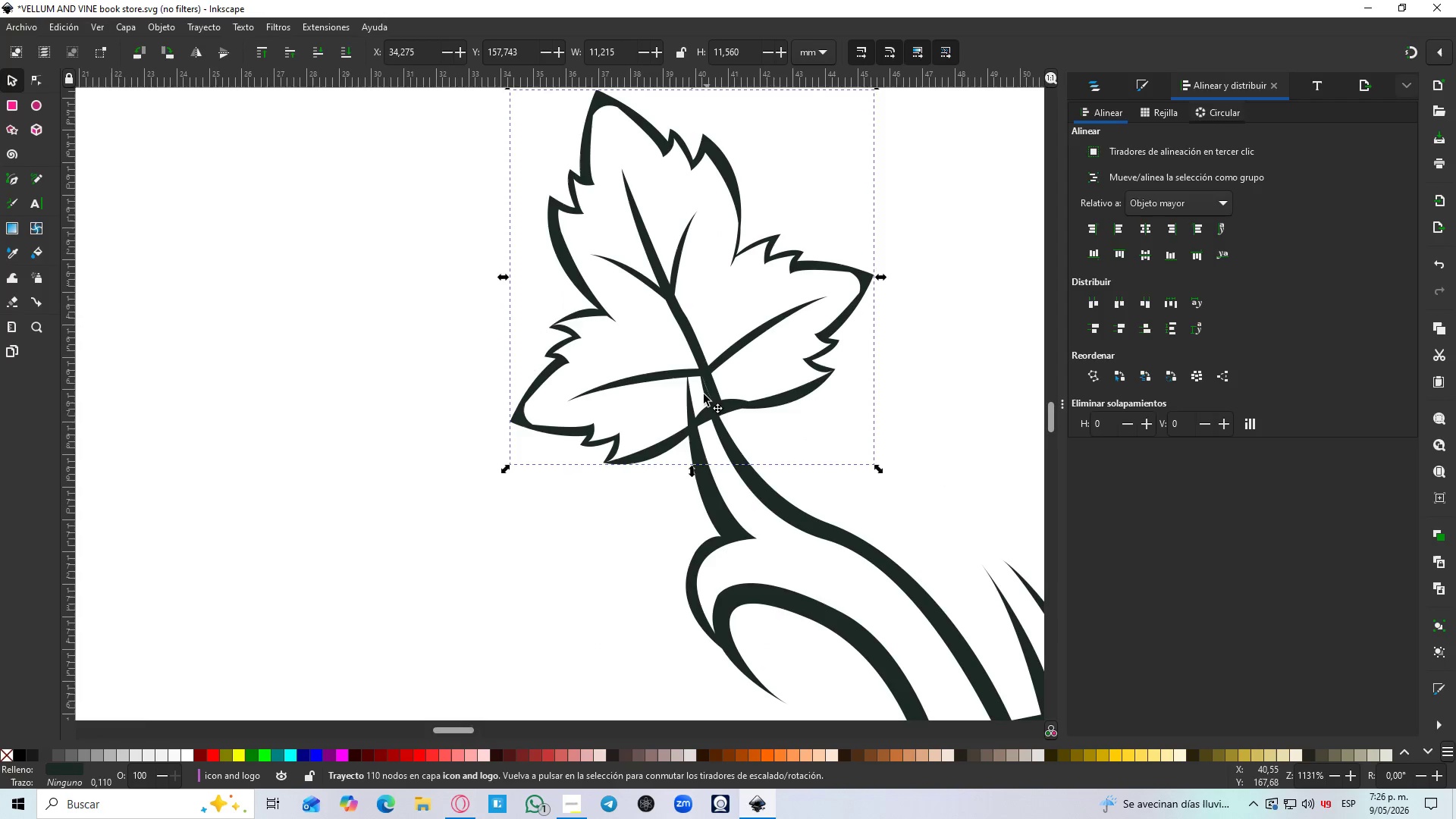 
scroll: coordinate [742, 366], scroll_direction: up, amount: 3.0
 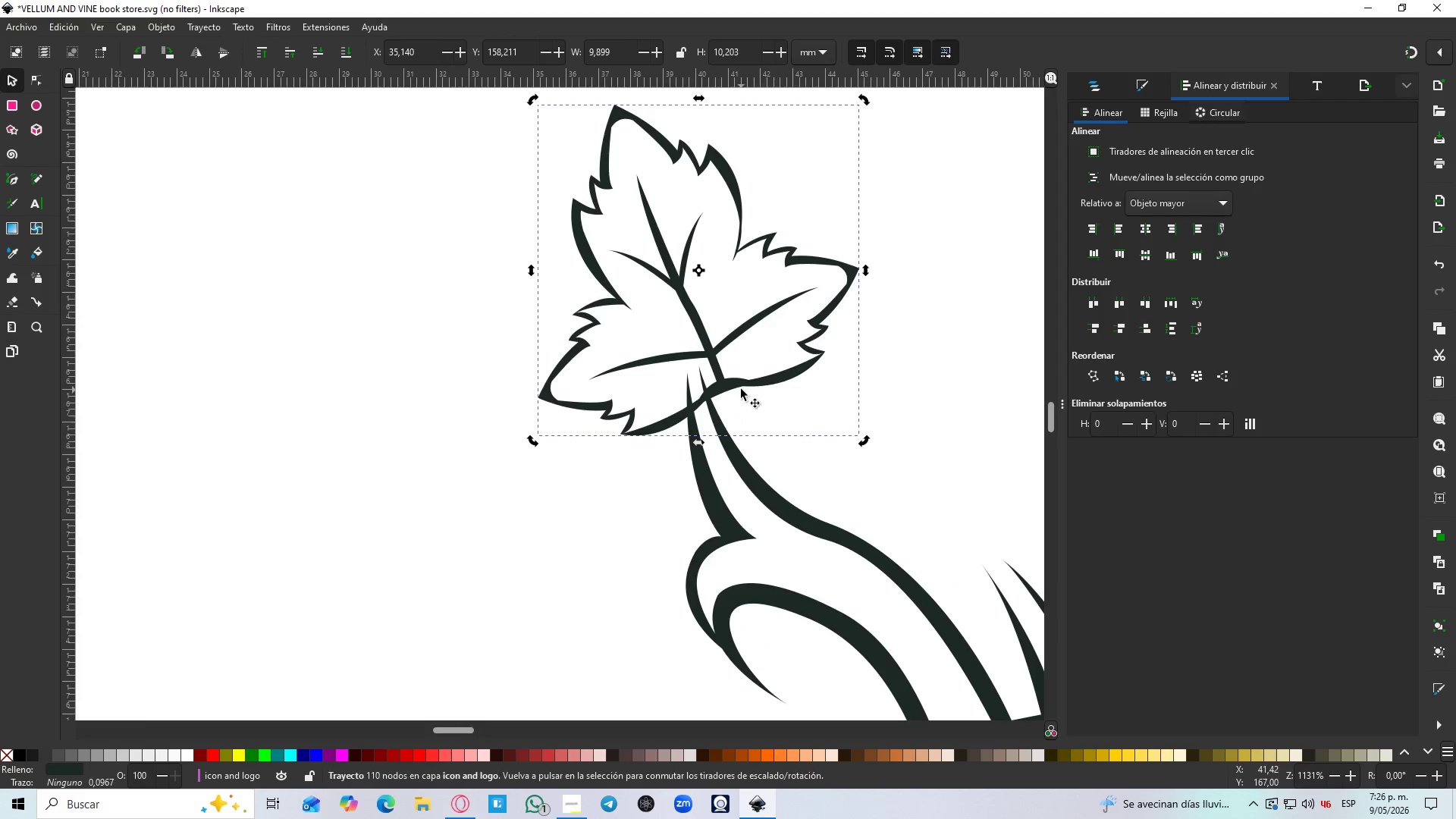 
hold_key(key=ControlLeft, duration=1.75)
left_click_drag(start_coordinate=[715, 412], to_coordinate=[689, 373])
 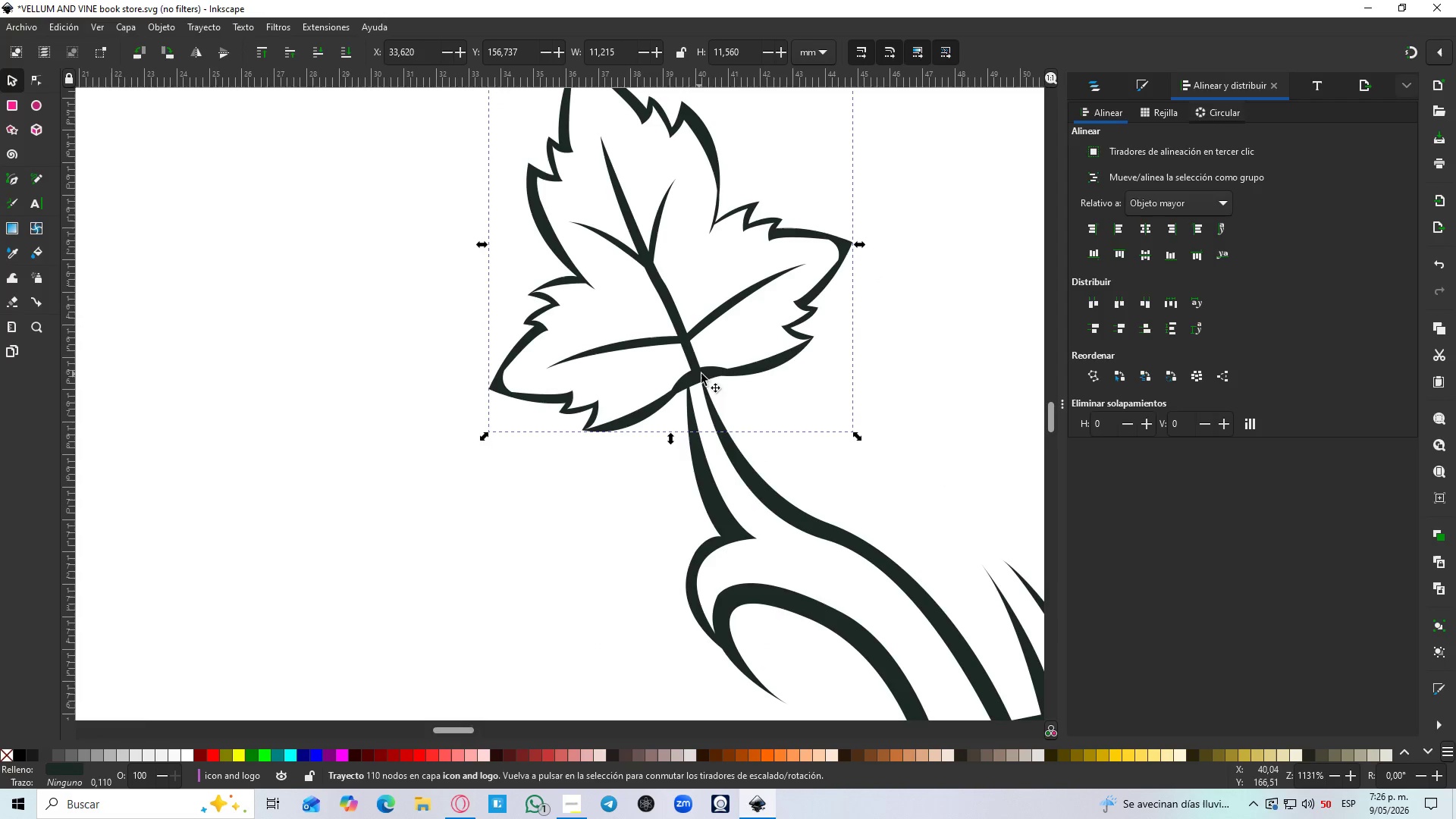 
hold_key(key=ControlLeft, duration=1.42)
 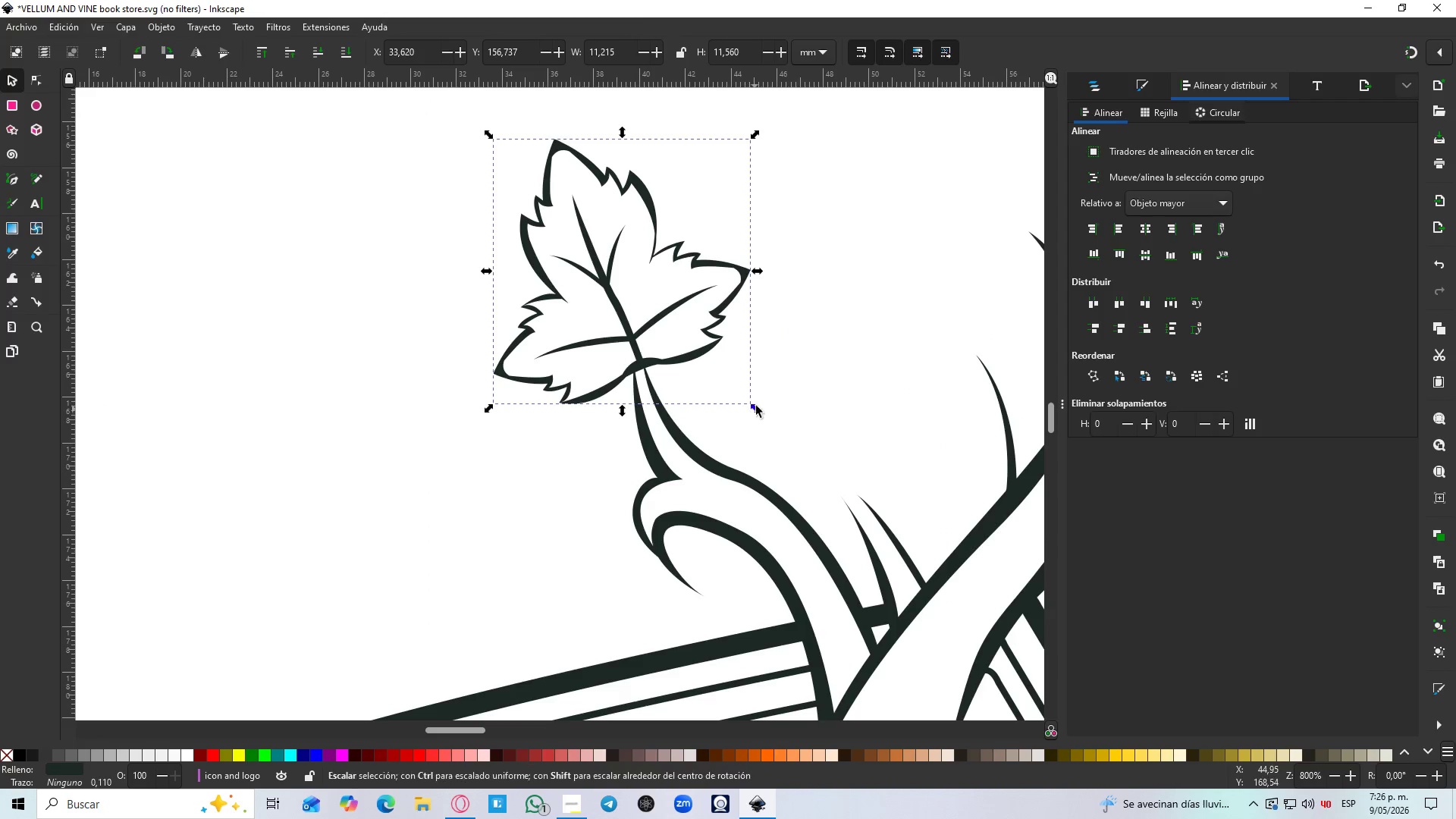 
hold_key(key=ControlLeft, duration=1.05)
left_click_drag(start_coordinate=[757, 406], to_coordinate=[817, 433])
 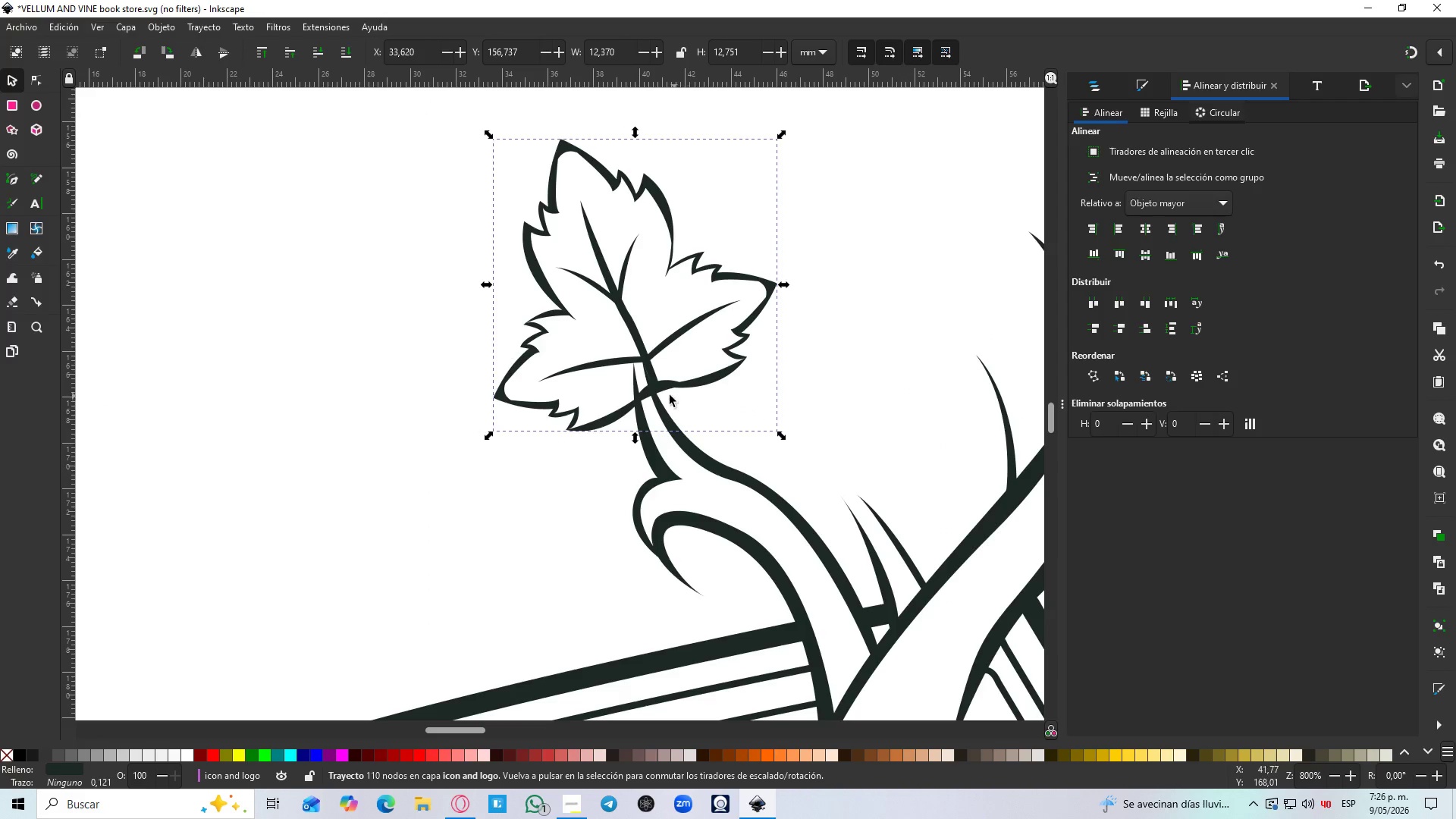 
left_click_drag(start_coordinate=[658, 393], to_coordinate=[635, 364])
 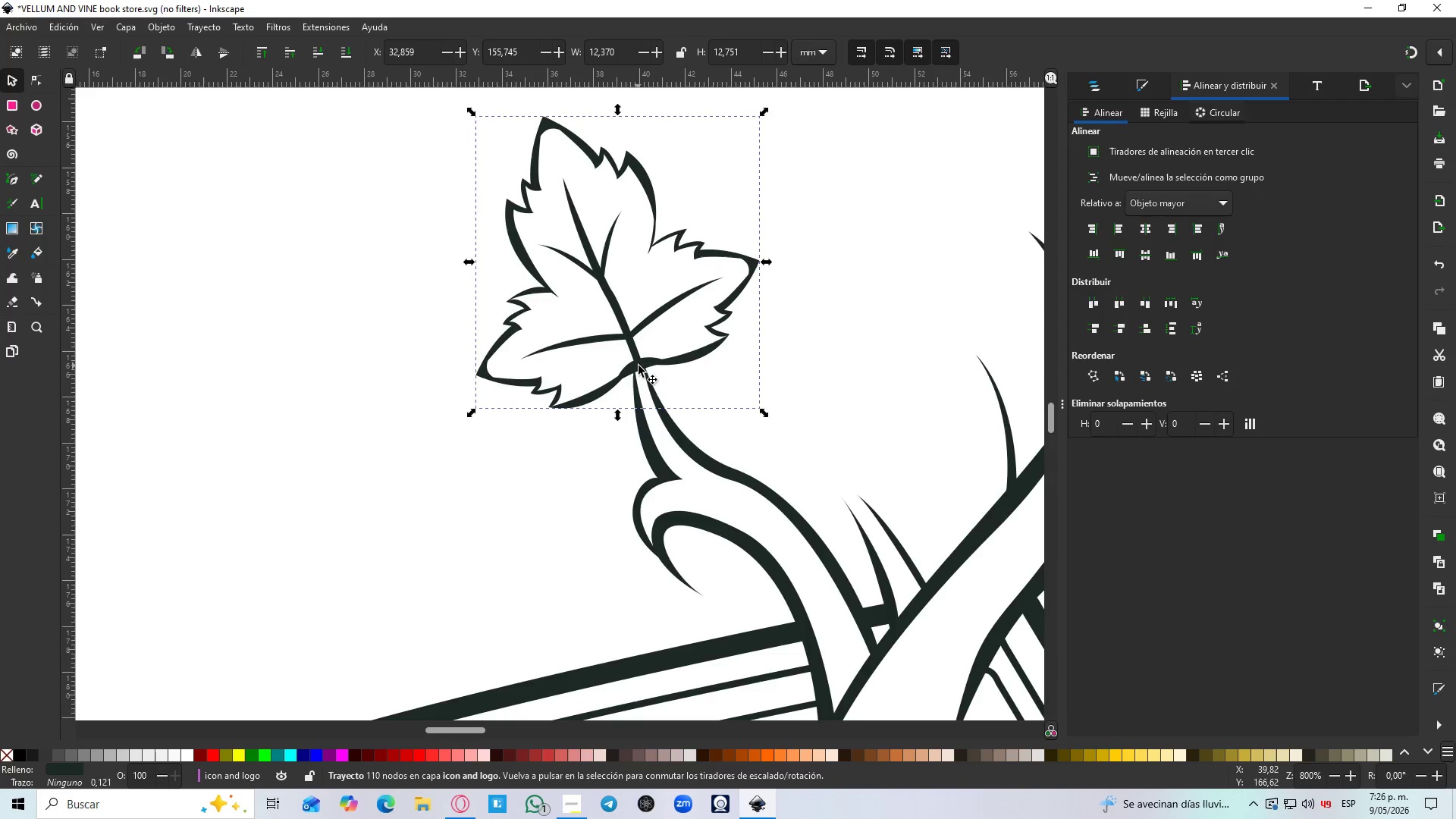 
scroll: coordinate [721, 373], scroll_direction: down, amount: 6.0
 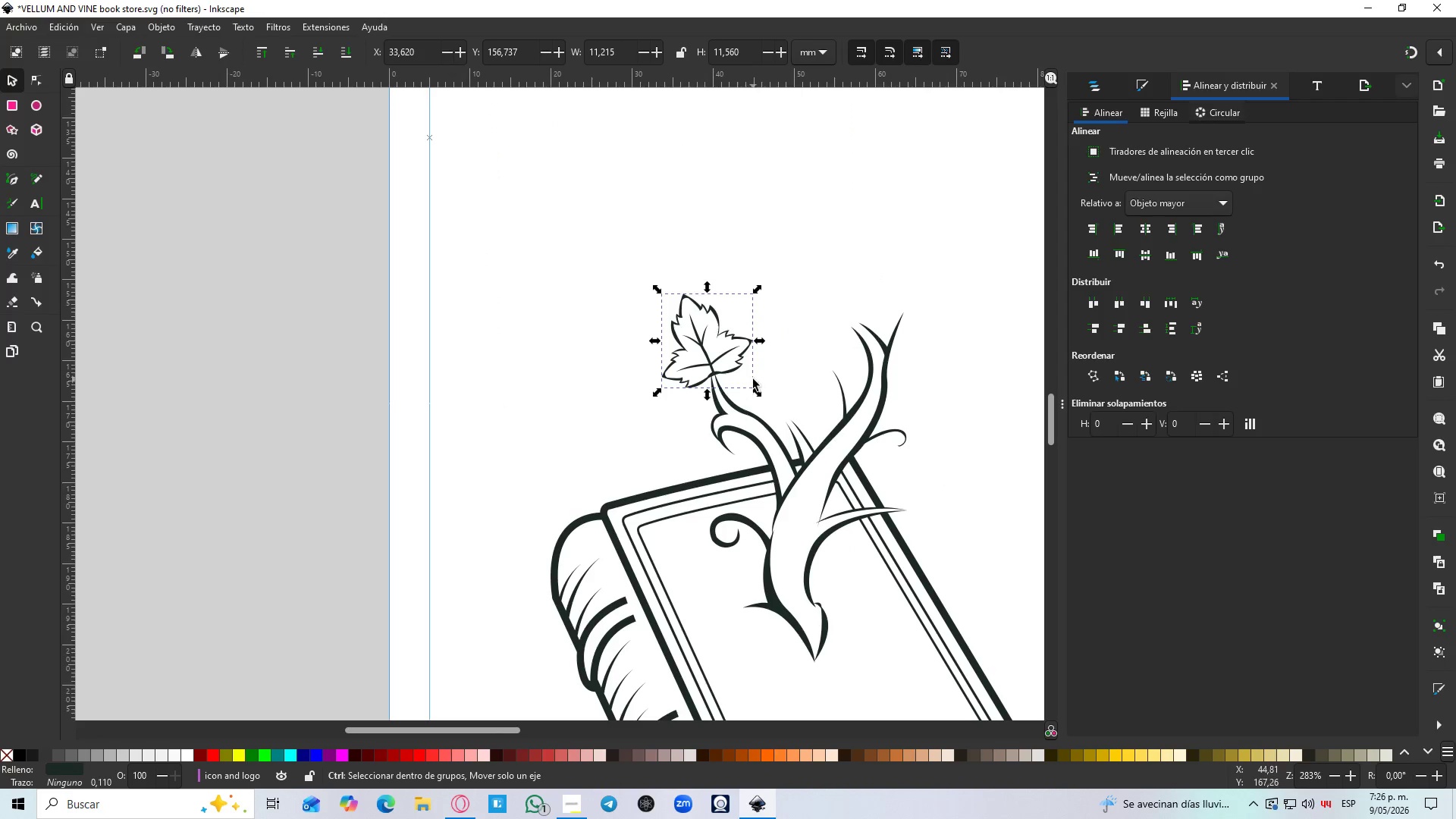 
scroll: coordinate [754, 379], scroll_direction: up, amount: 3.0
 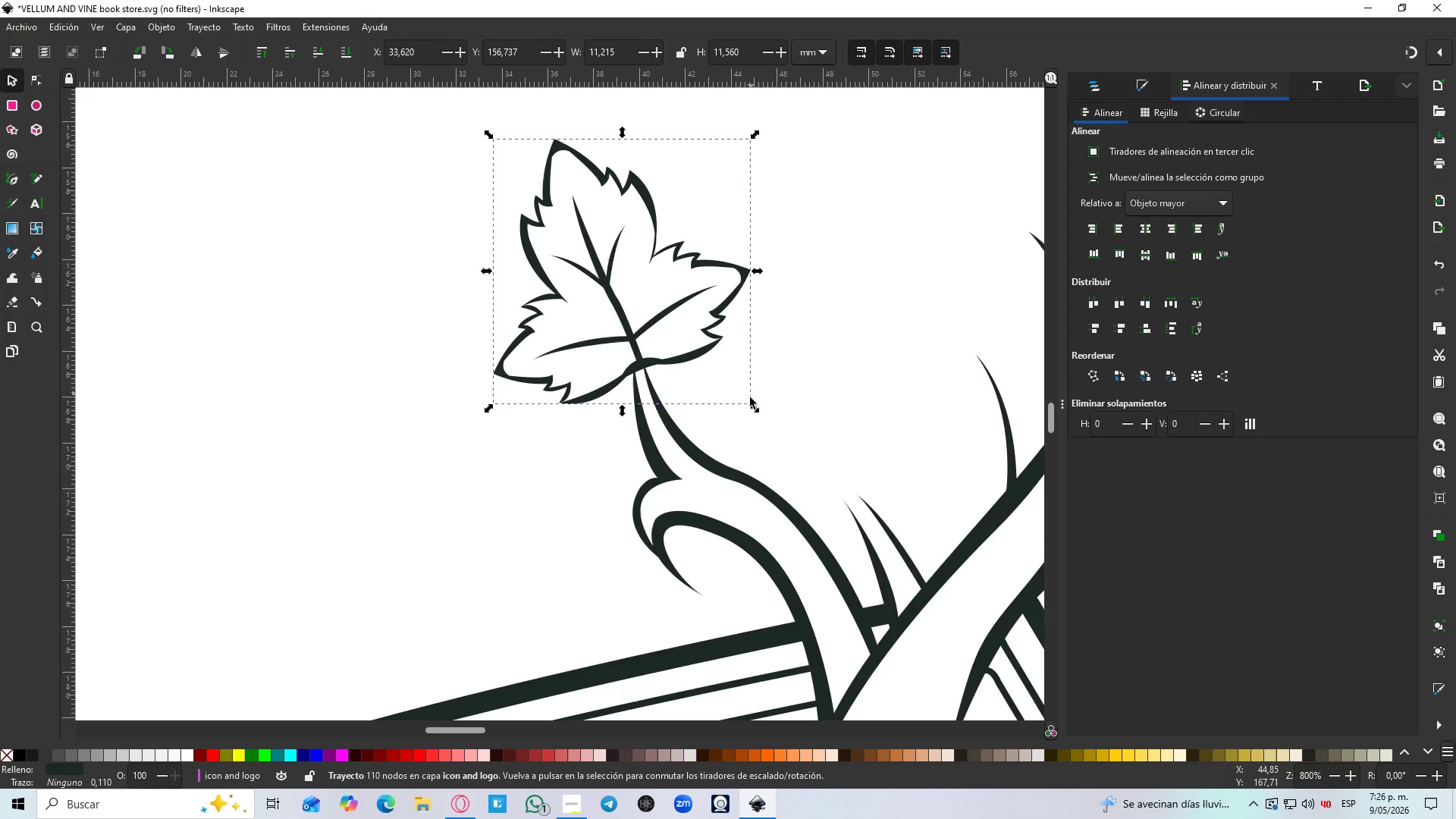 
key(Control+D)
 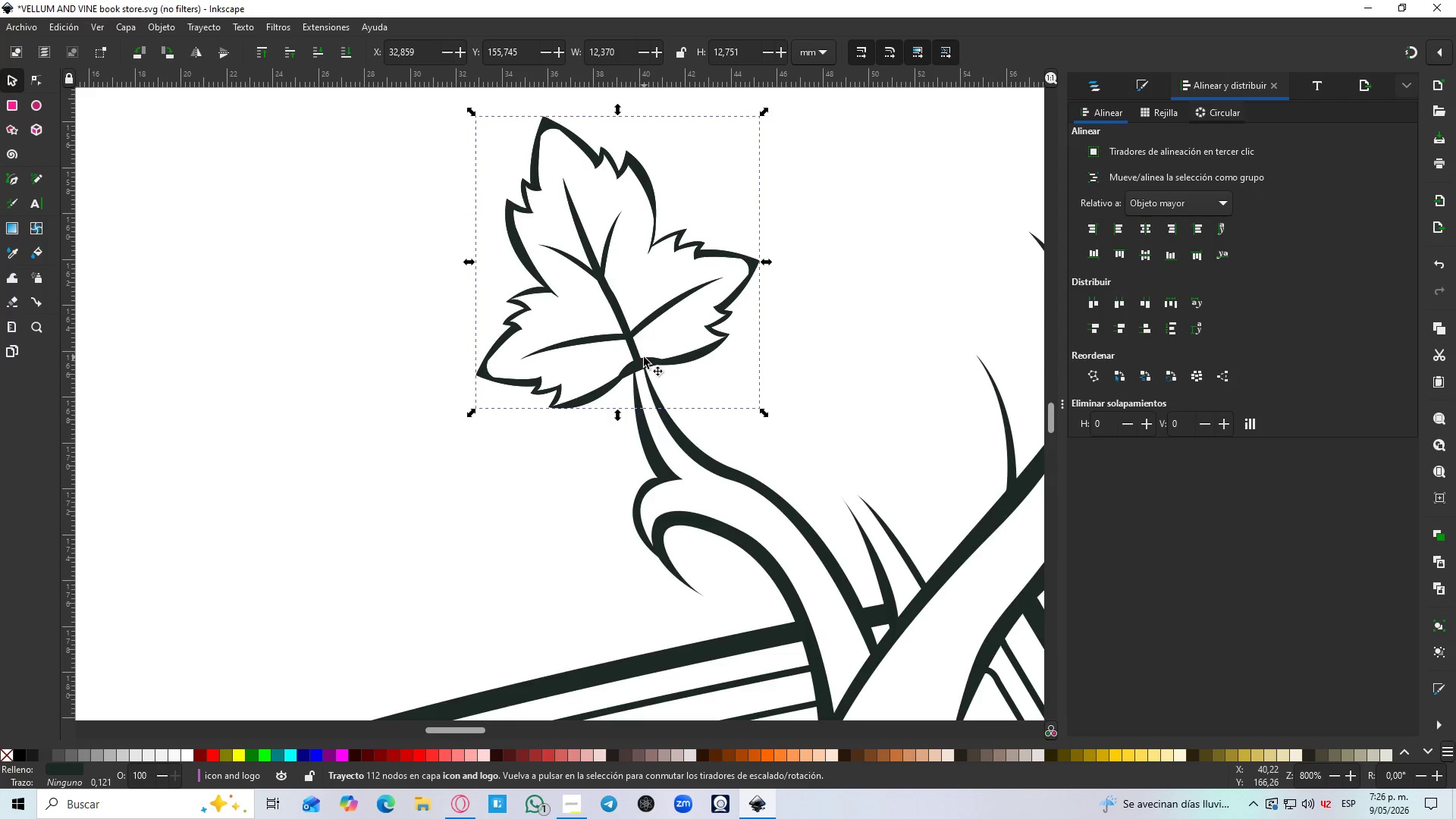 
left_click_drag(start_coordinate=[643, 357], to_coordinate=[343, 372])
 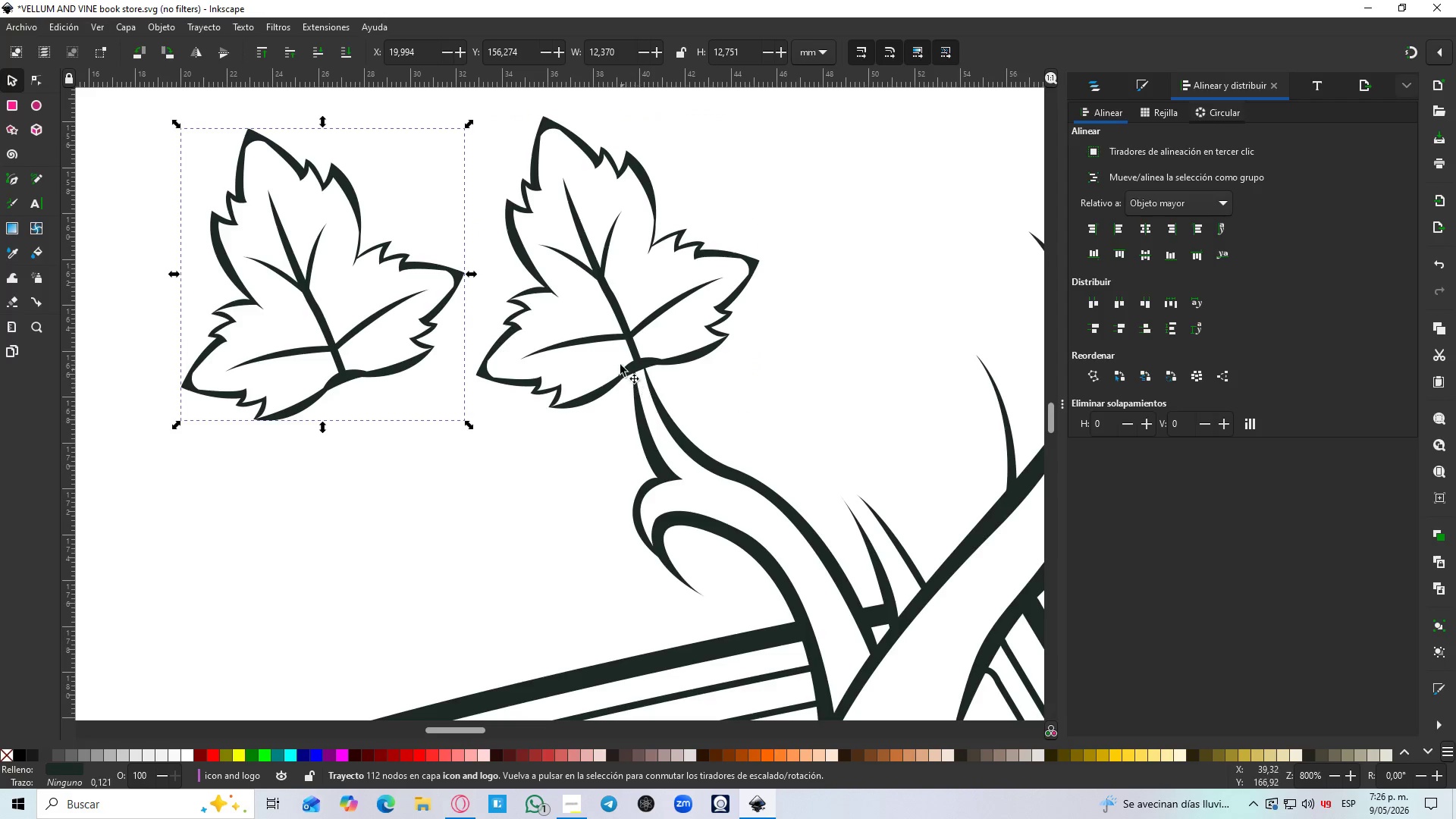 
left_click([621, 362])
 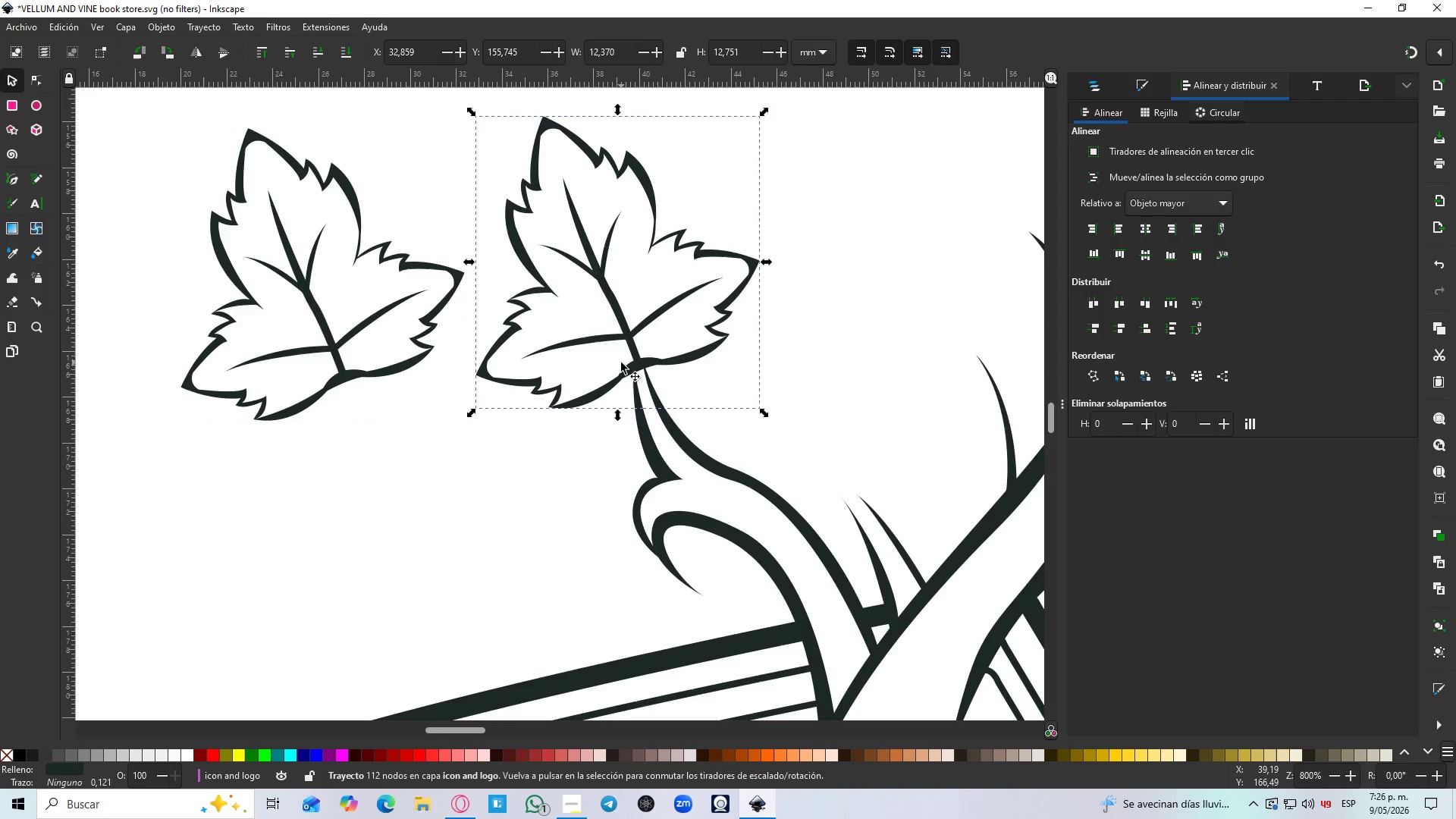 
hold_key(key=ShiftLeft, duration=0.77)
left_click([730, 469])
 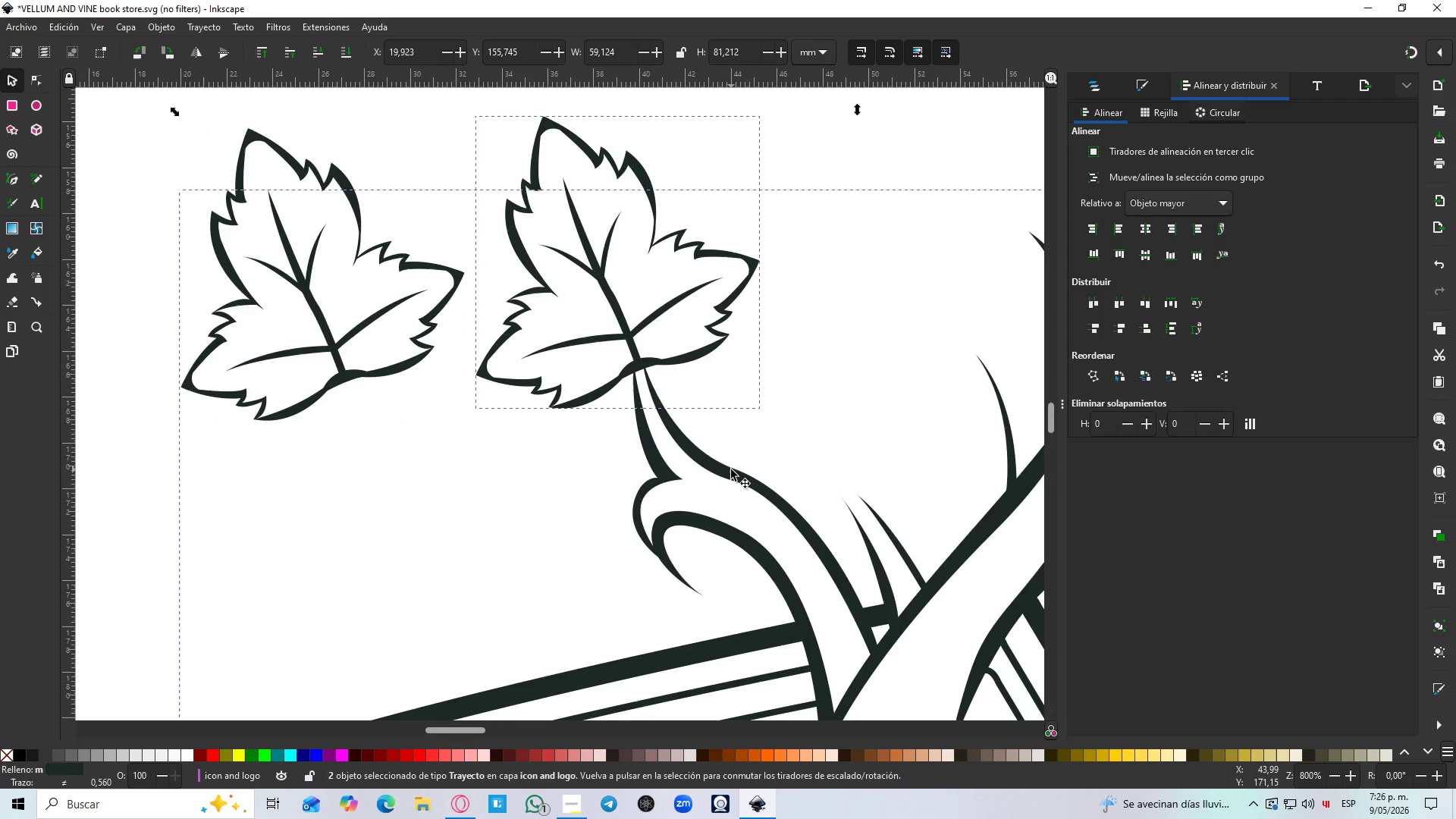 
key(Control+NumpadAdd)
 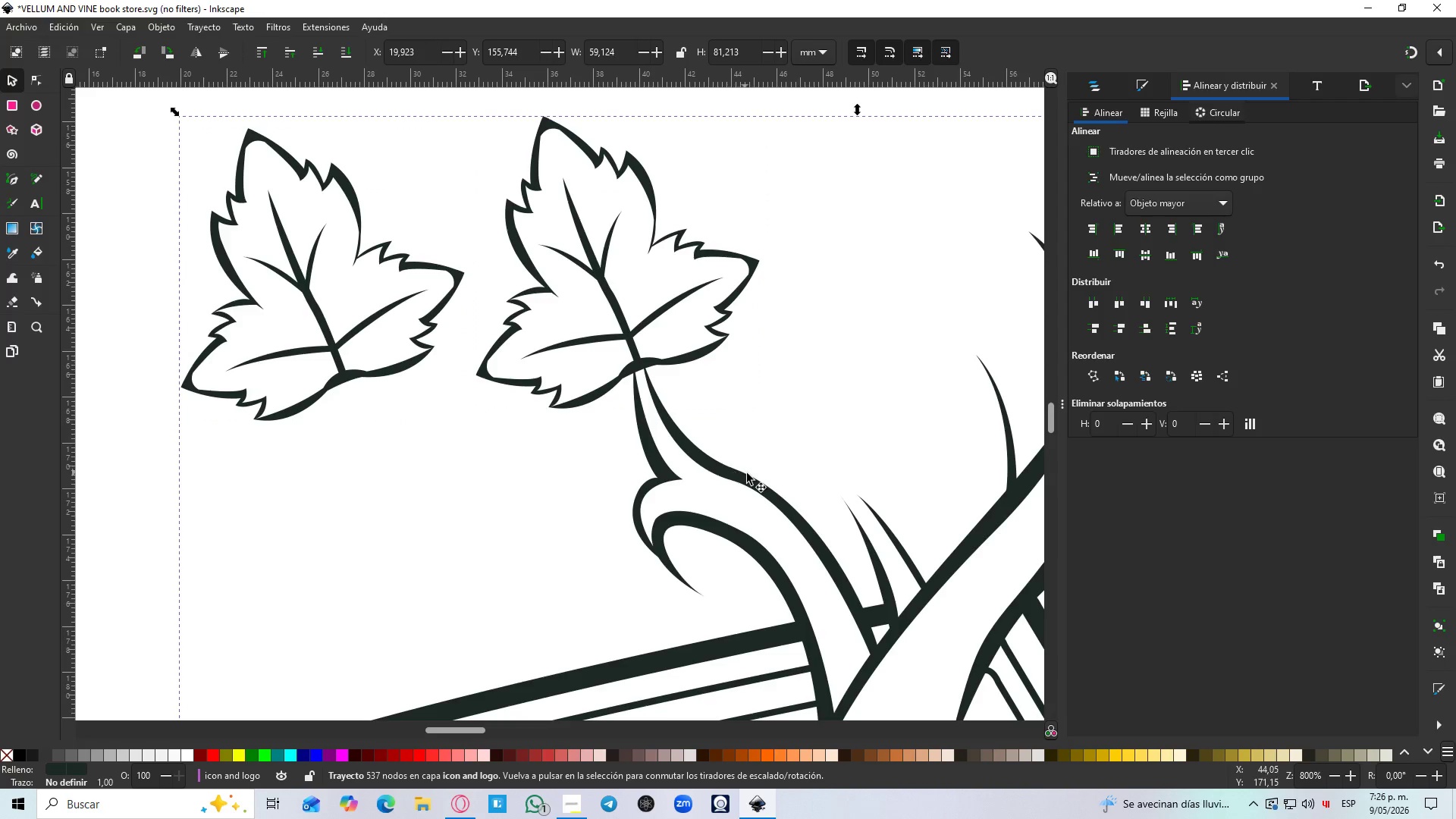 
hold_key(key=ControlLeft, duration=0.61)
 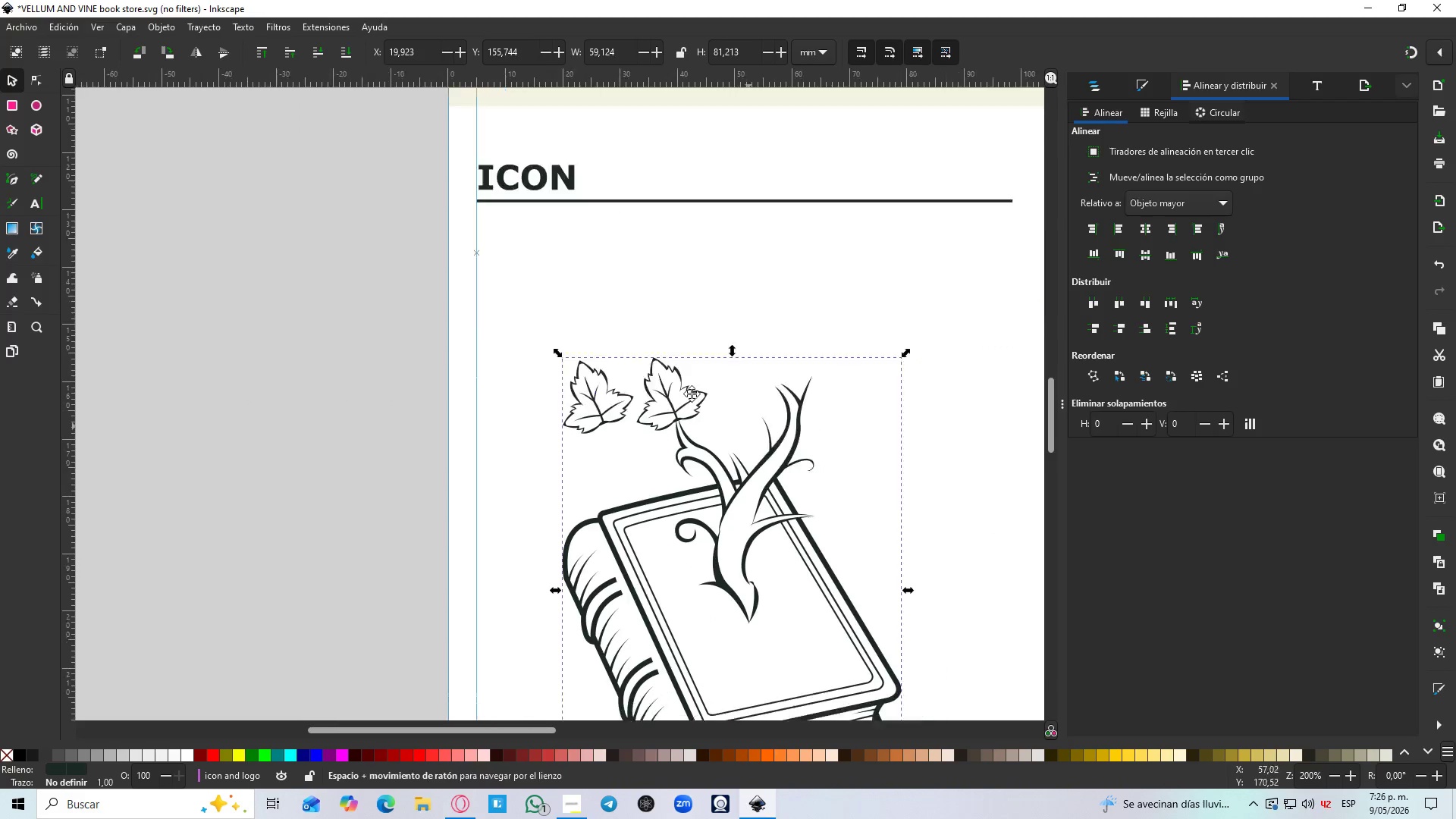 
hold_key(key=ControlLeft, duration=3.25)
 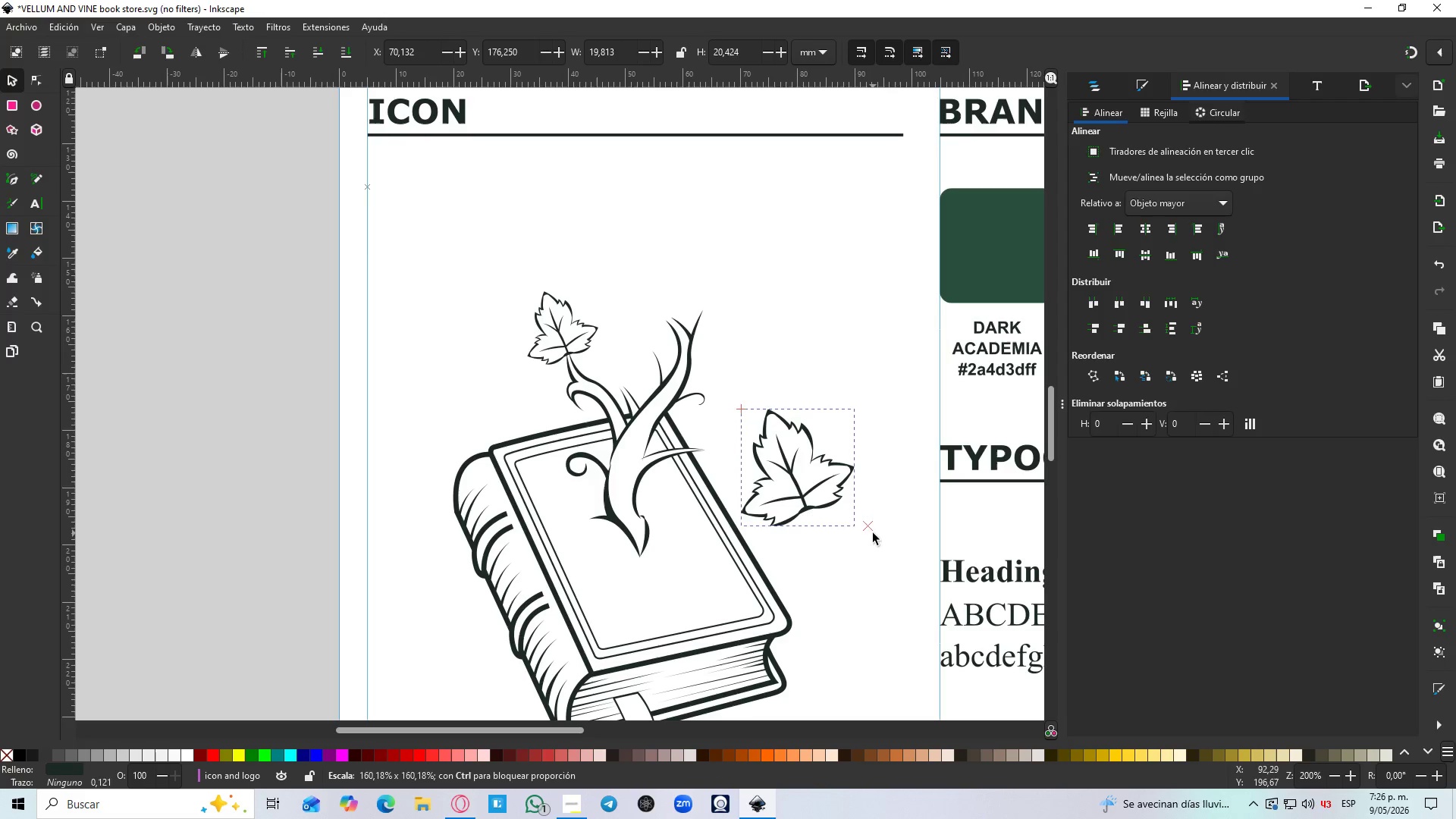 
hold_key(key=Space, duration=0.34)
 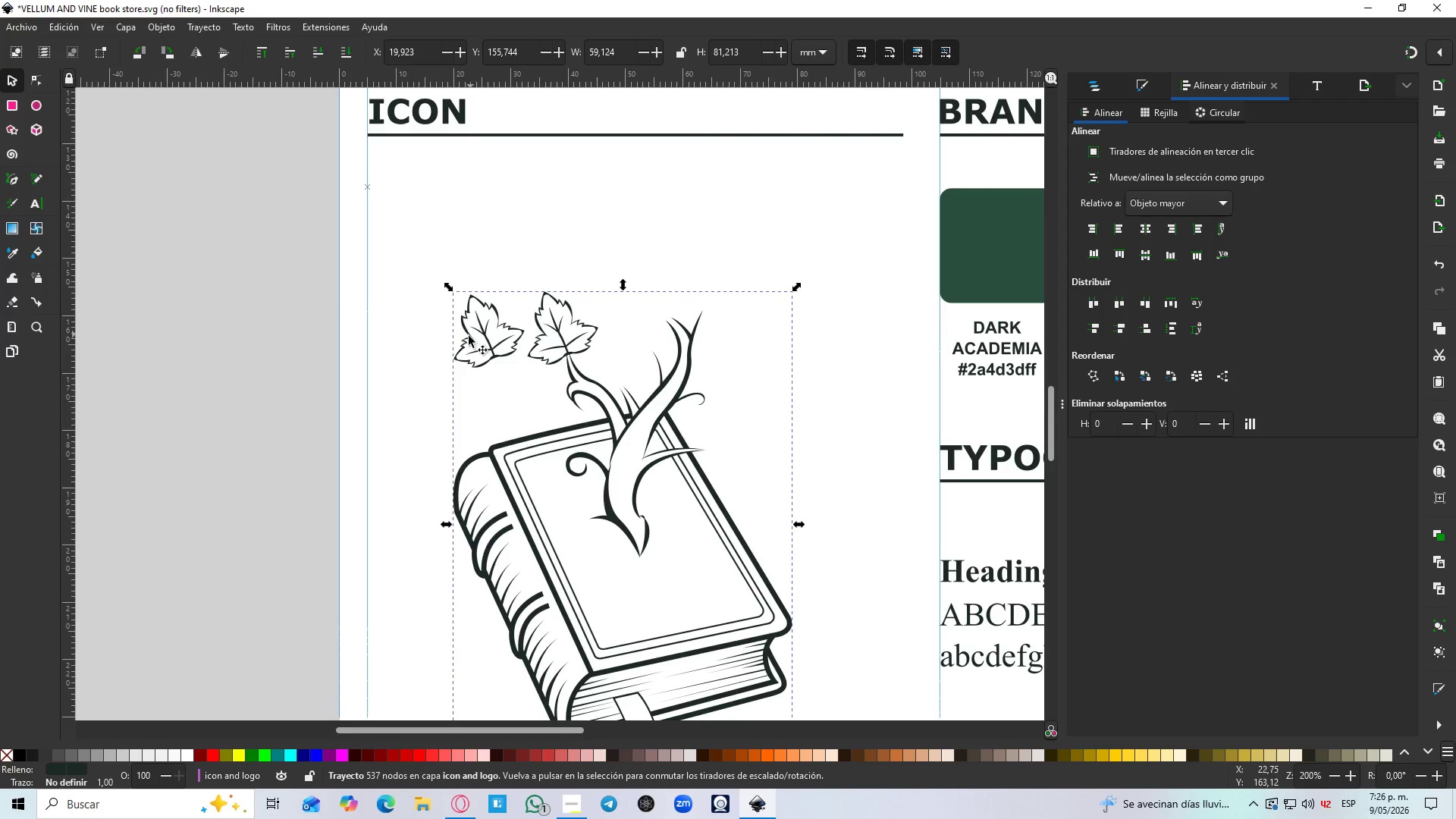 
left_click([469, 336])
 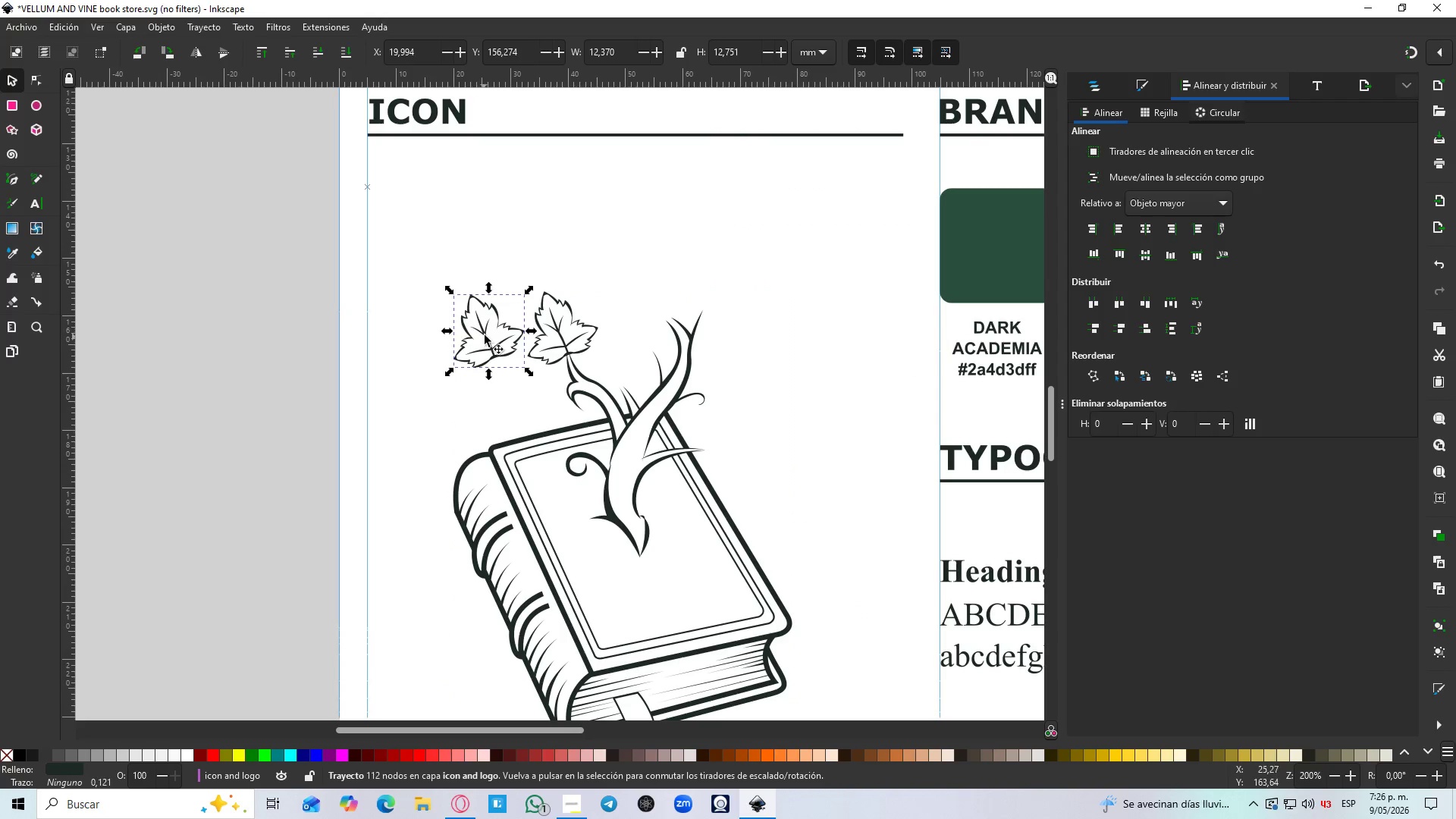 
left_click_drag(start_coordinate=[485, 335], to_coordinate=[777, 452])
 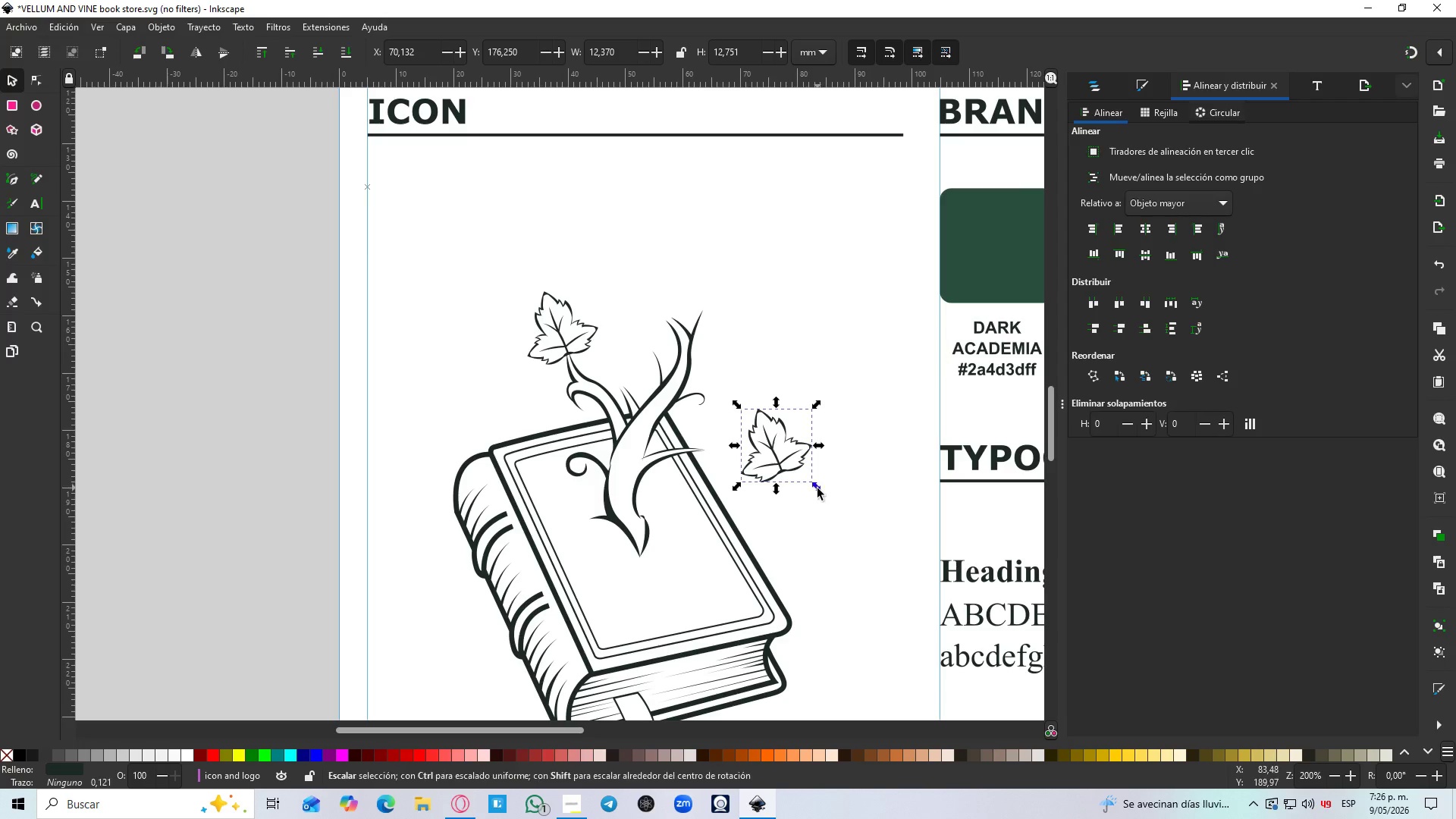 
left_click_drag(start_coordinate=[817, 488], to_coordinate=[874, 533])
 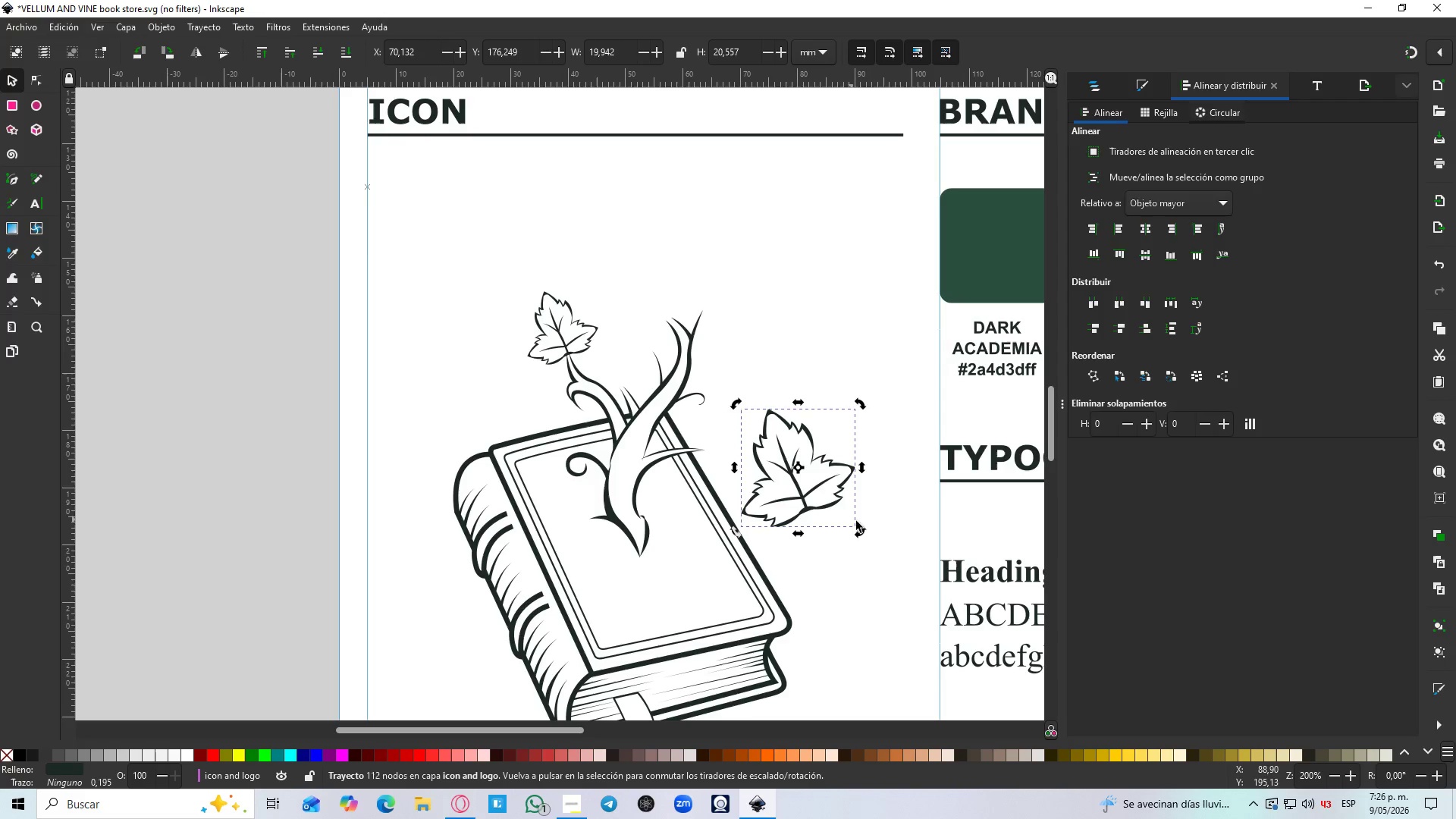 
hold_key(key=ControlLeft, duration=0.69)
 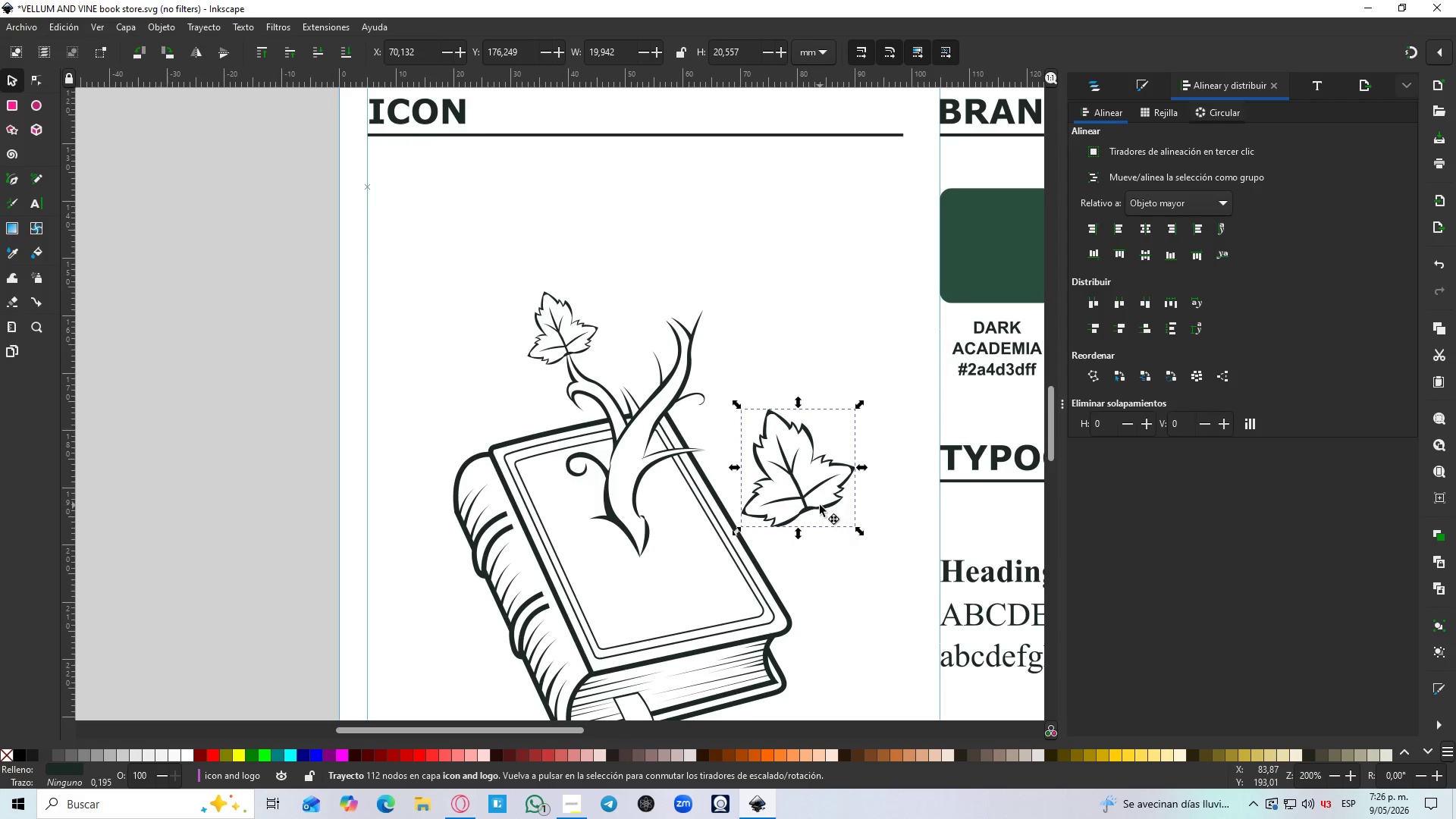 
scroll: coordinate [747, 473], scroll_direction: down, amount: 4.0
 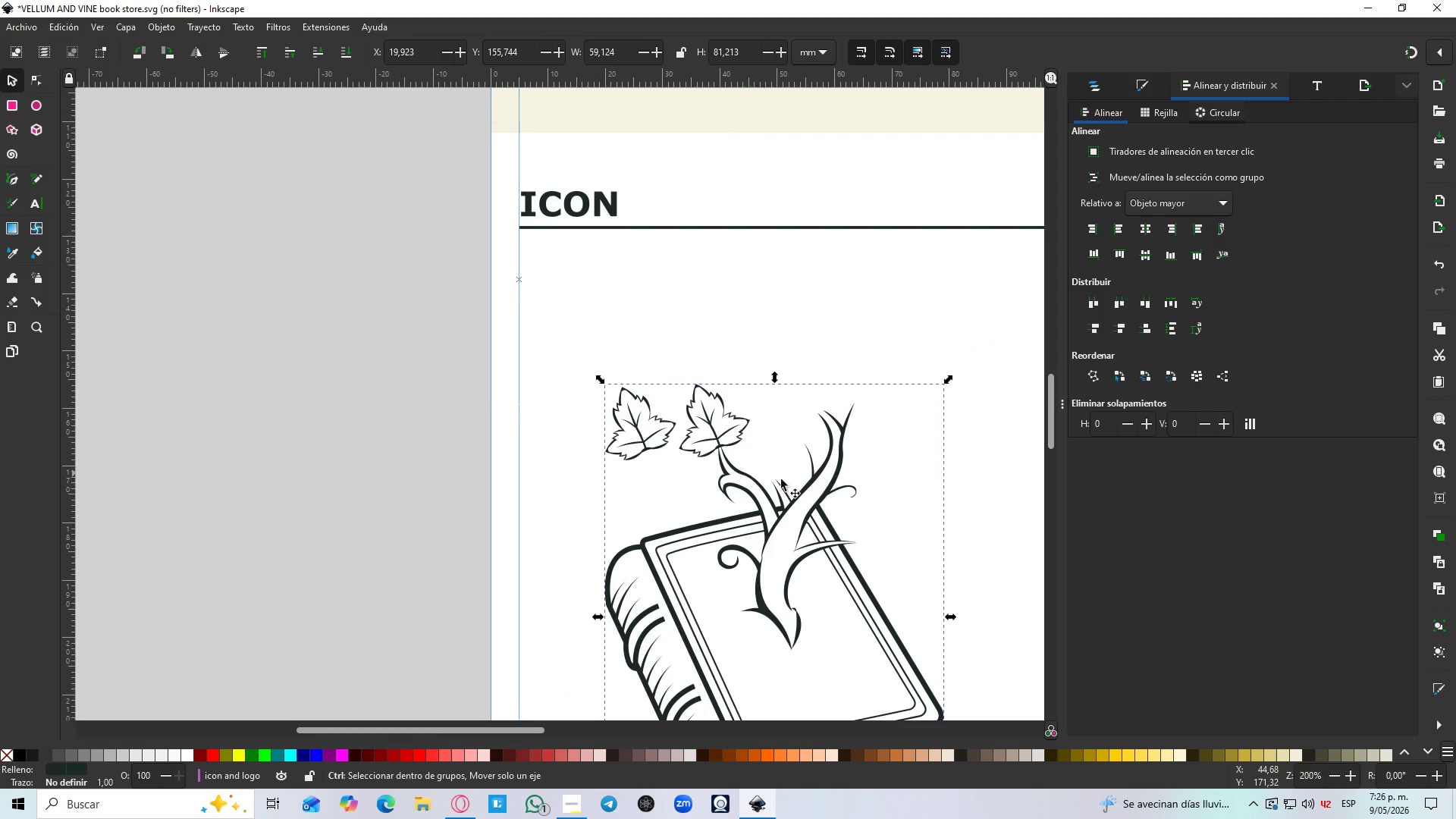 
left_click([820, 505])
 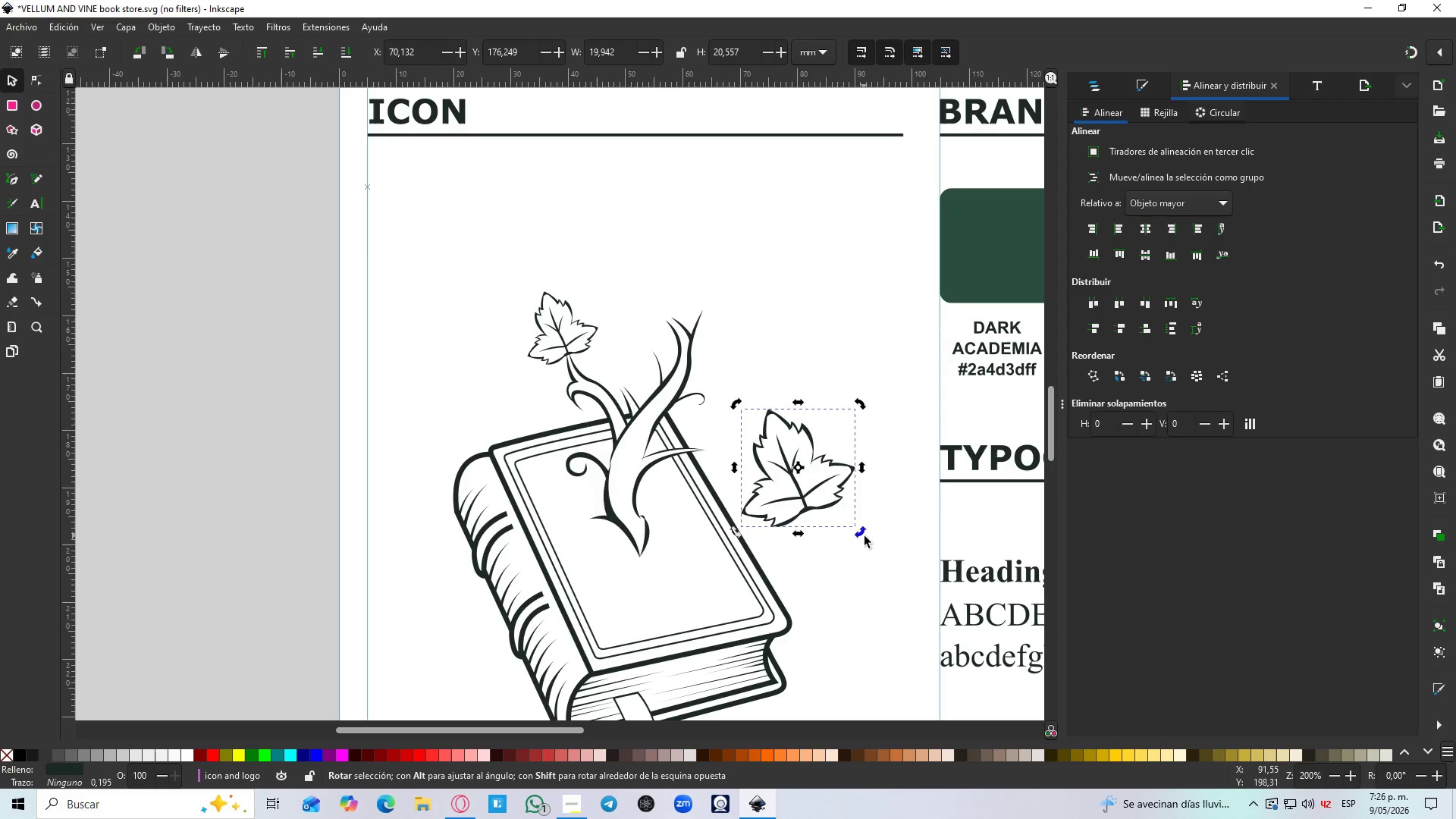 
left_click_drag(start_coordinate=[864, 536], to_coordinate=[720, 523])
 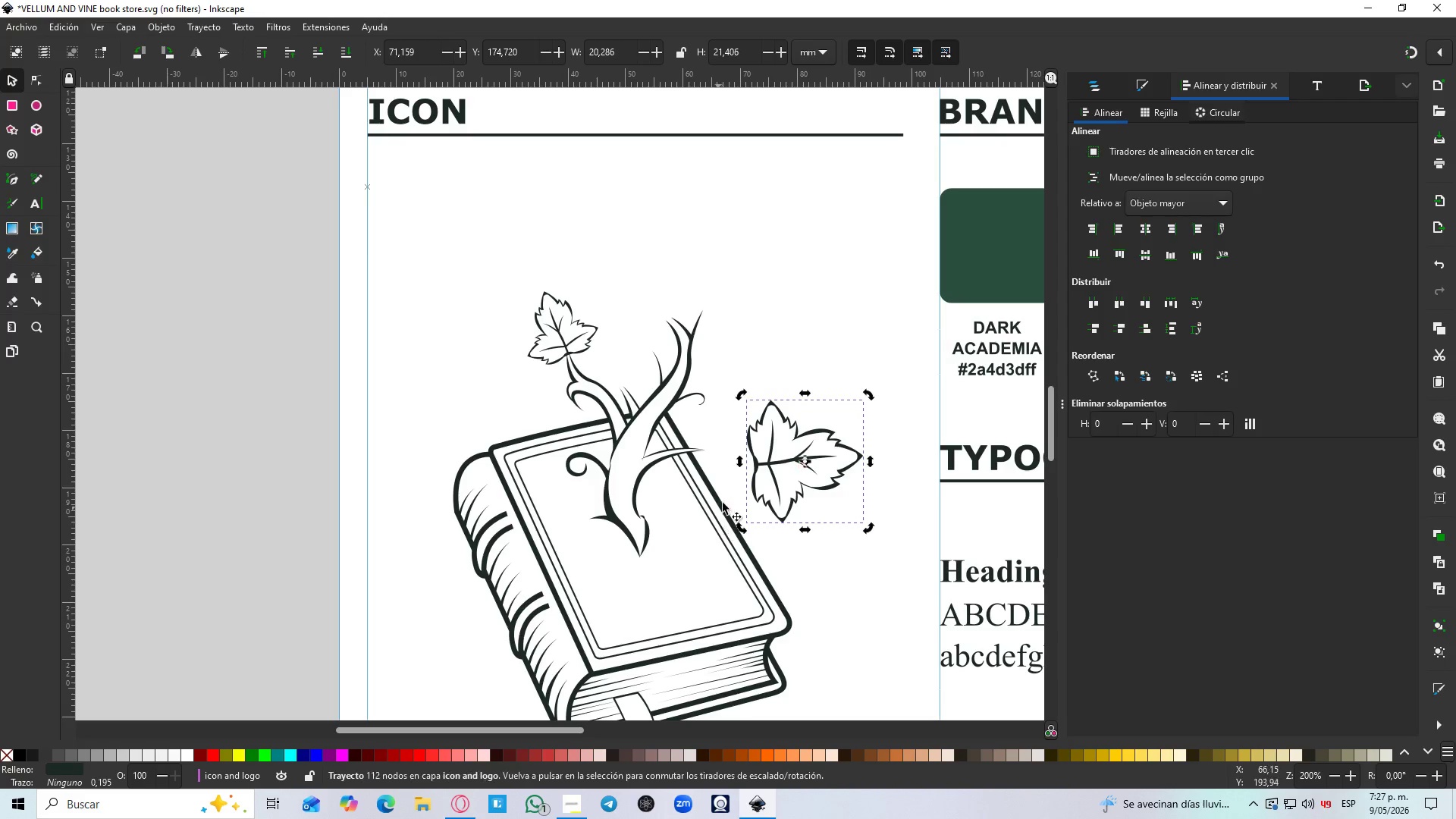 
hold_key(key=ControlLeft, duration=0.67)
 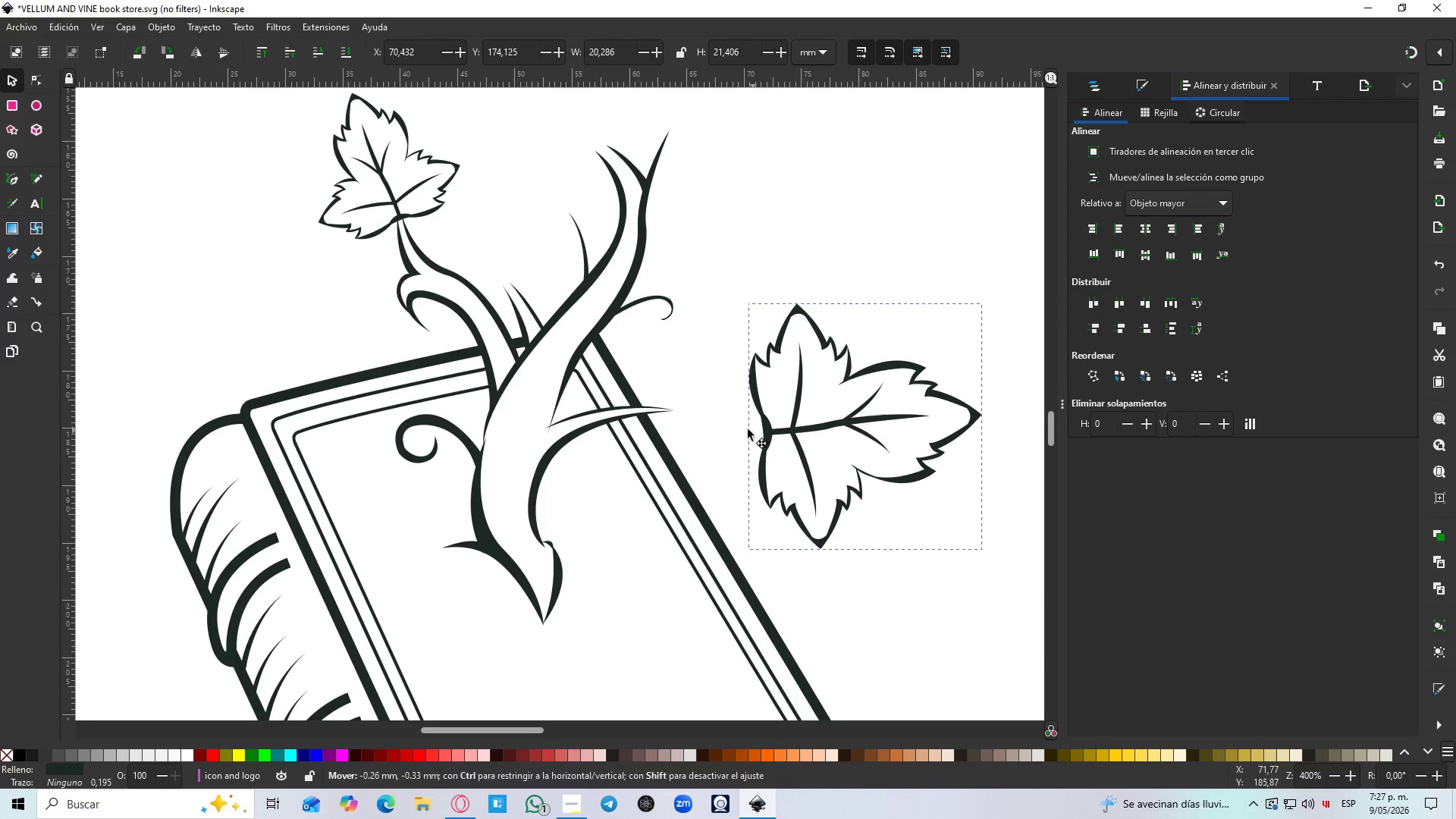 
hold_key(key=ControlLeft, duration=2.98)
left_click_drag(start_coordinate=[771, 447], to_coordinate=[658, 413])
 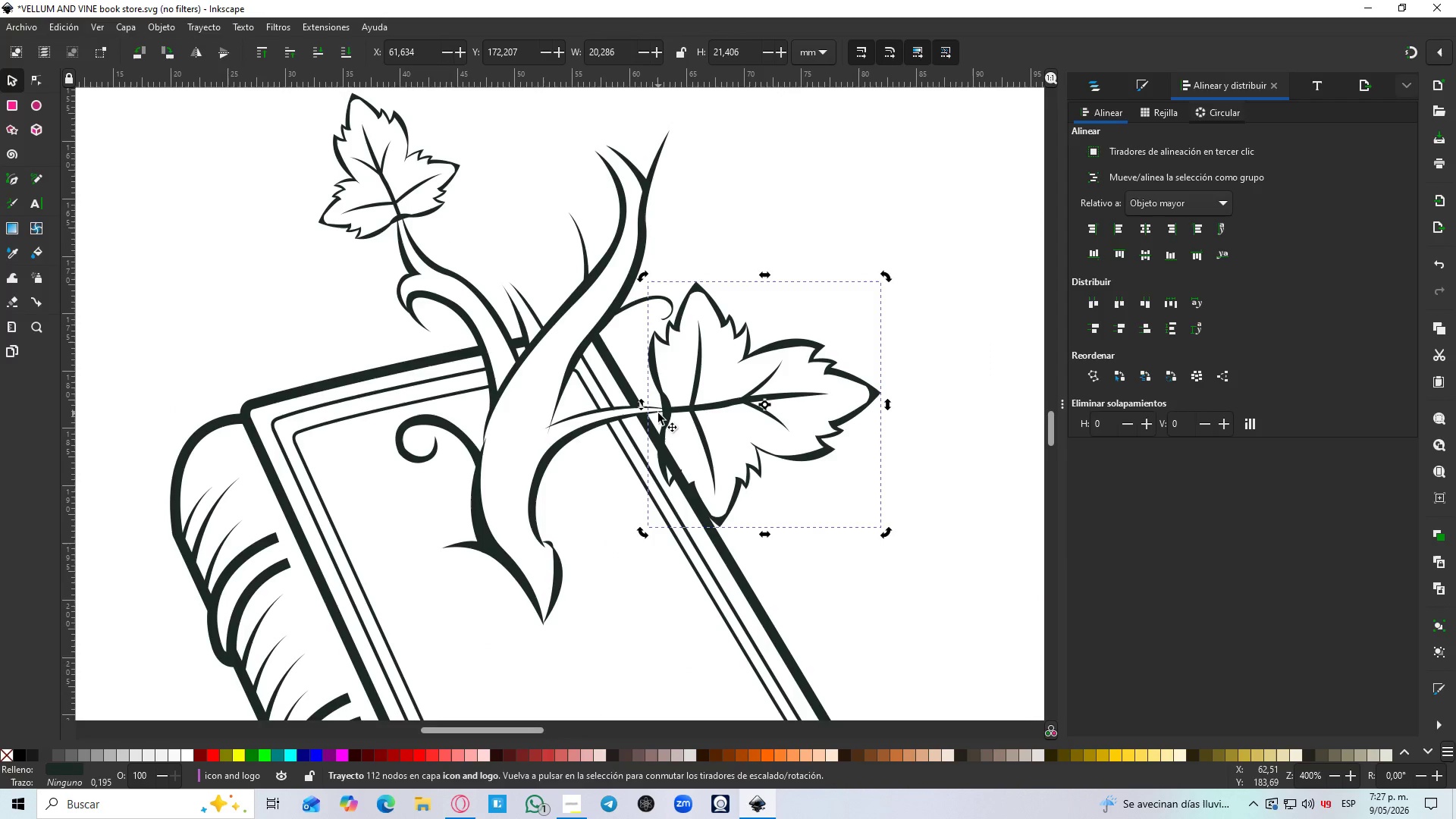 
hold_key(key=ControlLeft, duration=1.06)
 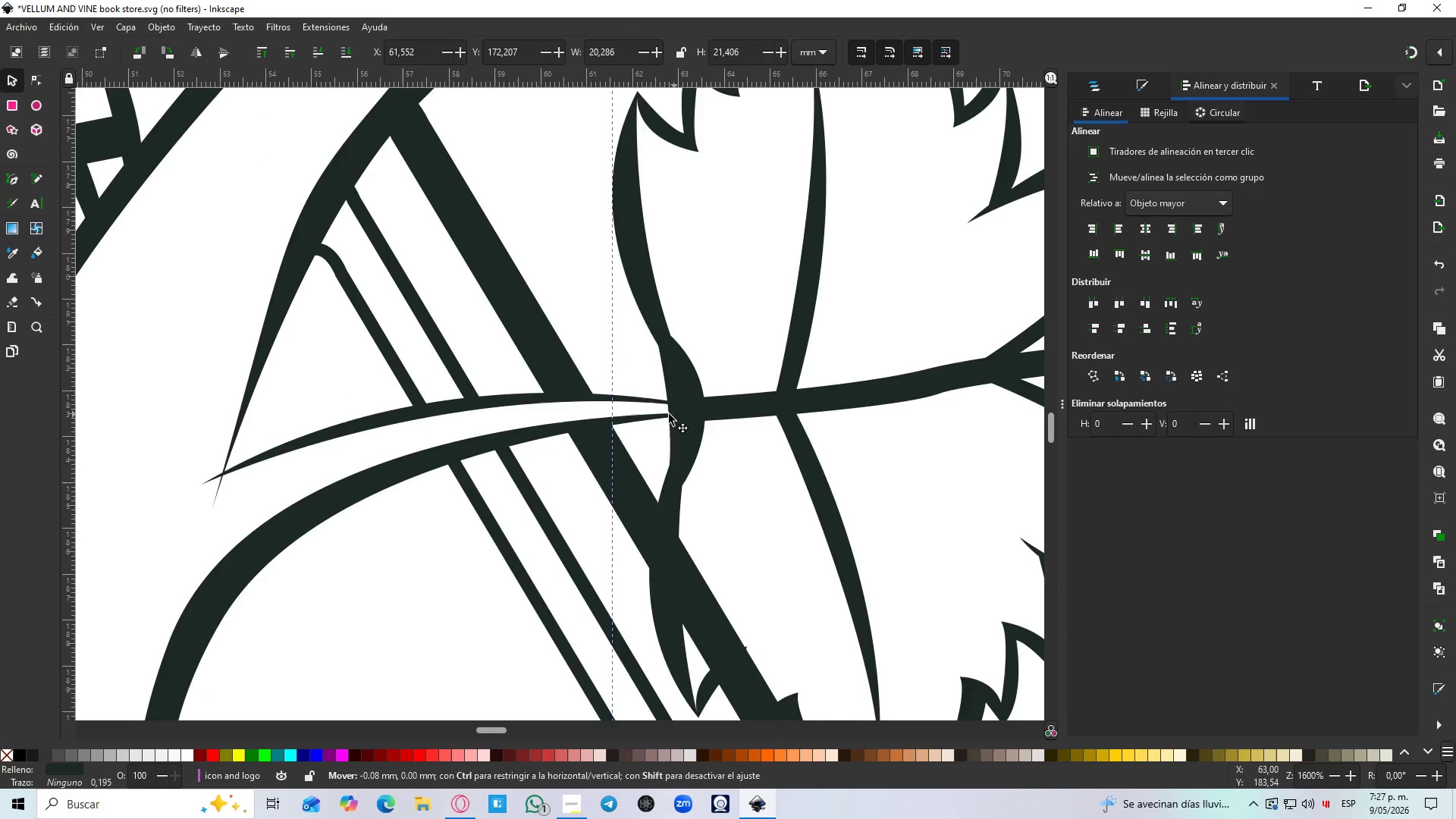 
scroll: coordinate [736, 490], scroll_direction: up, amount: 2.0
 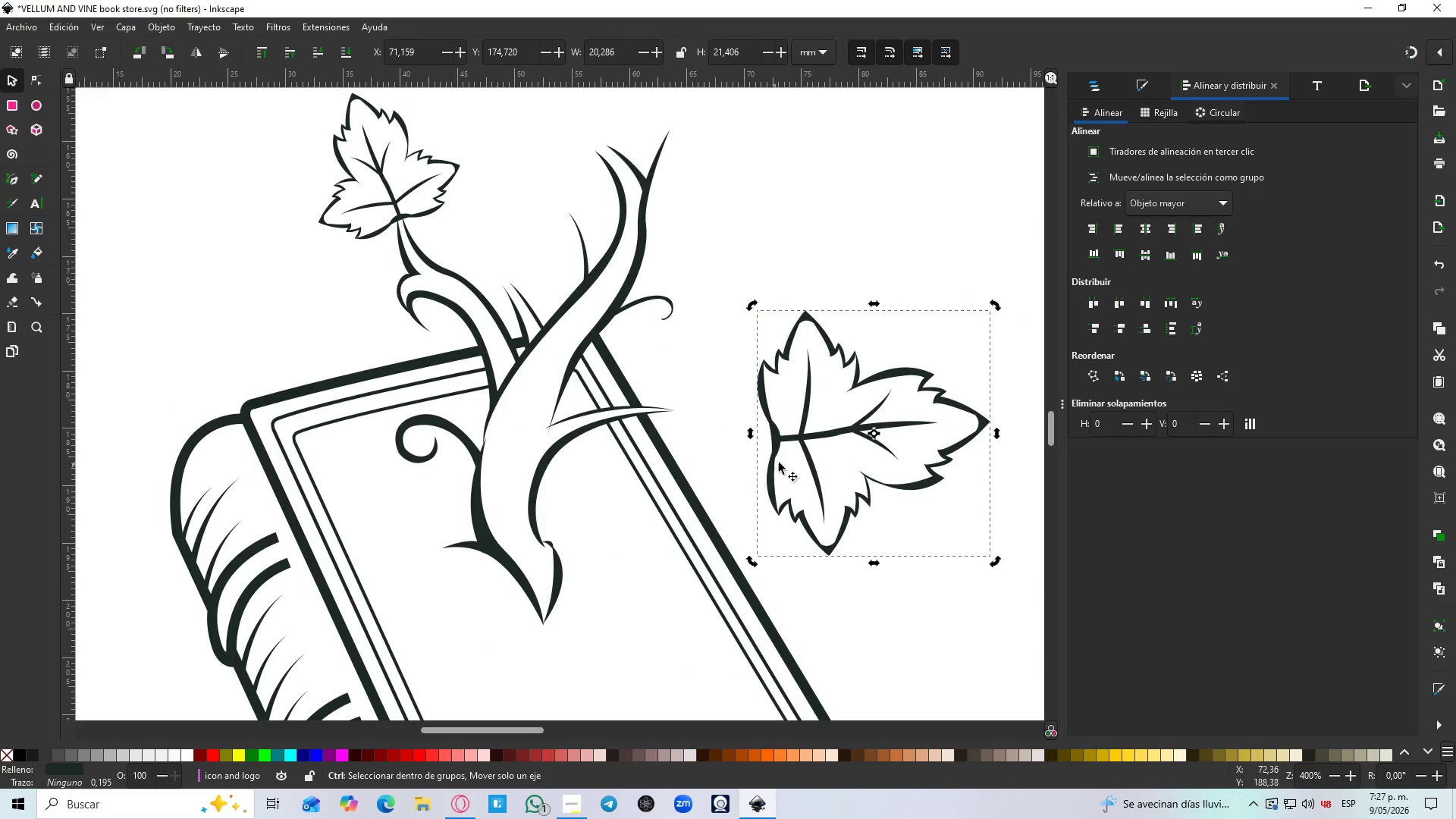 
left_click_drag(start_coordinate=[687, 417], to_coordinate=[620, 414])
 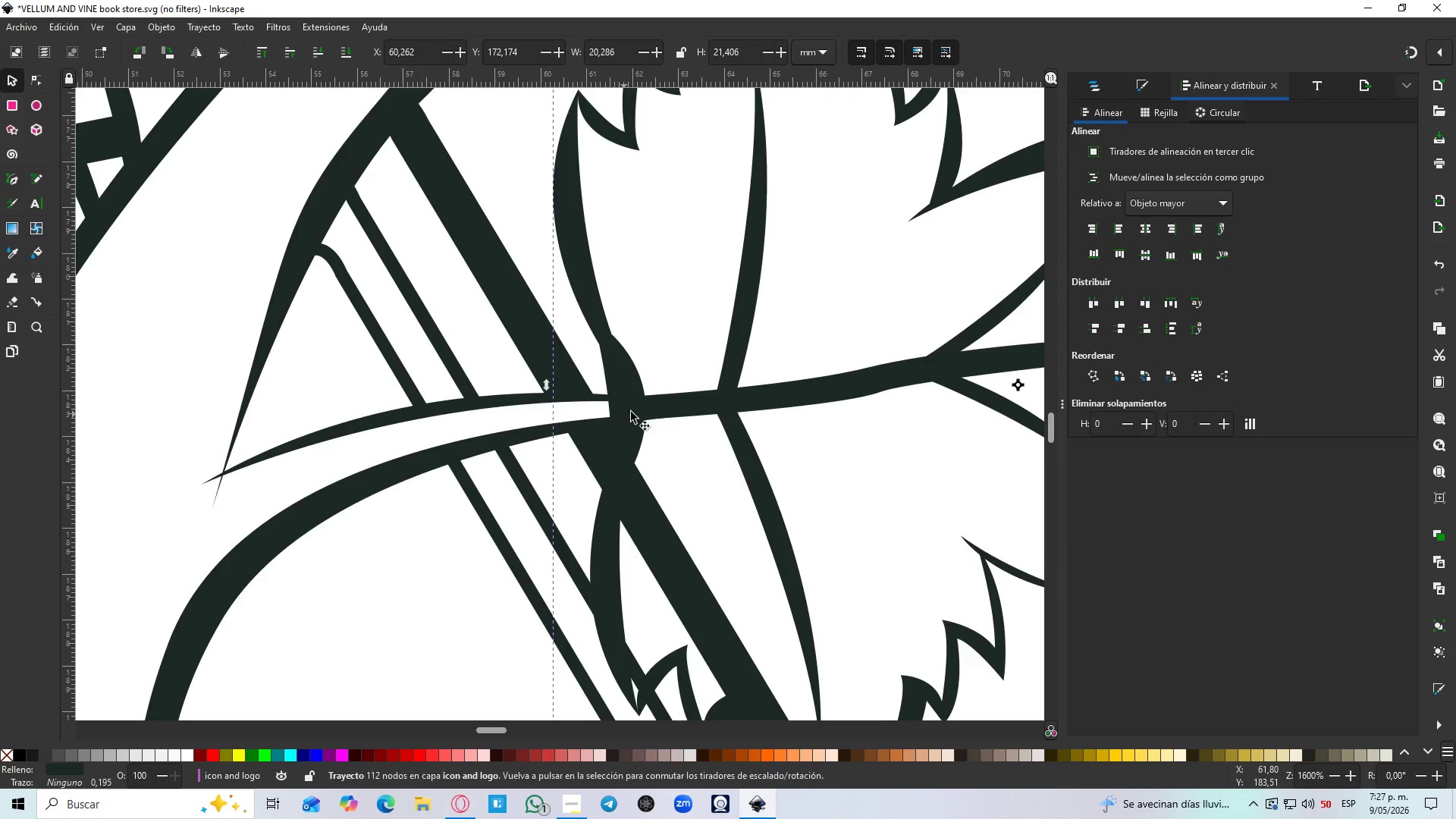 
hold_key(key=ControlLeft, duration=1.19)
 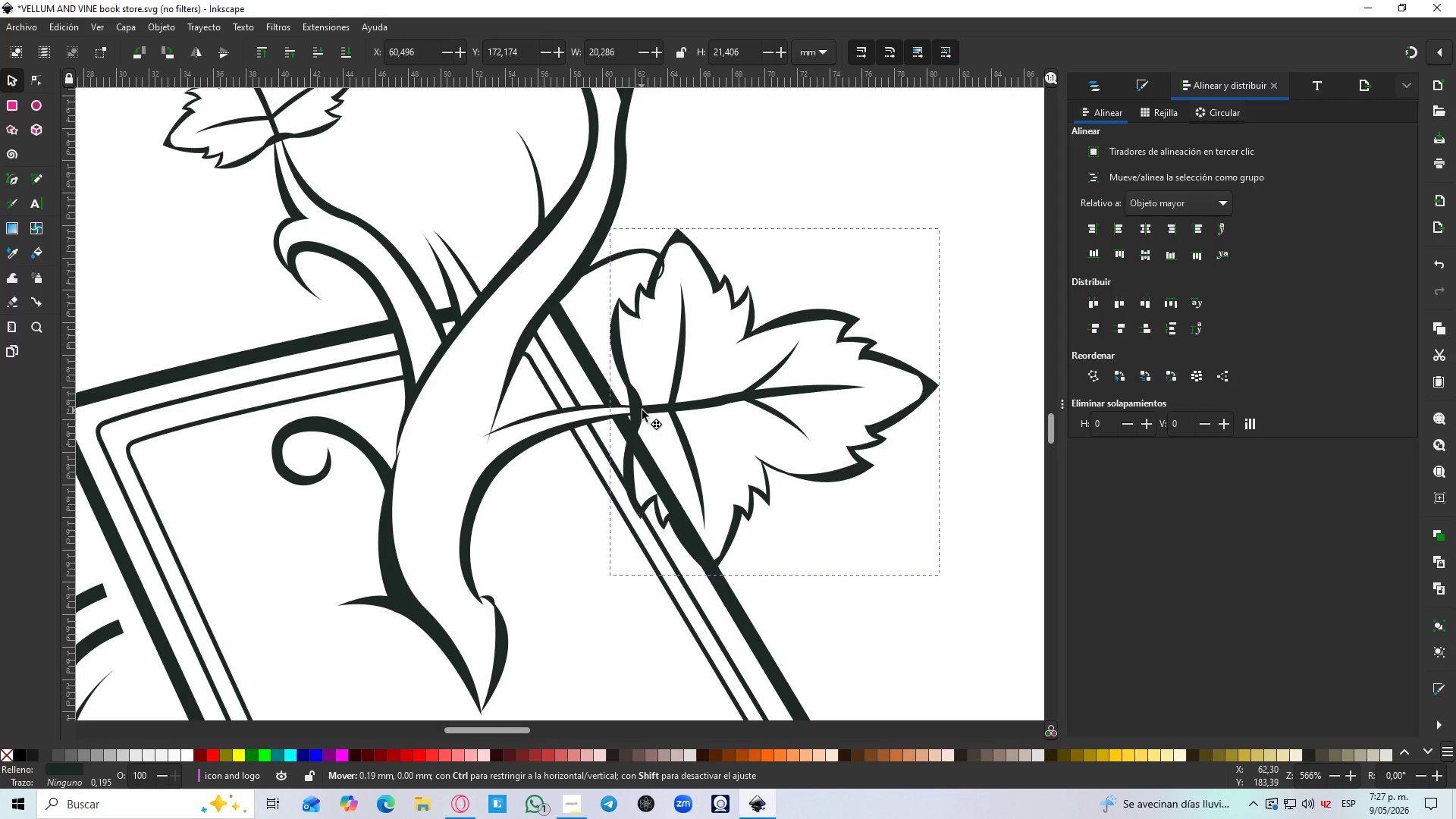 
left_click_drag(start_coordinate=[634, 409], to_coordinate=[655, 417])
 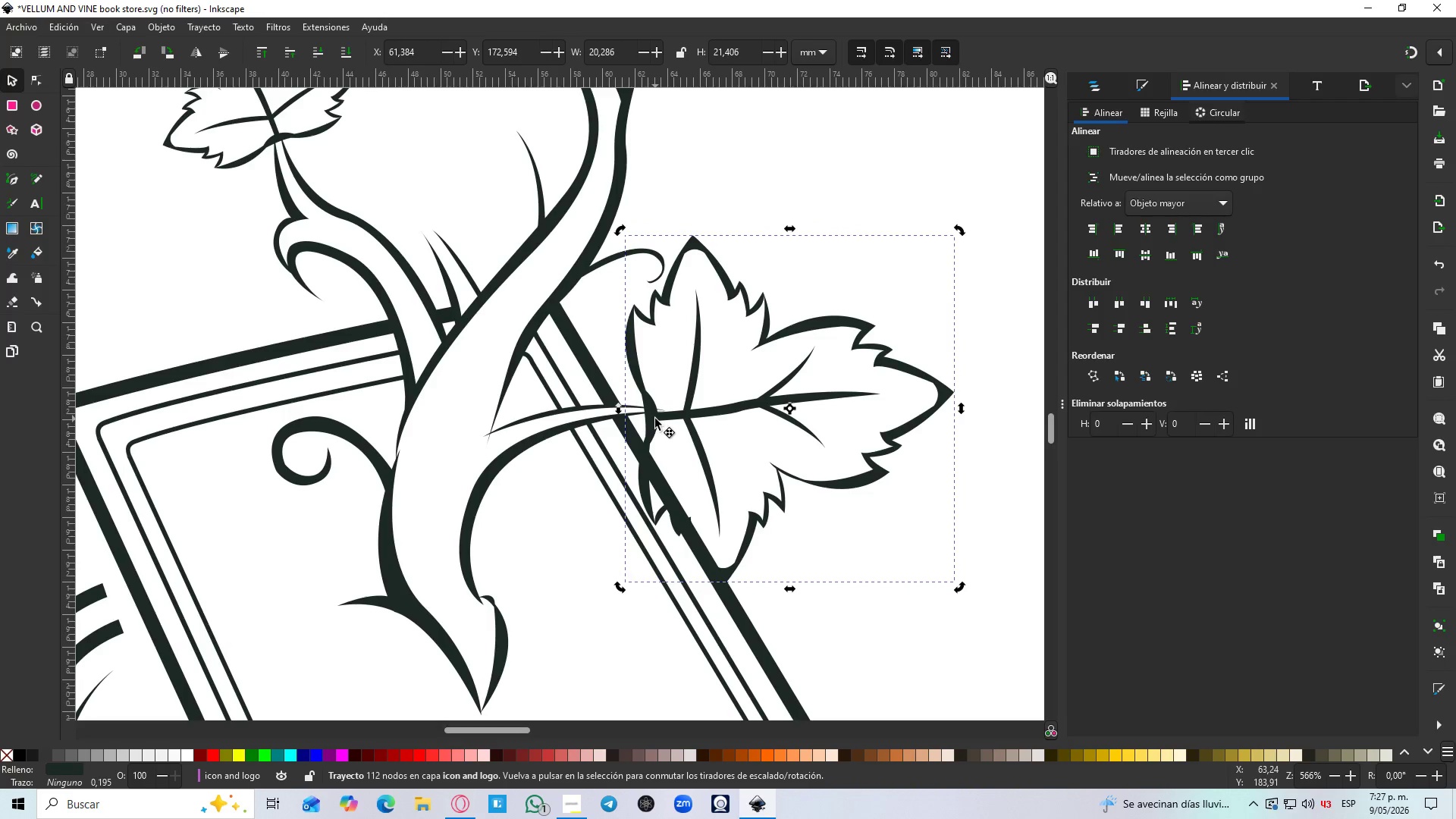 
scroll: coordinate [659, 410], scroll_direction: up, amount: 4.0
 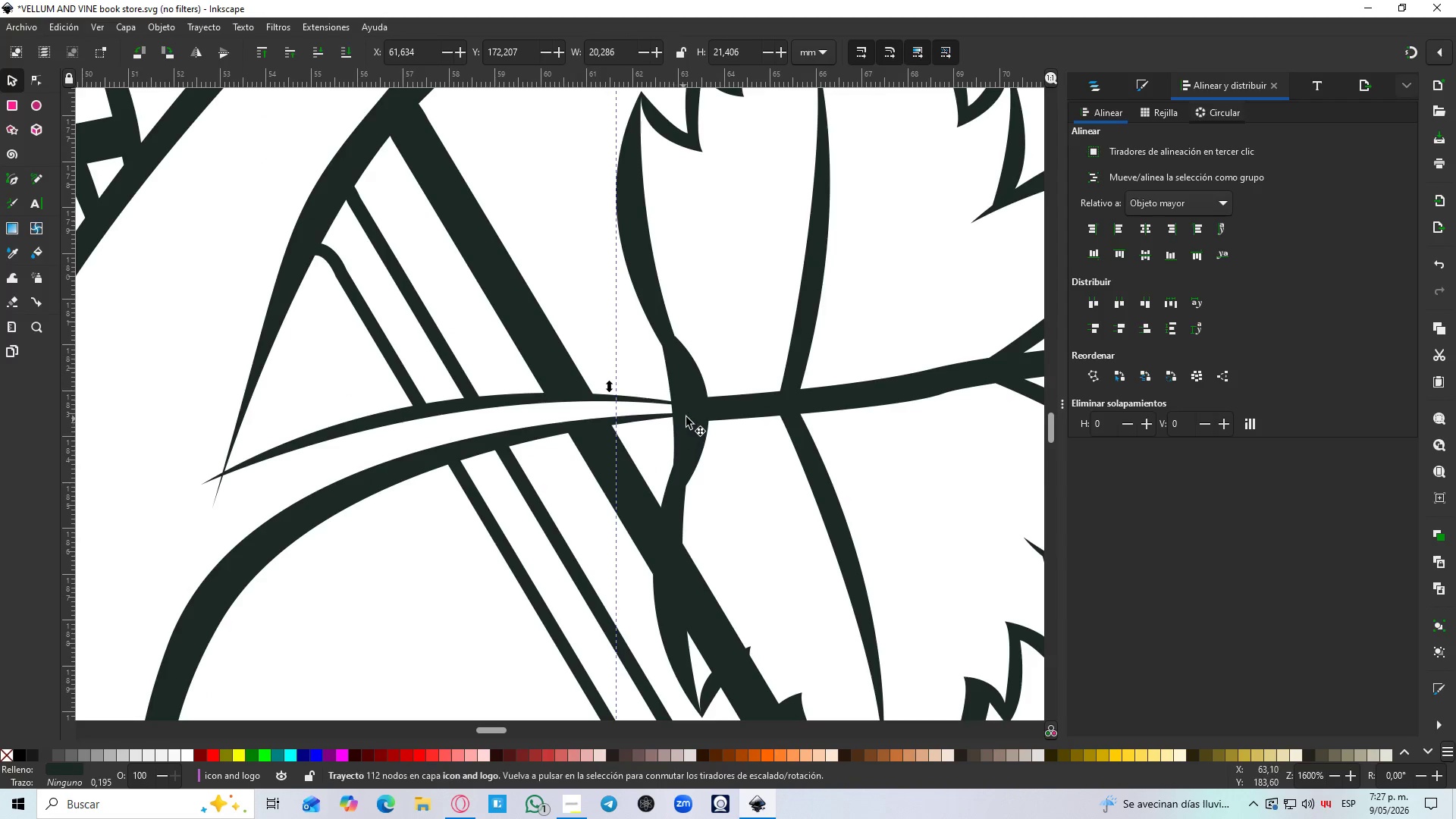 
scroll: coordinate [636, 411], scroll_direction: down, amount: 4.0
 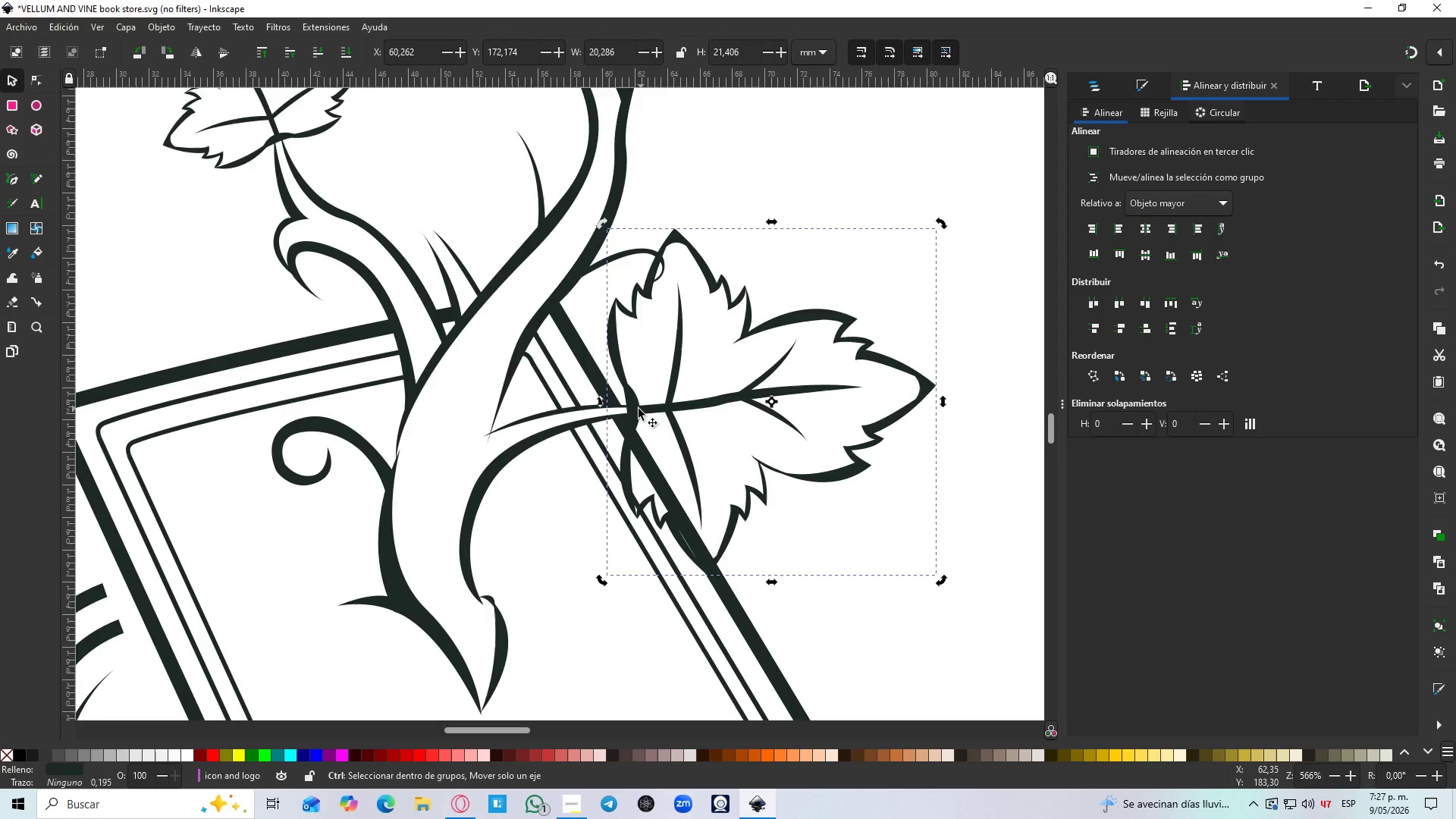 
left_click_drag(start_coordinate=[655, 419], to_coordinate=[657, 412])
 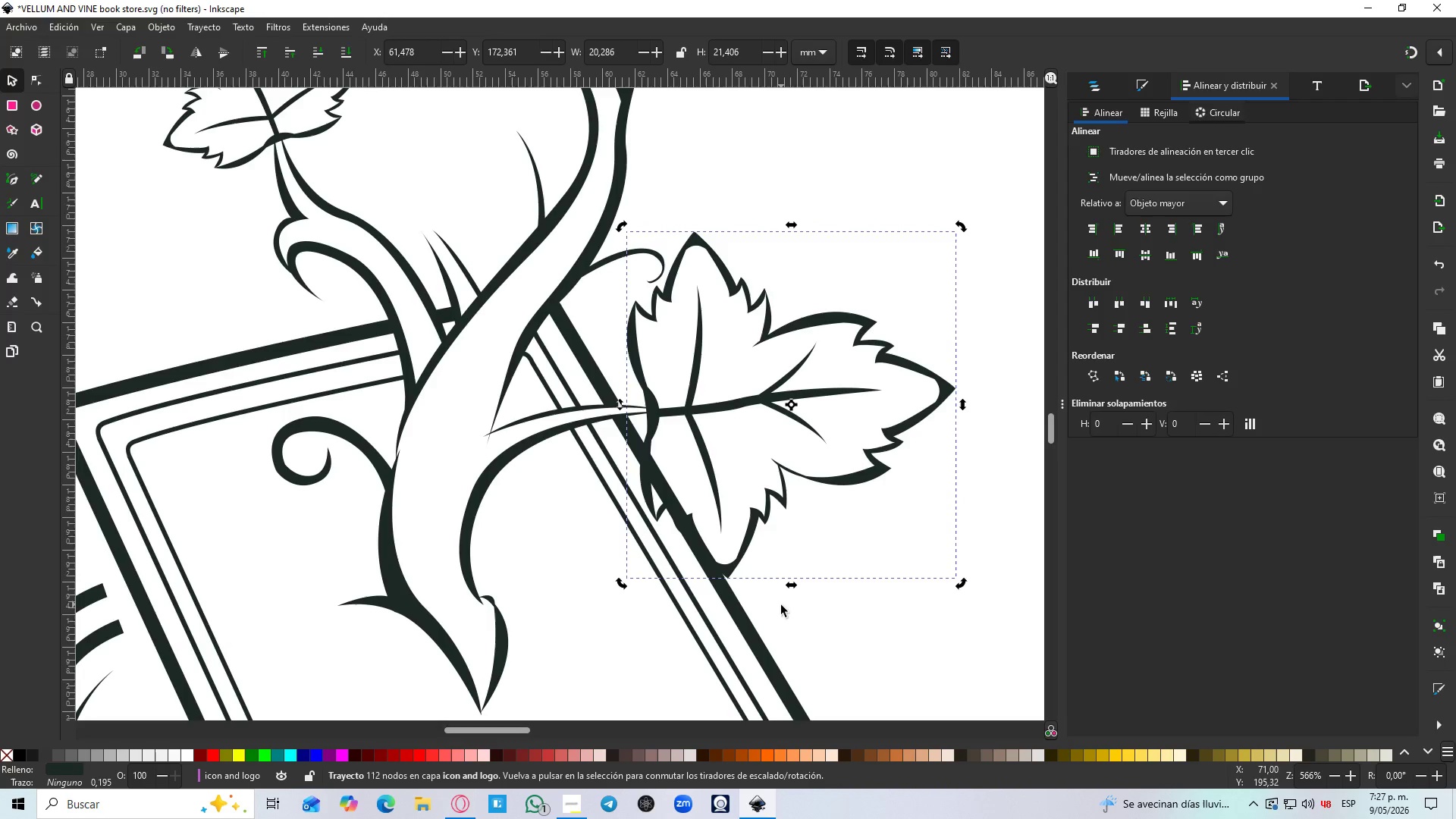 
left_click([781, 612])
 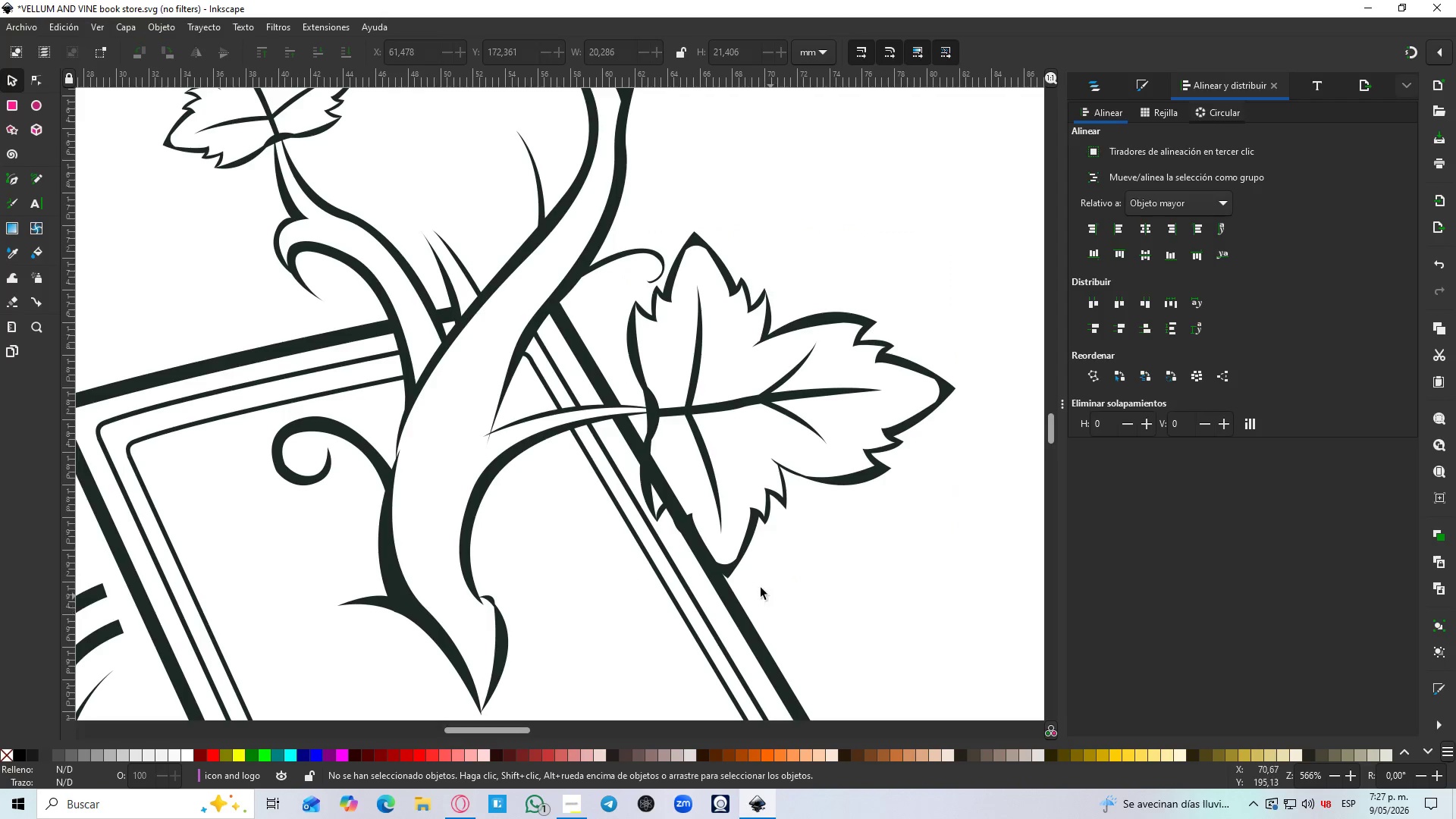 
hold_key(key=ControlLeft, duration=0.64)
 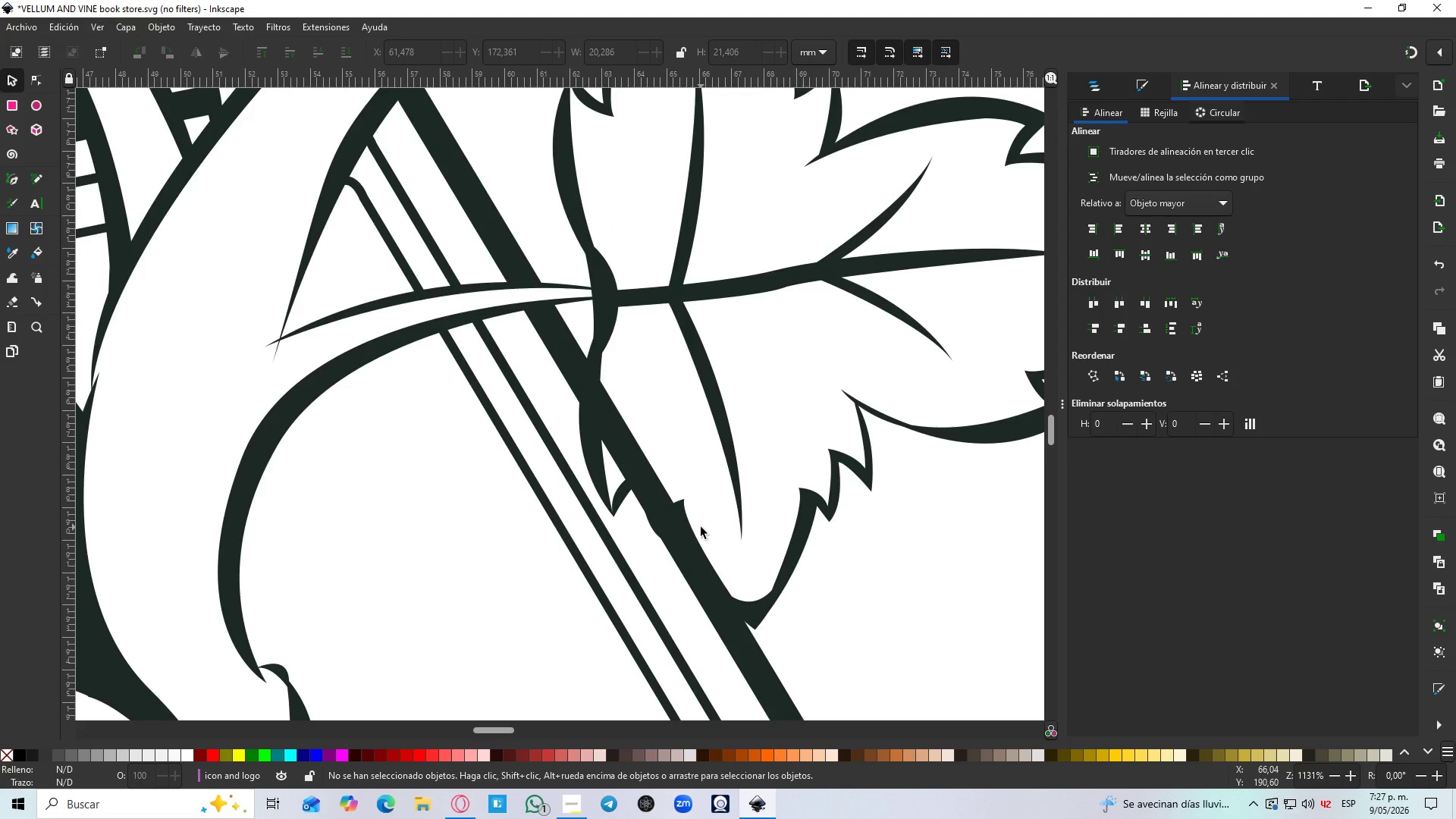 
key(B)
 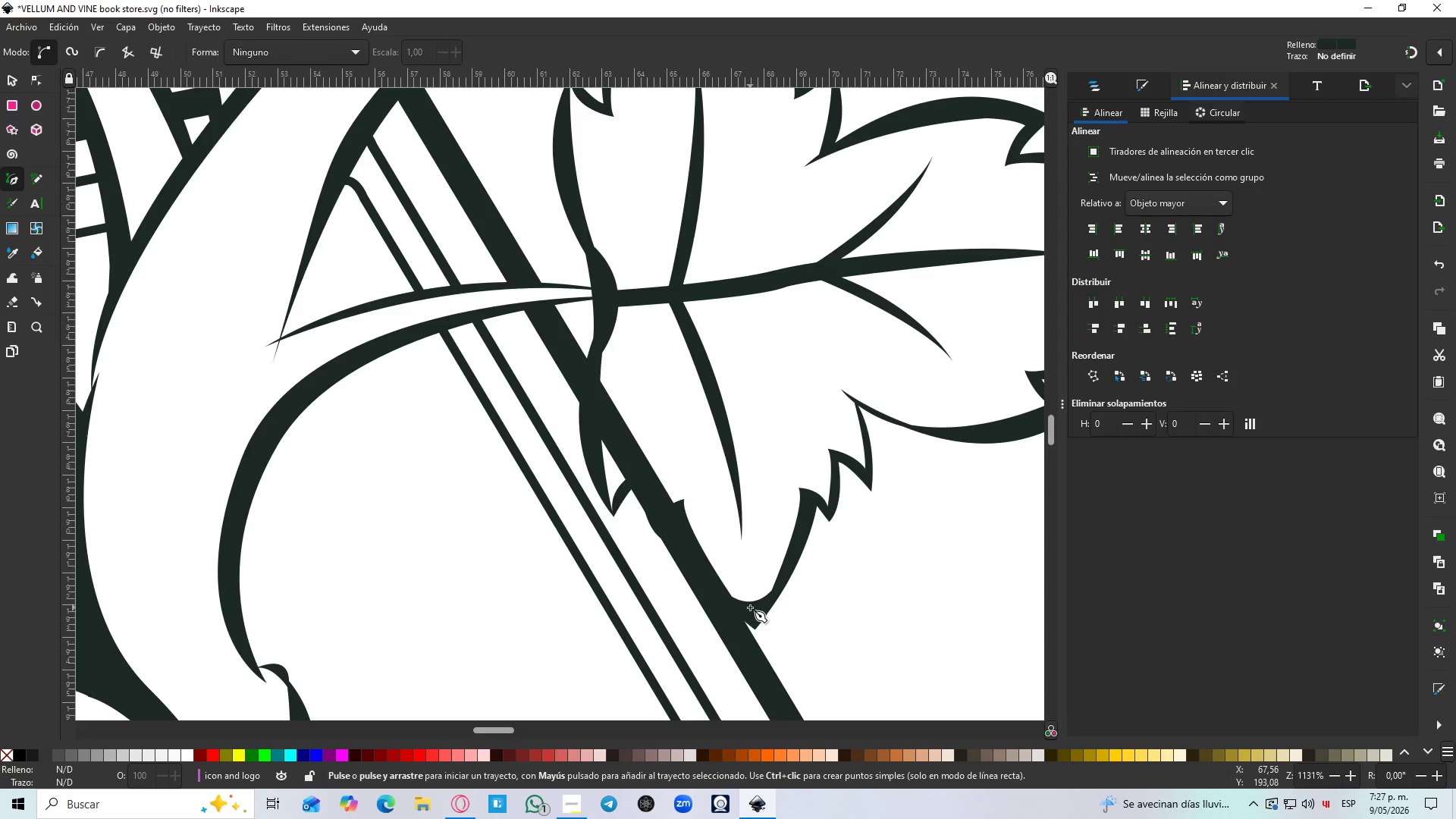 
left_click([749, 607])
 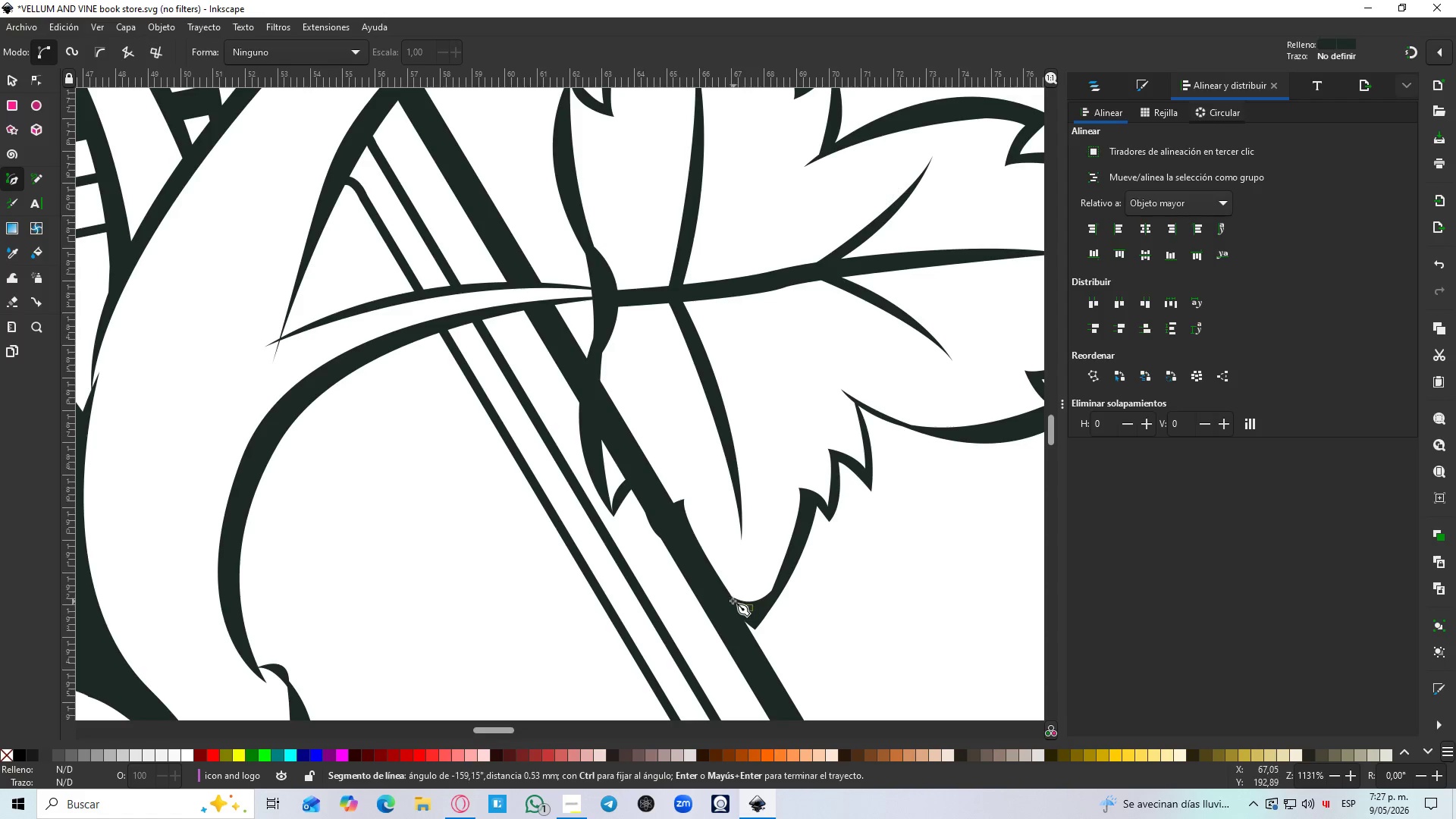 
hold_key(key=ControlLeft, duration=0.88)
 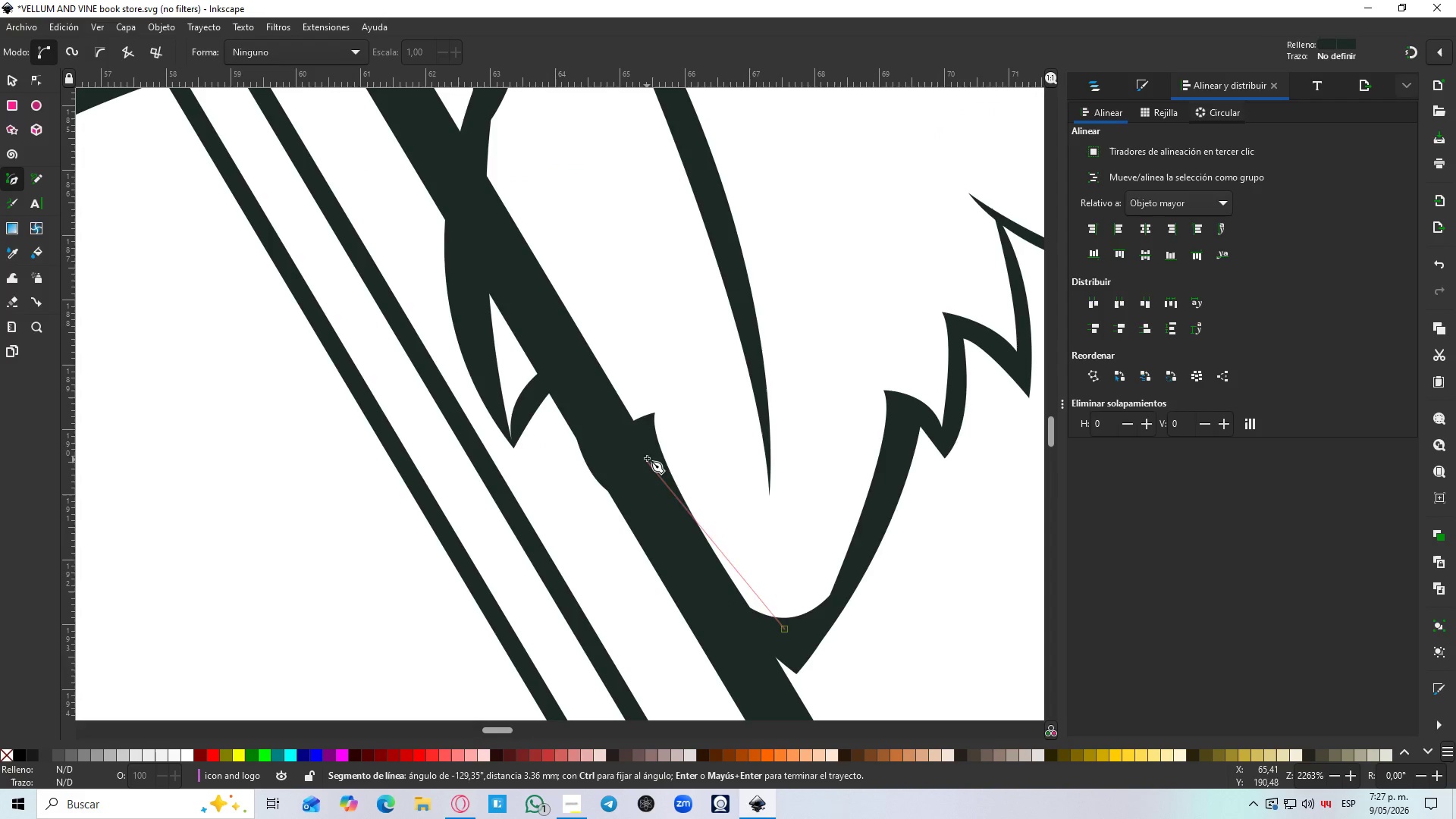 
scroll: coordinate [701, 527], scroll_direction: up, amount: 2.0
 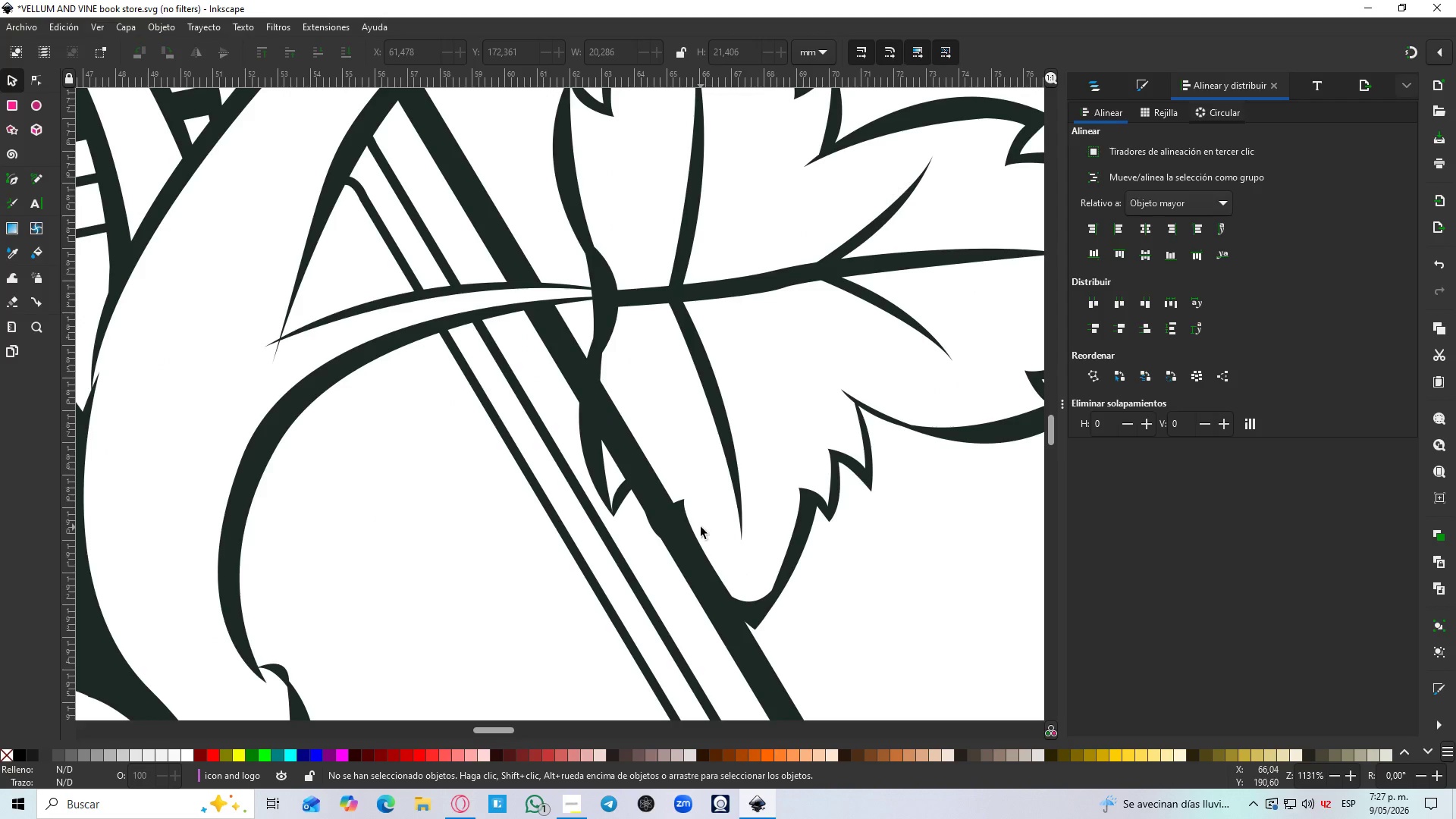 
key(Escape)
 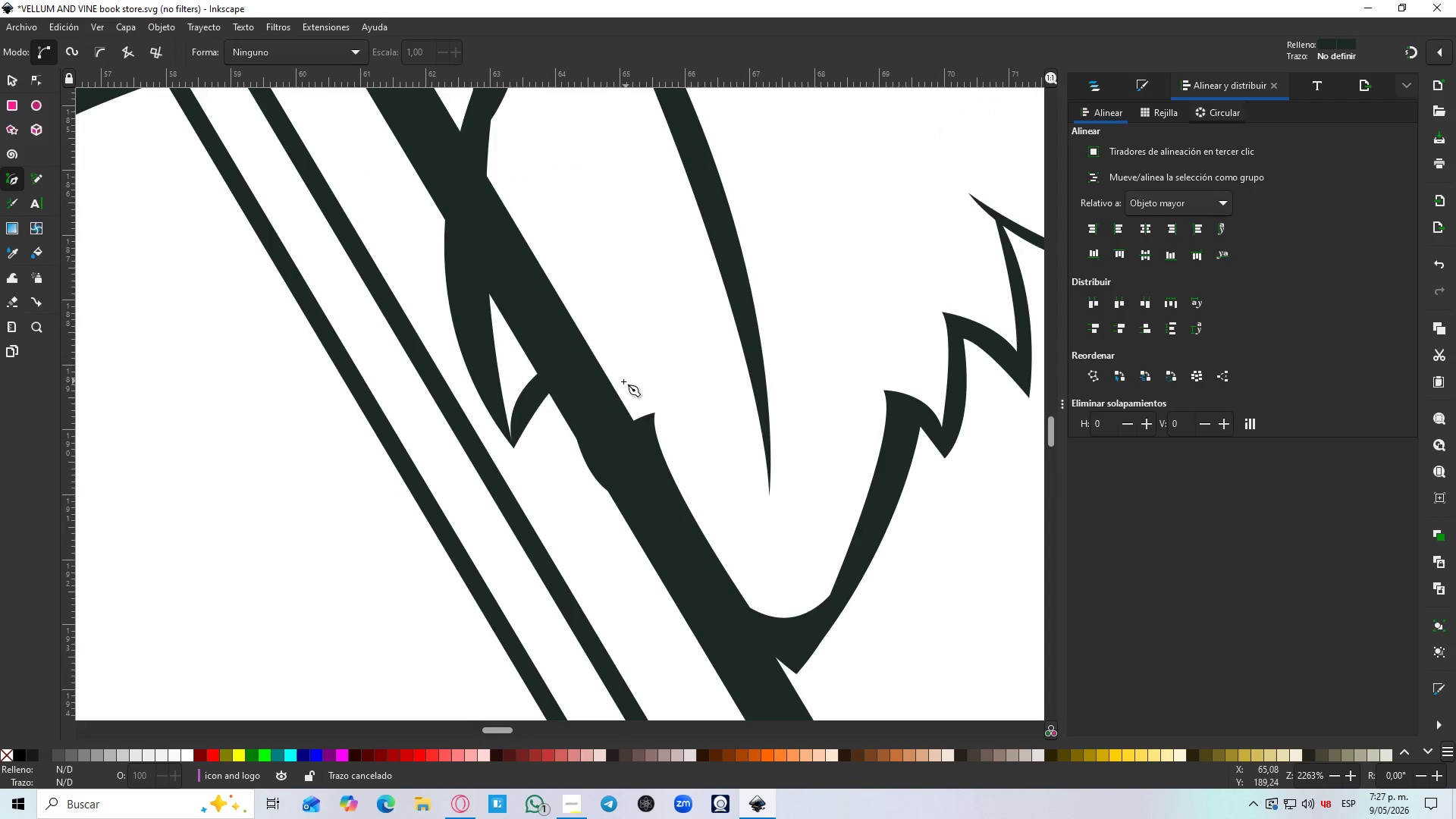 
key(S)
 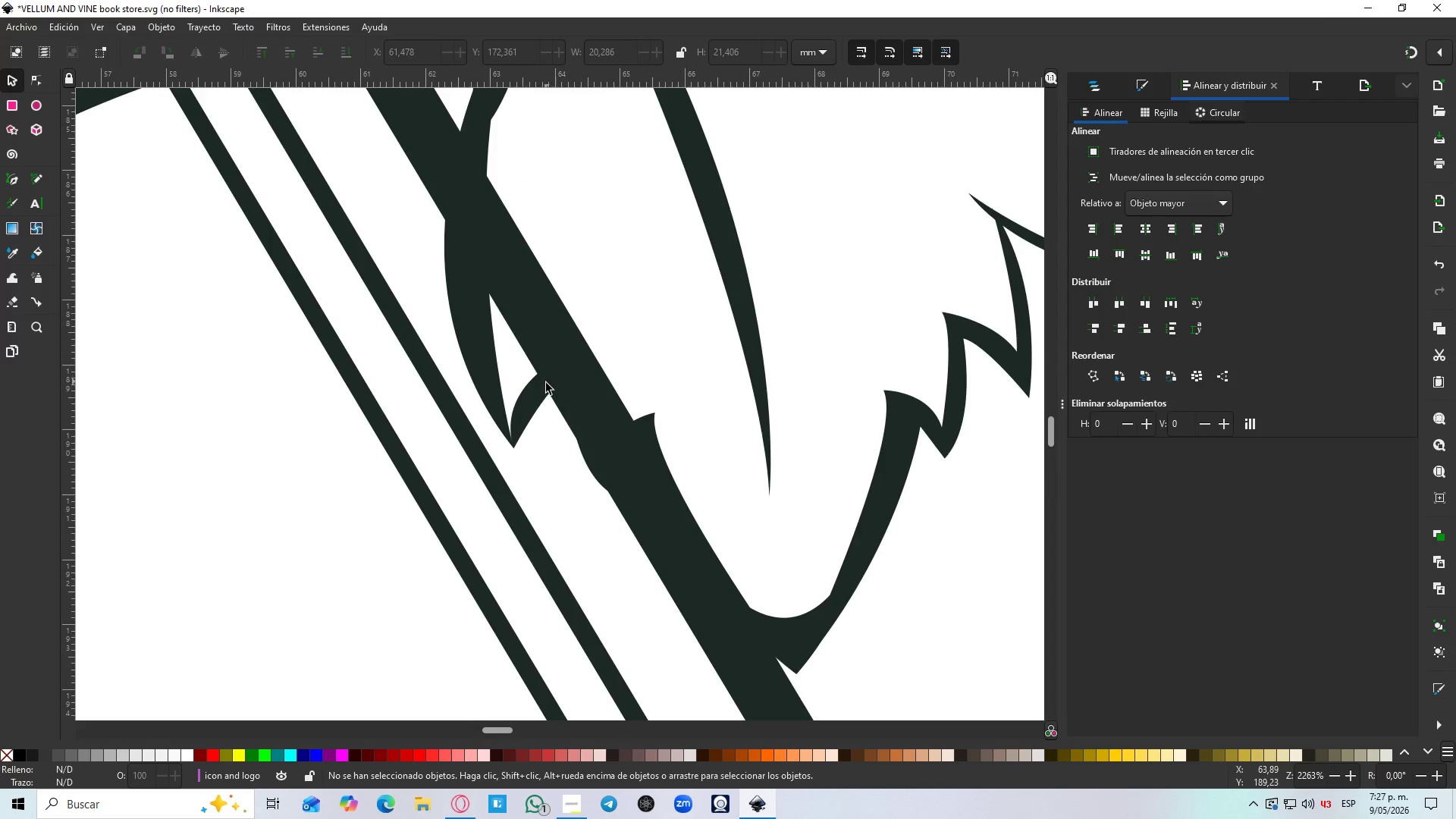 
scroll: coordinate [714, 585], scroll_direction: up, amount: 2.0
 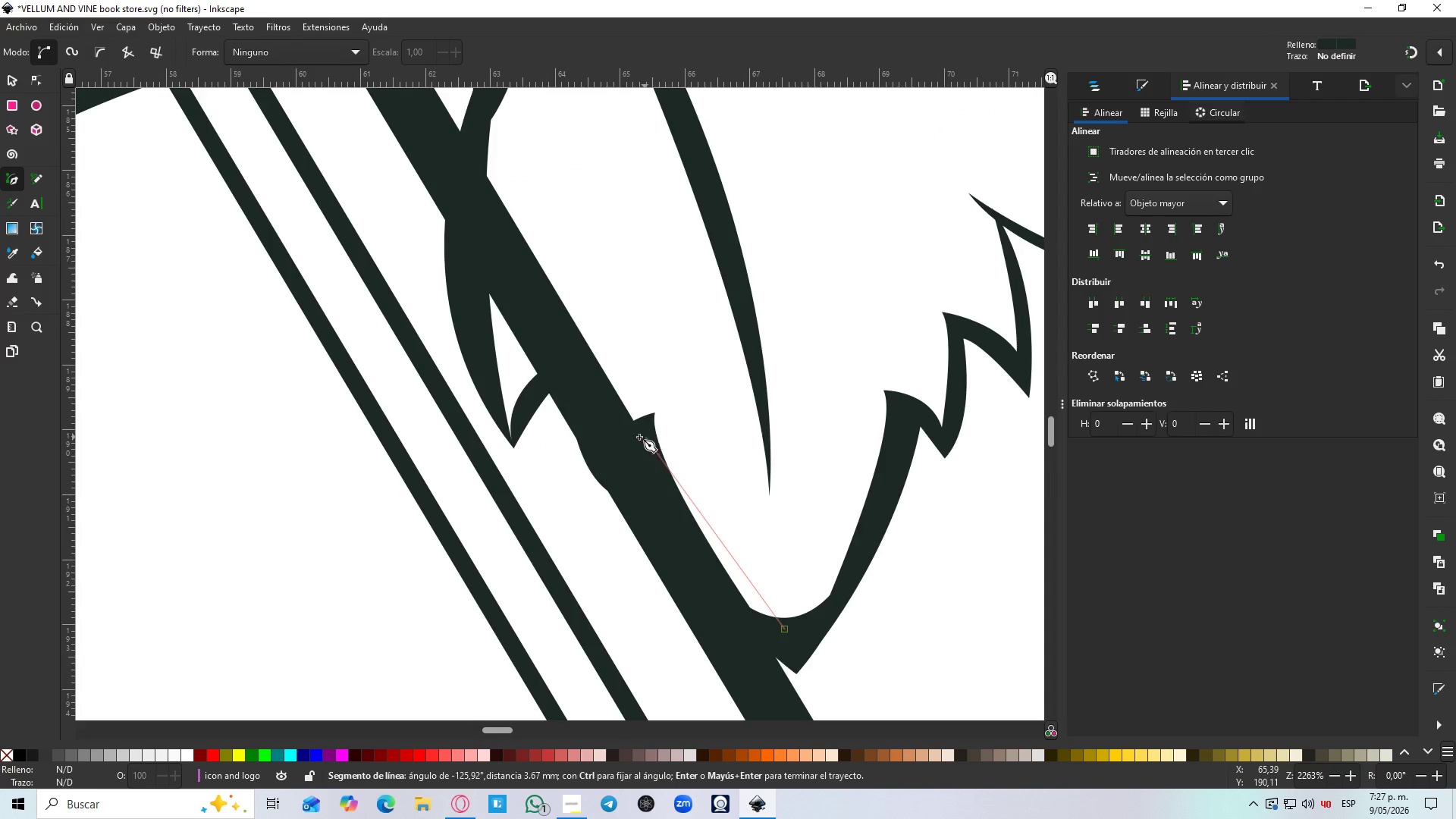 
left_click([540, 391])
 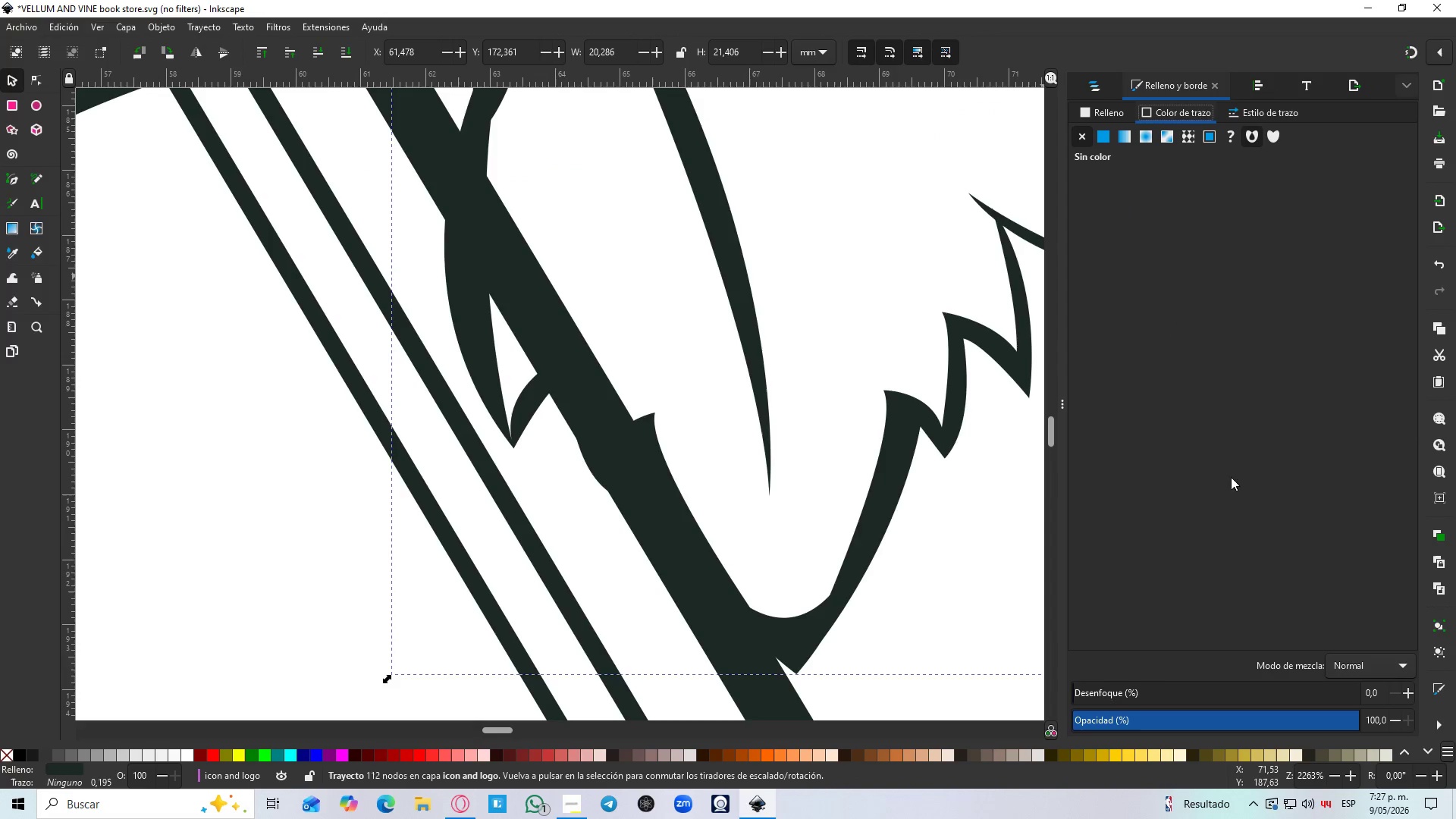 
left_click_drag(start_coordinate=[1289, 722], to_coordinate=[1249, 714])
 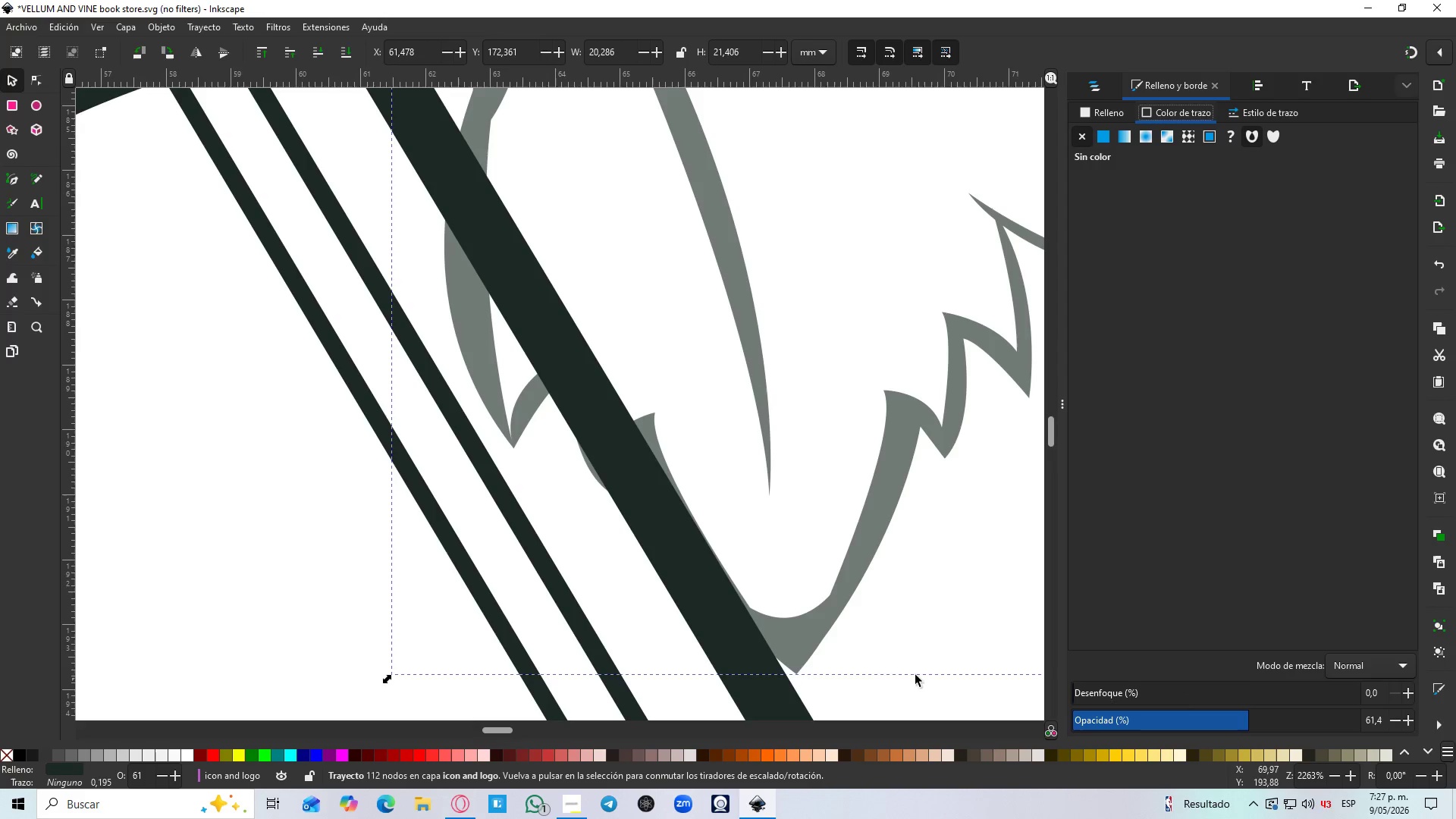 
left_click([871, 653])
 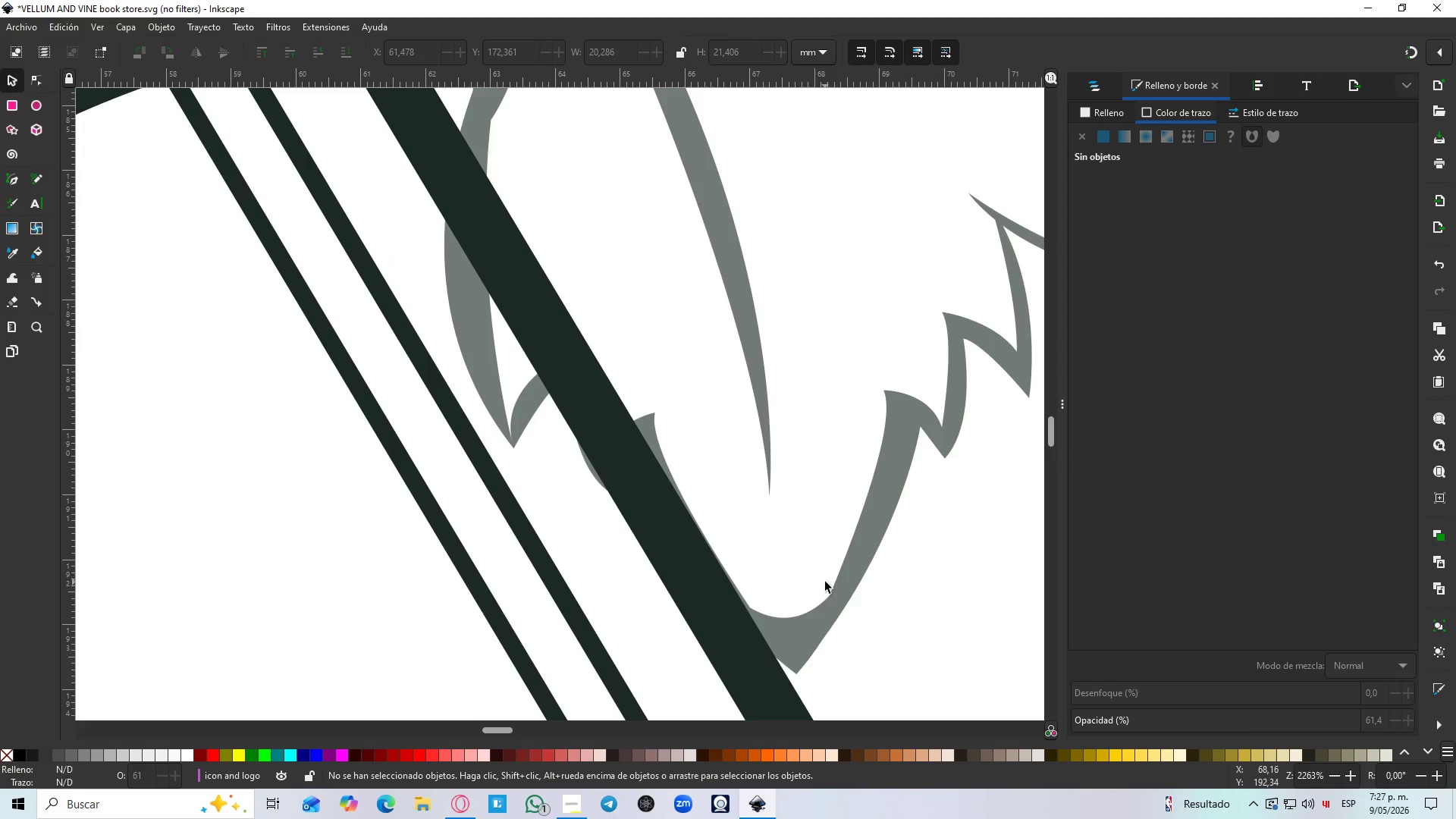 
key(B)
 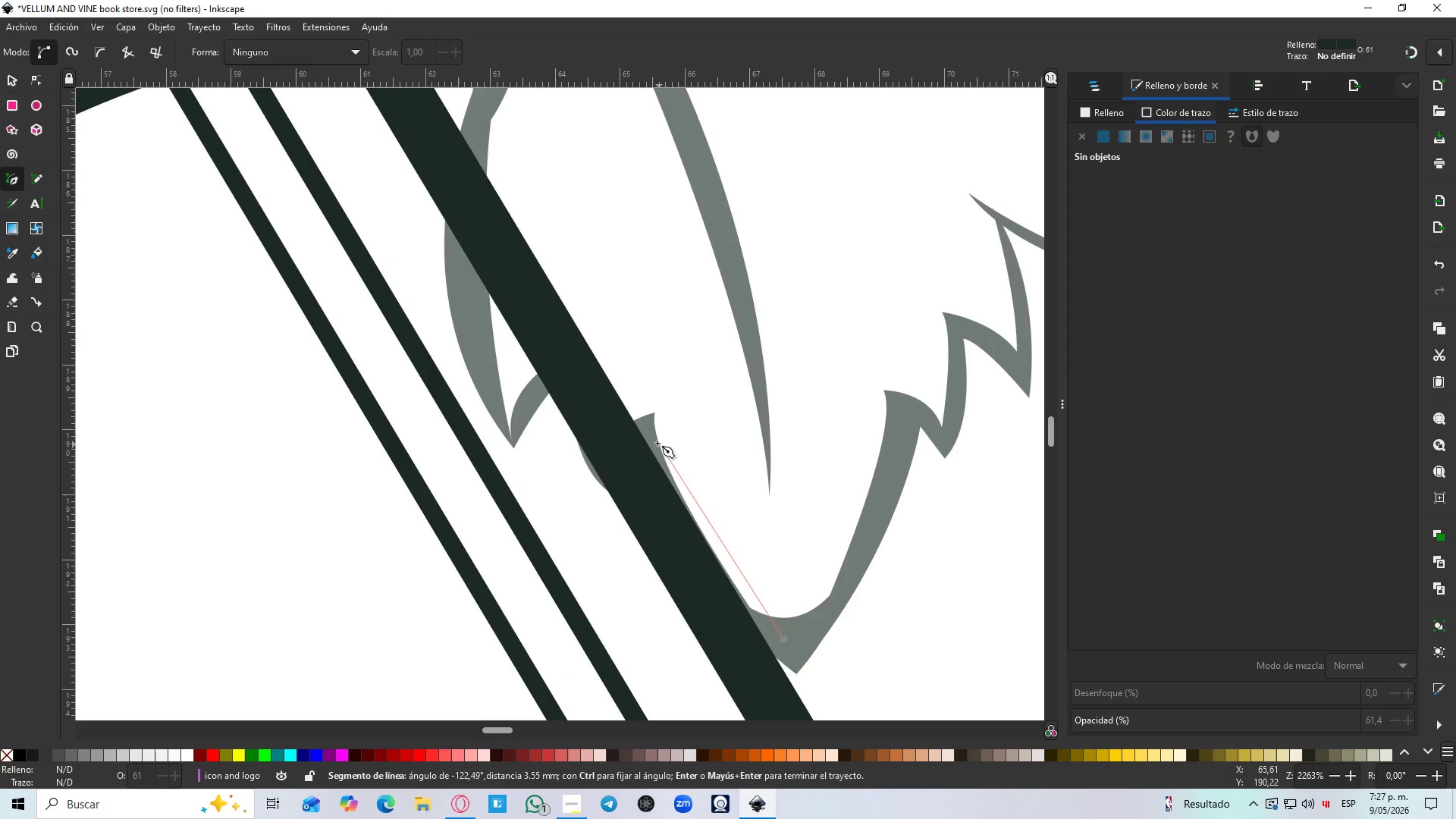 
left_click_drag(start_coordinate=[650, 435], to_coordinate=[628, 290])
 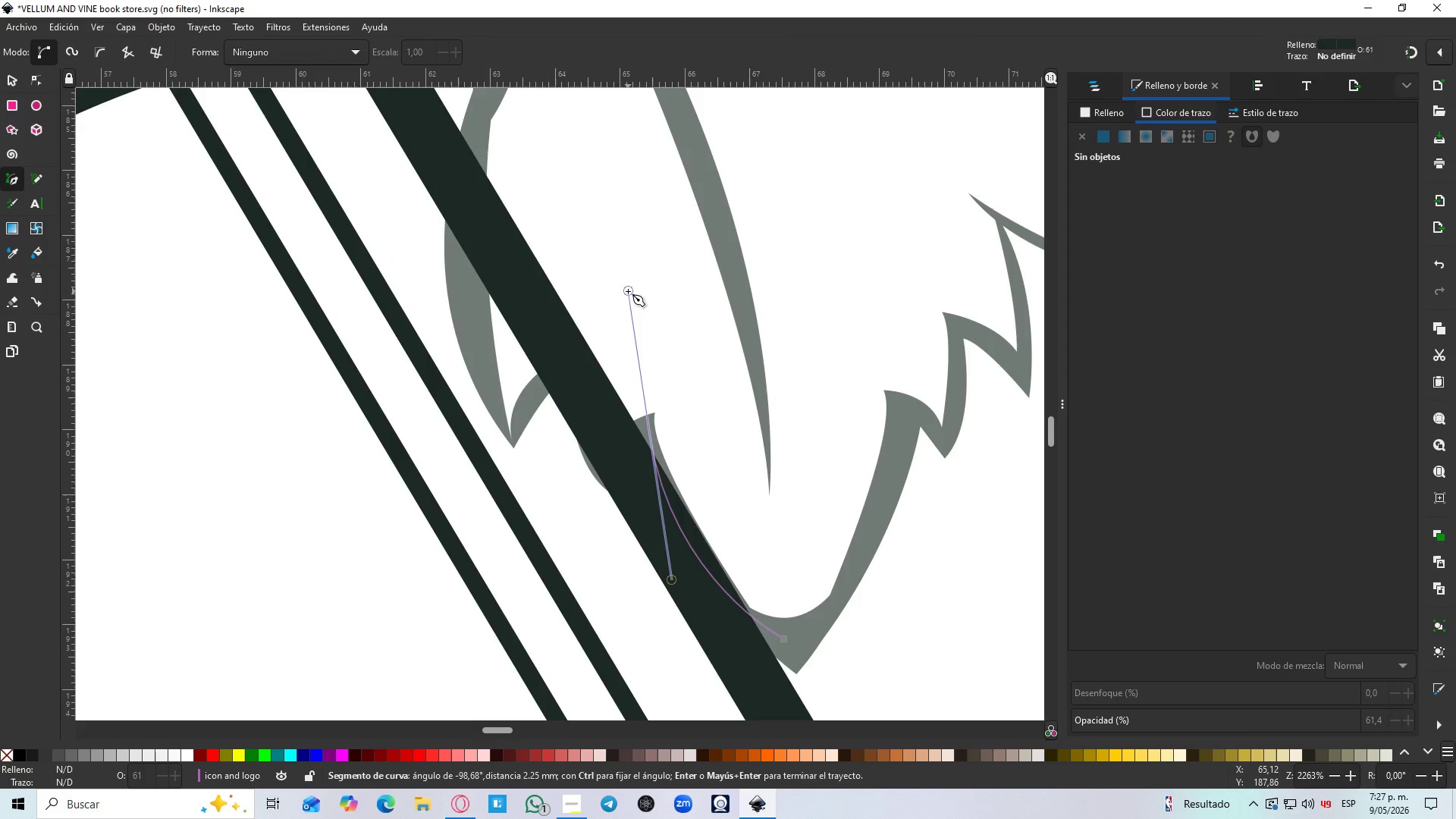 
key(Shift+L)
 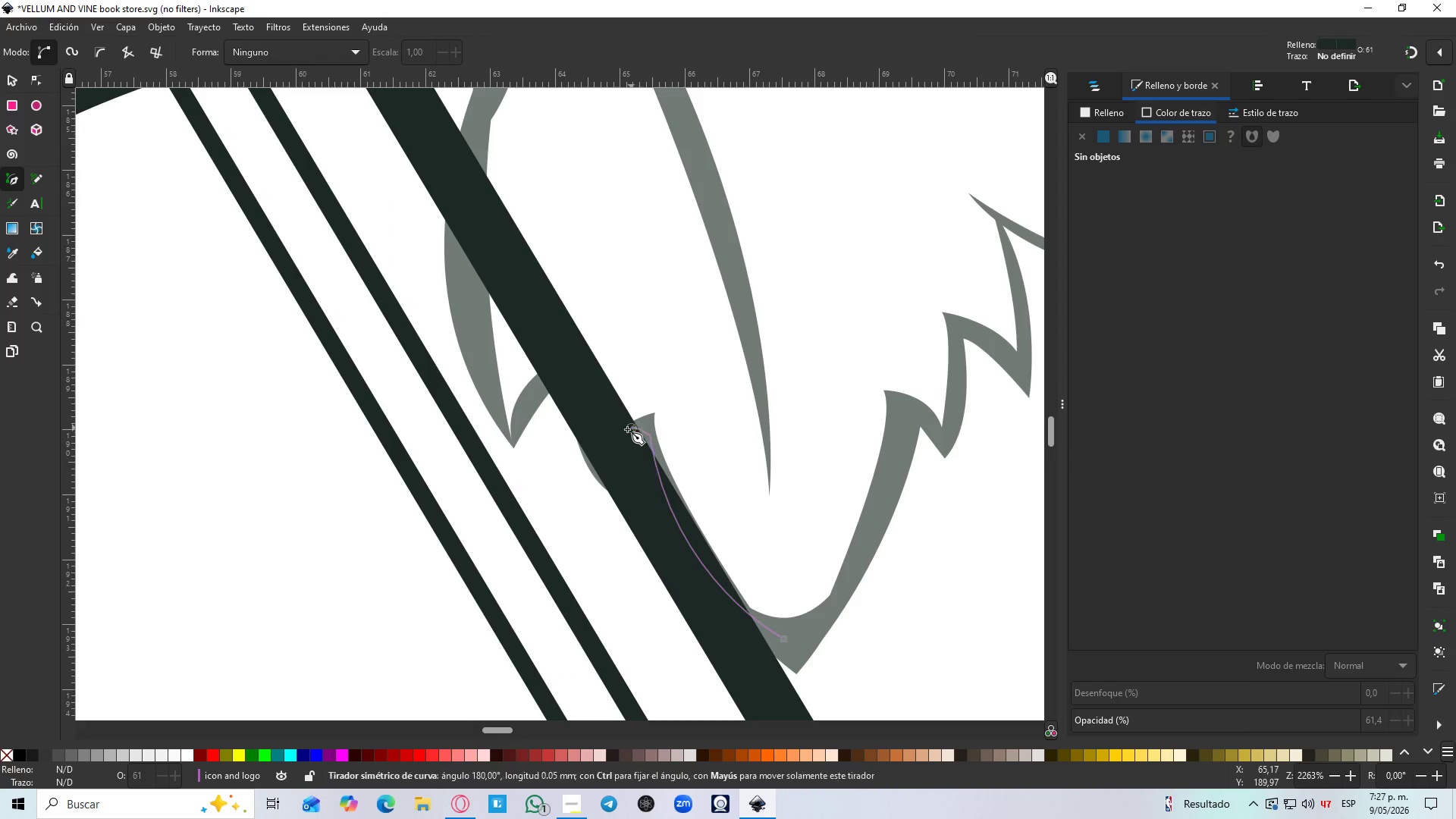 
left_click([599, 473])
 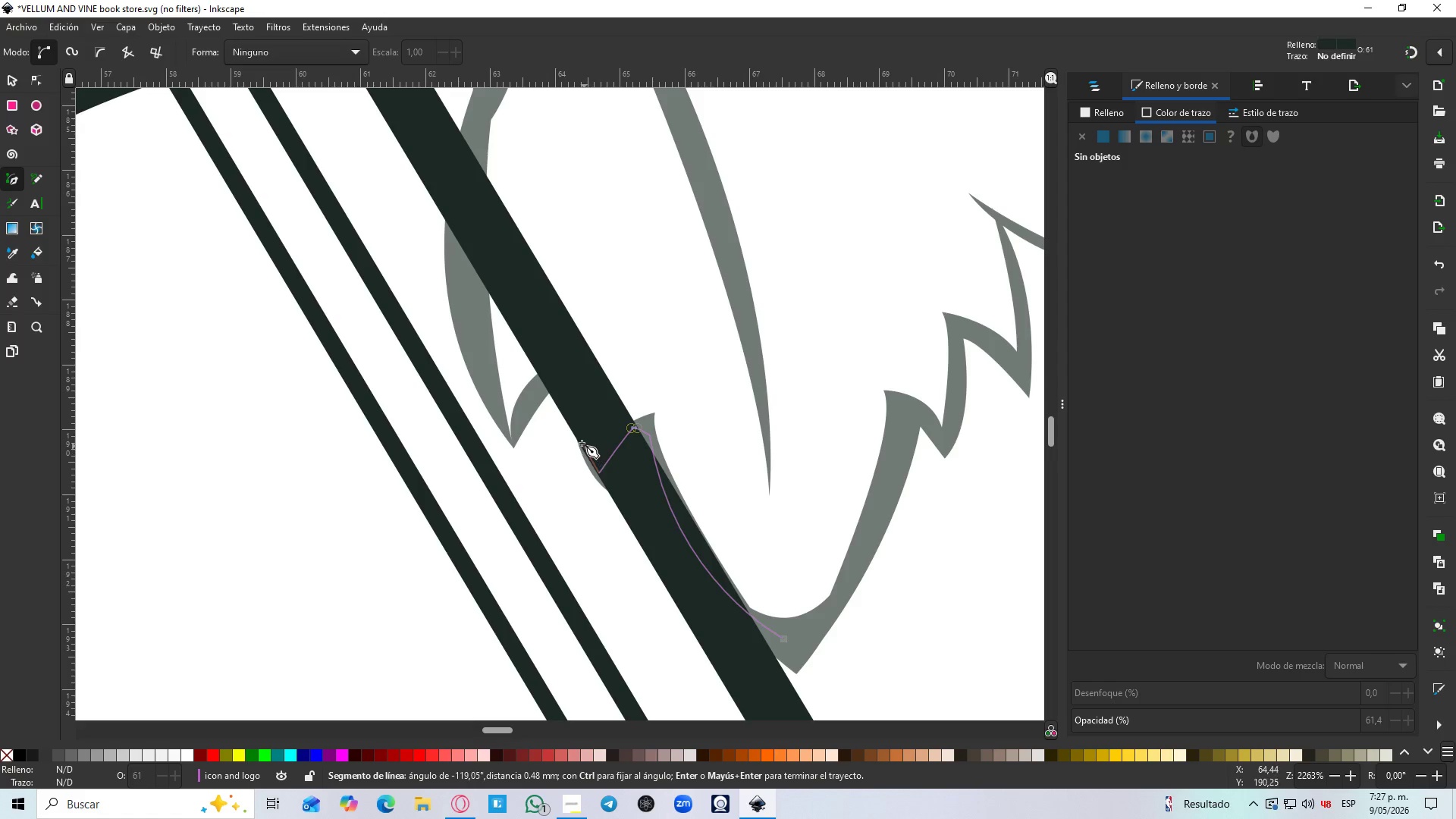 
left_click_drag(start_coordinate=[582, 443], to_coordinate=[582, 439])
 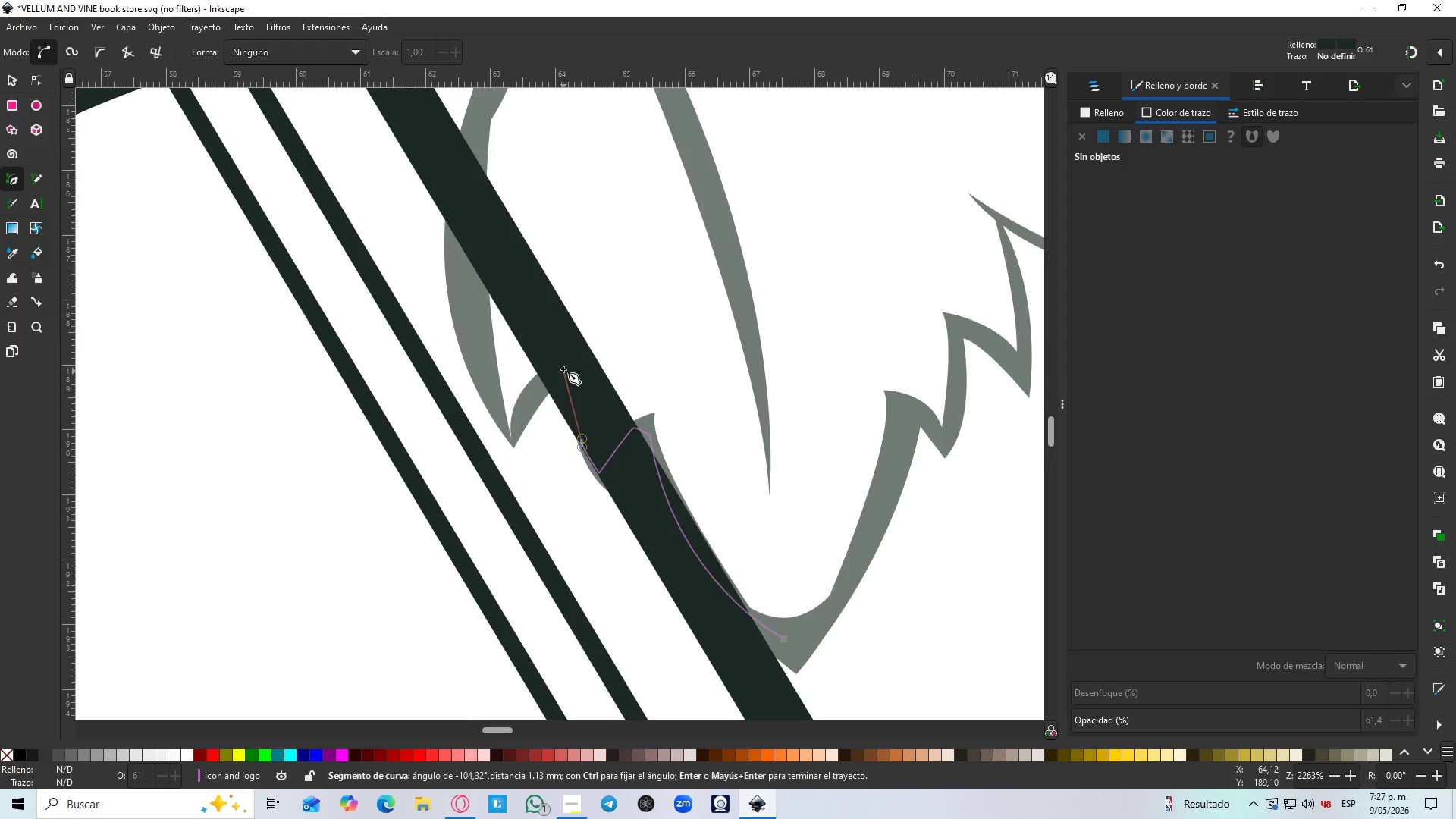 
left_click([564, 367])
 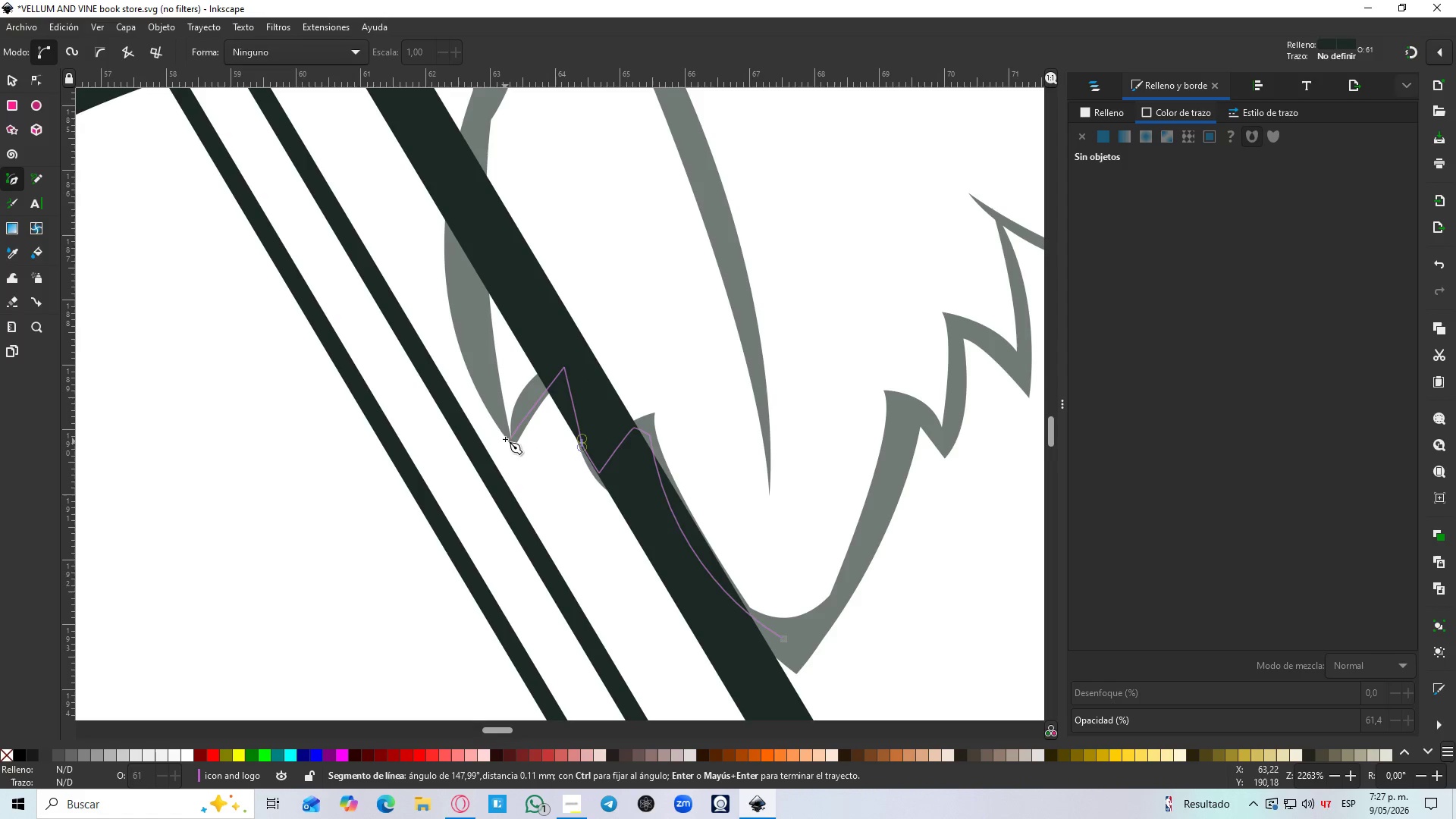 
left_click_drag(start_coordinate=[470, 324], to_coordinate=[466, 309])
 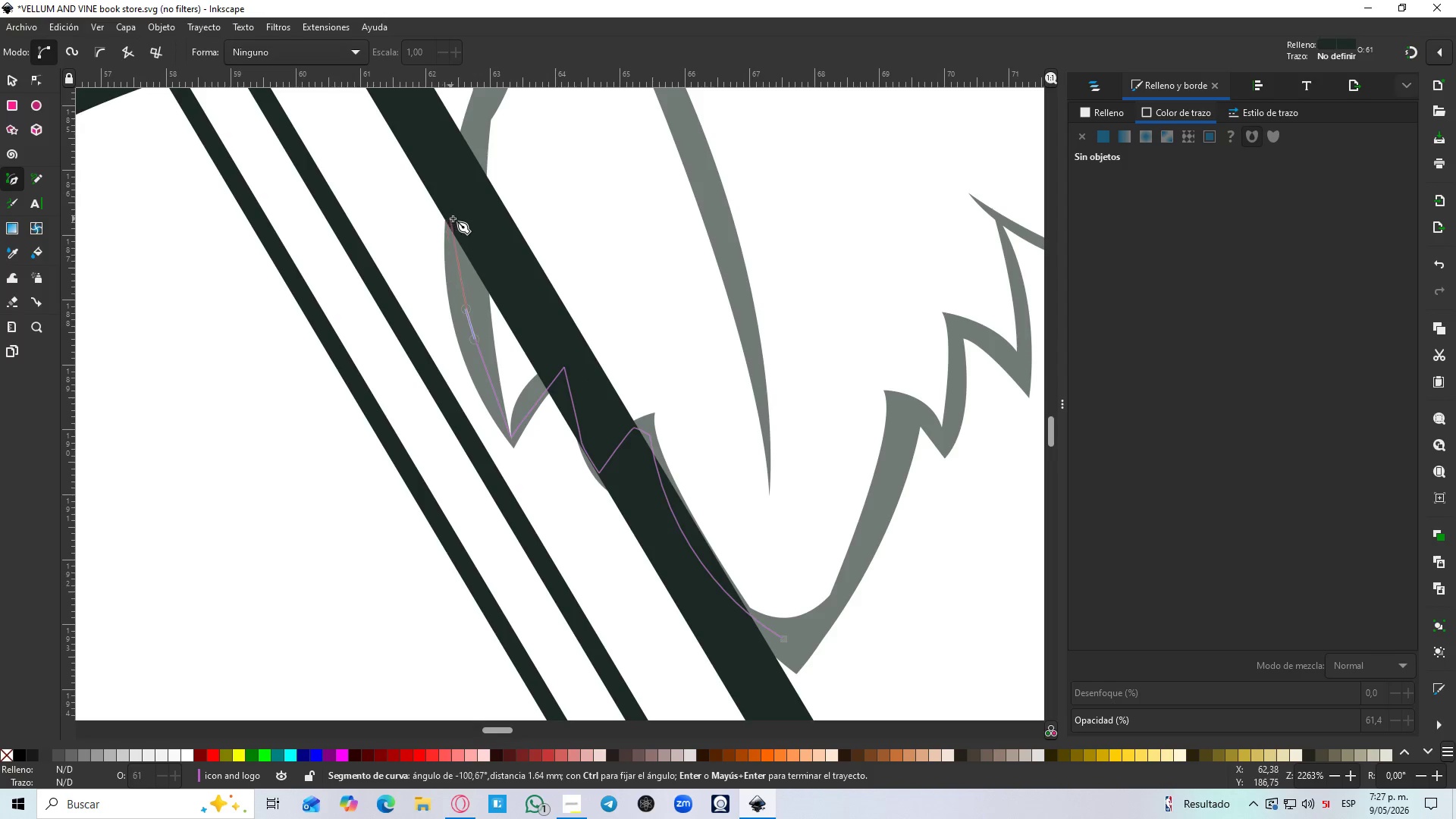 
left_click_drag(start_coordinate=[453, 218], to_coordinate=[454, 213])
 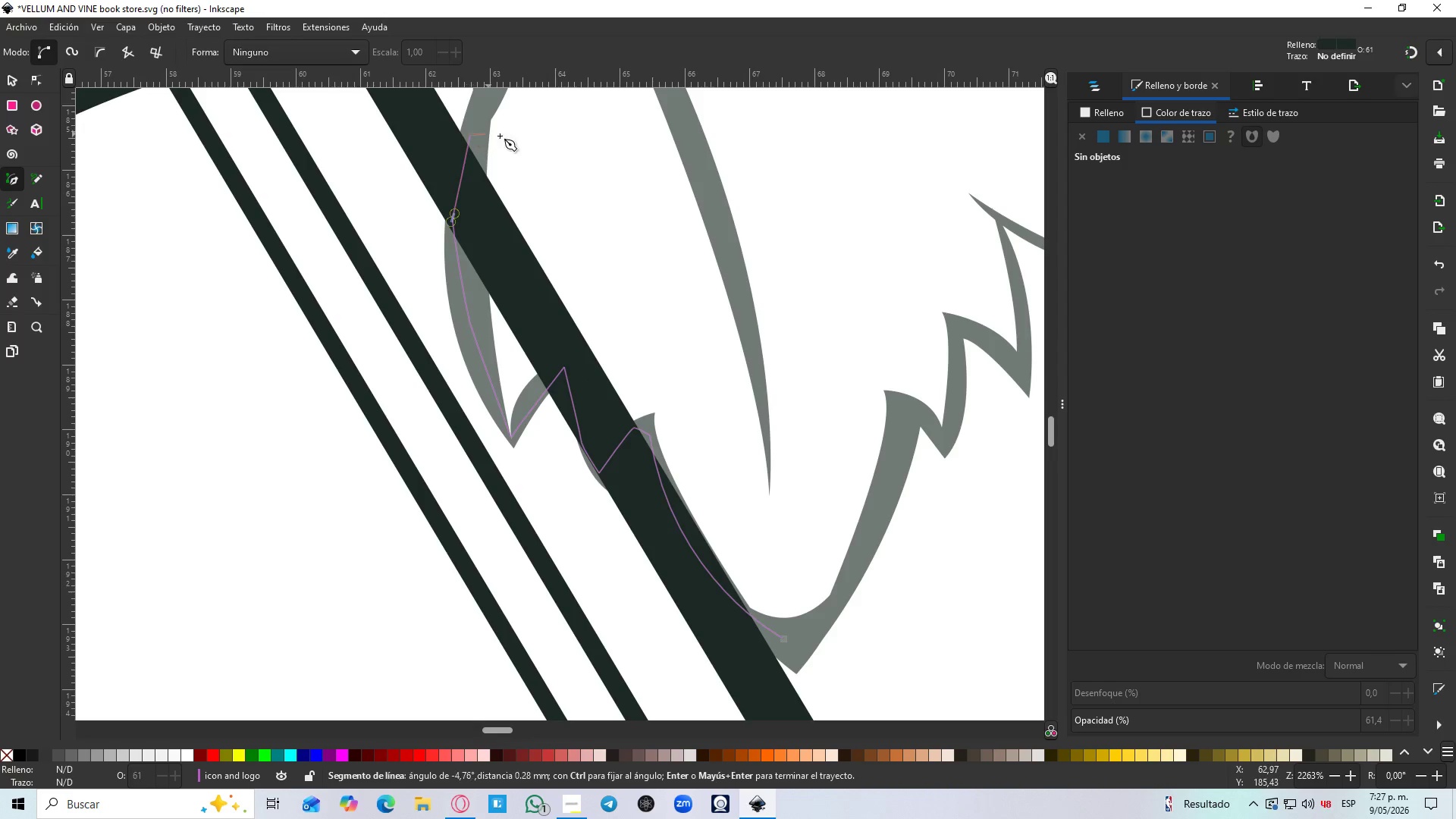 
left_click_drag(start_coordinate=[521, 143], to_coordinate=[524, 148])
 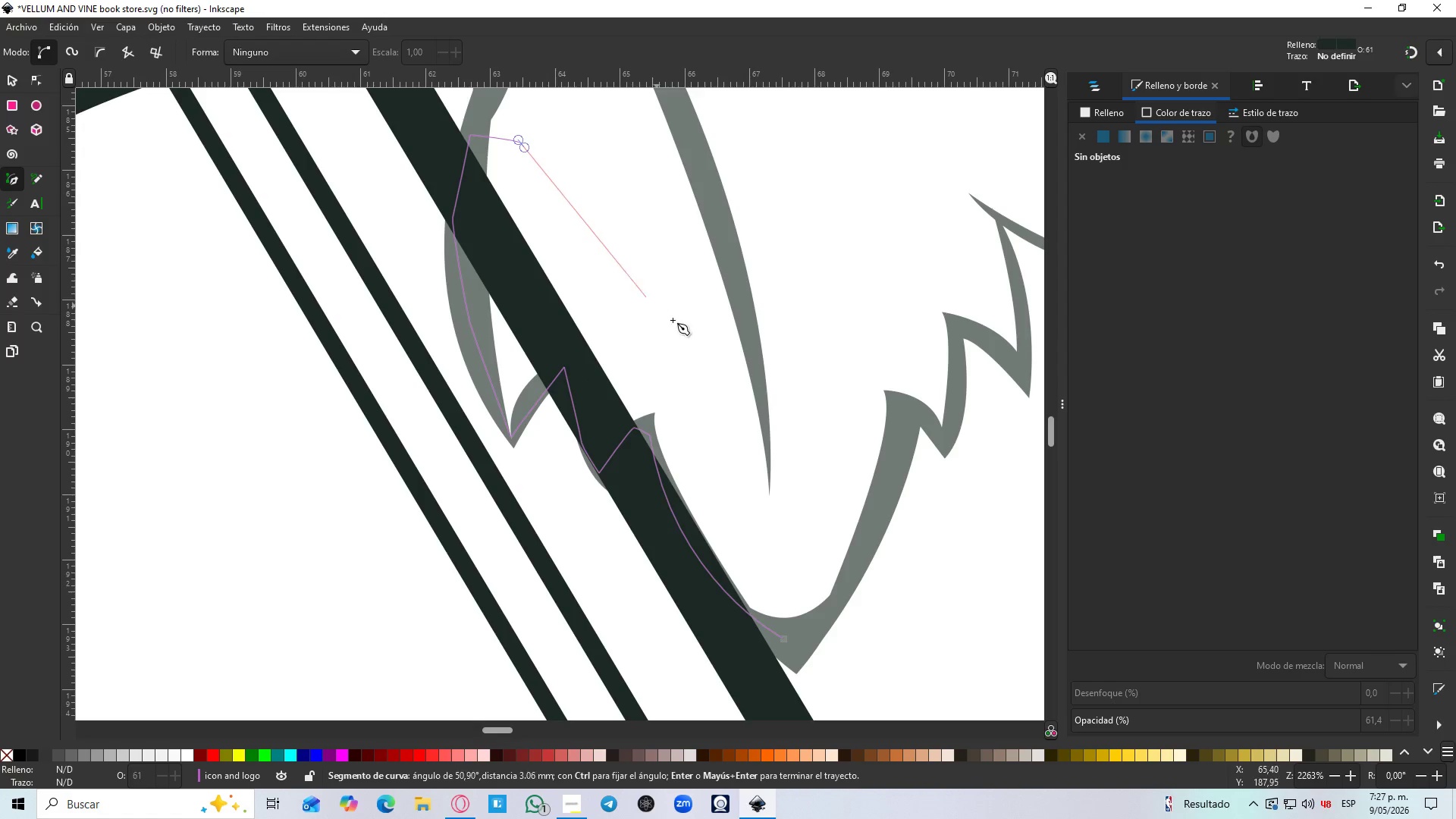 
left_click_drag(start_coordinate=[676, 326], to_coordinate=[686, 344])
 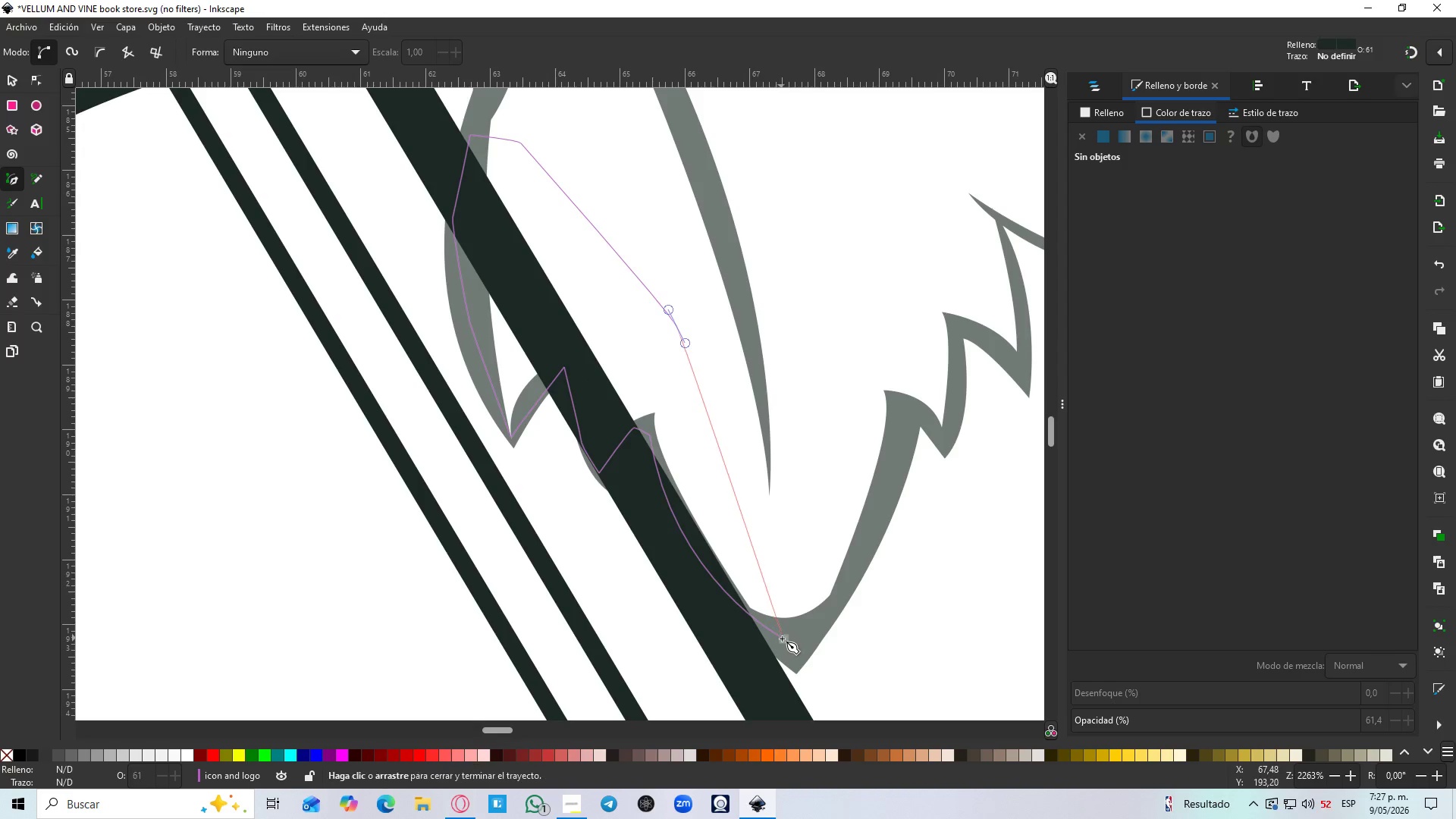 
left_click([782, 639])
 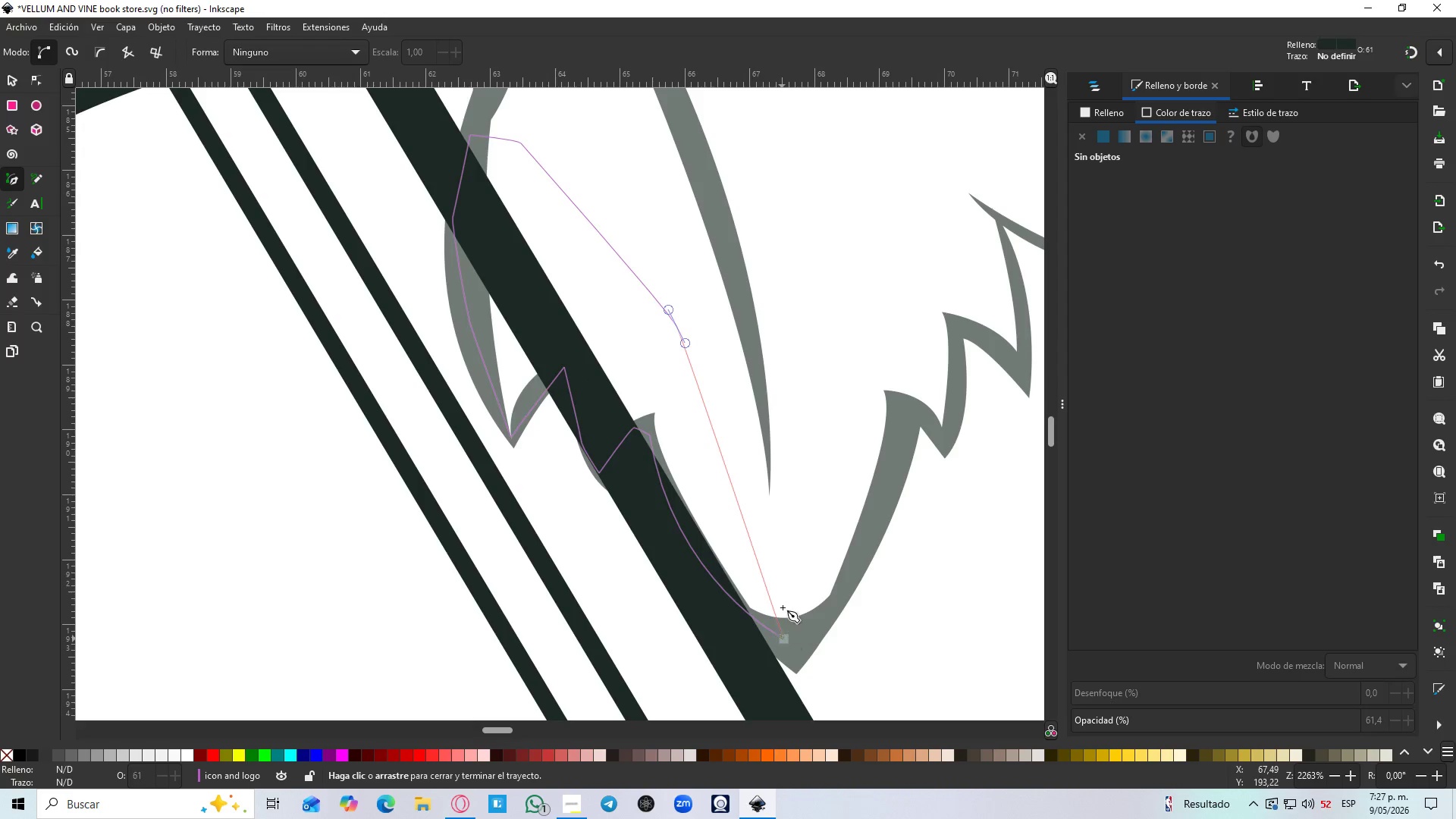 
hold_key(key=ControlLeft, duration=0.61)
 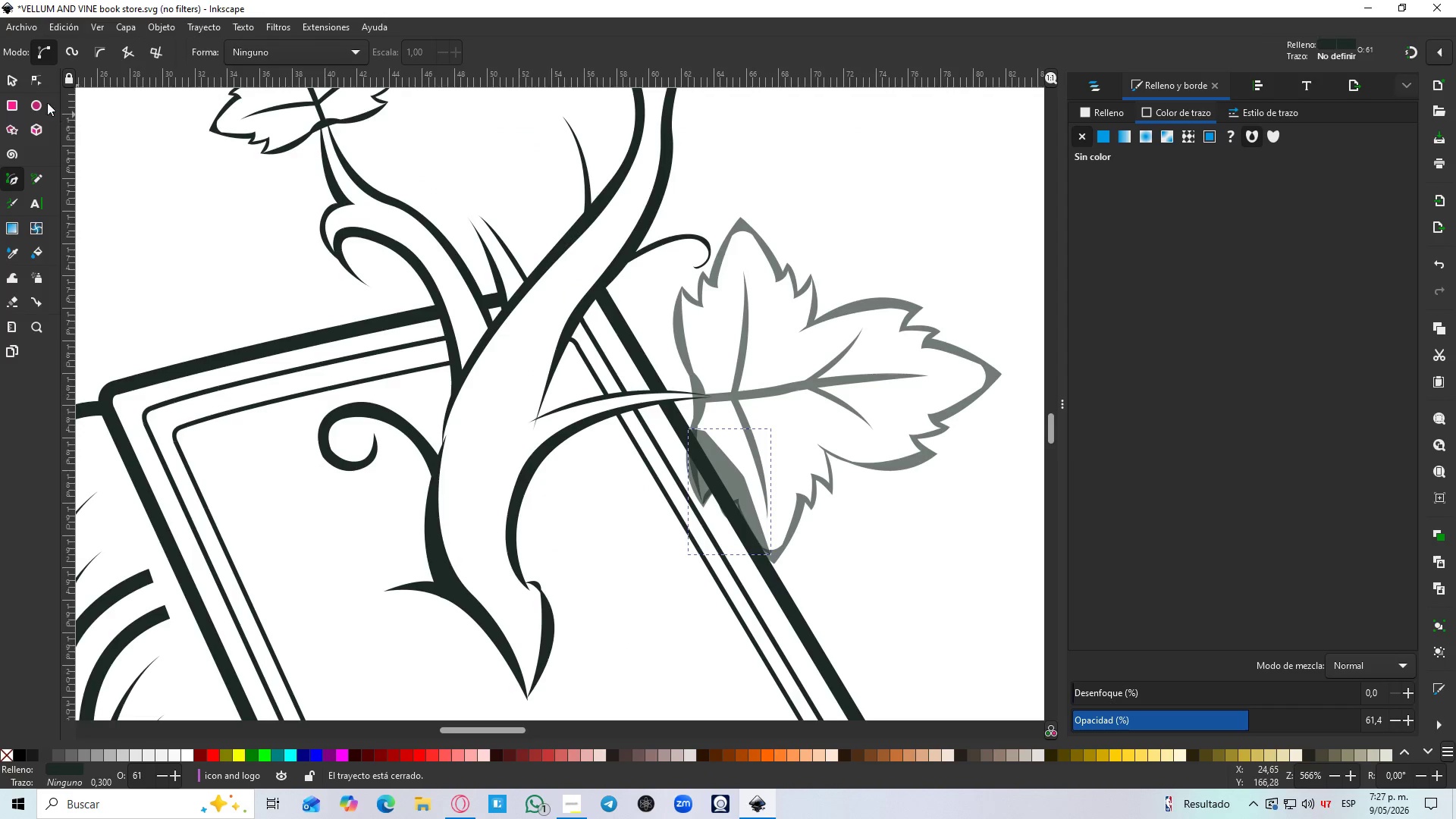 
hold_key(key=ShiftLeft, duration=1.12)
 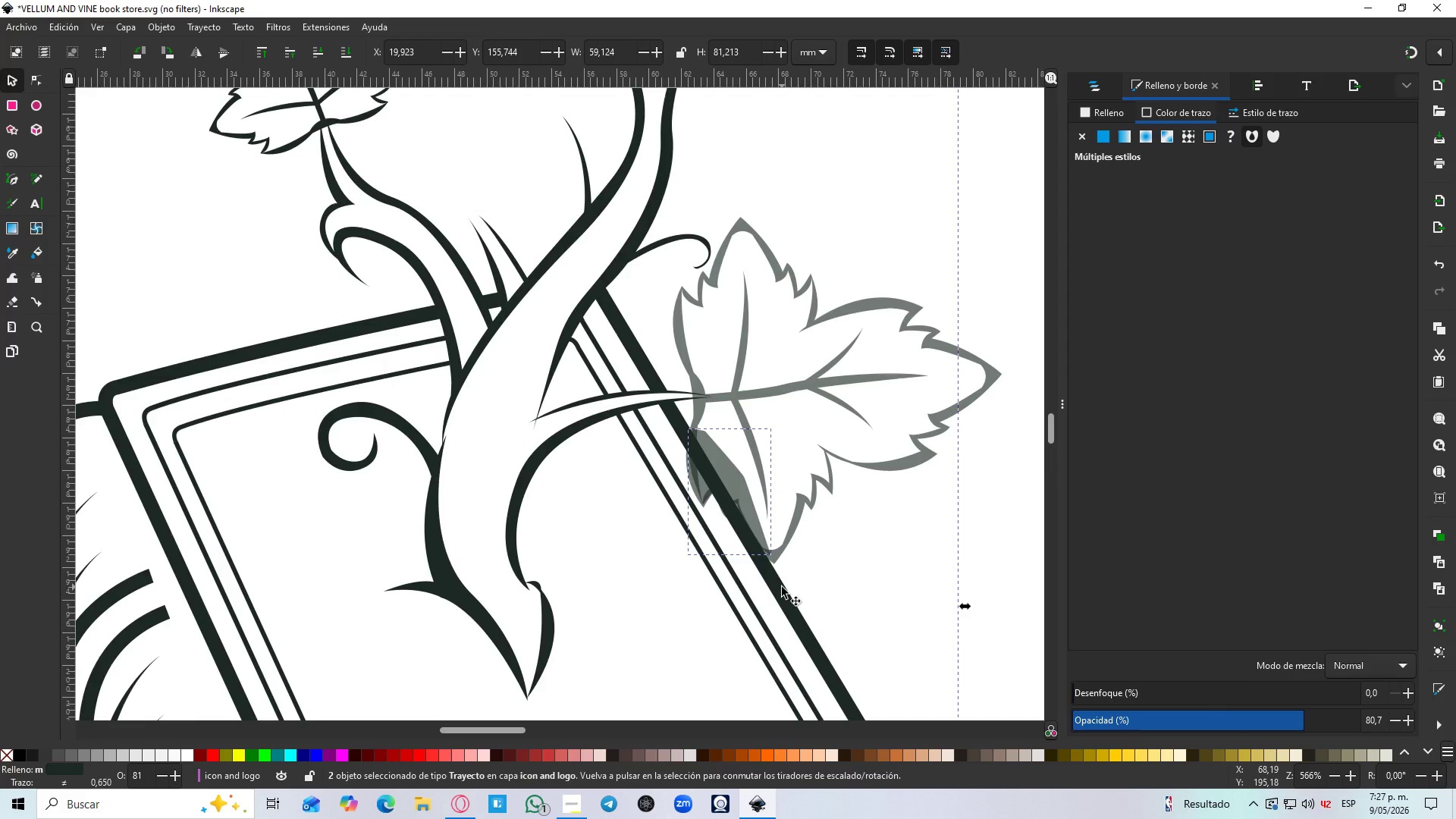 
key(Control+NumpadSubtract)
 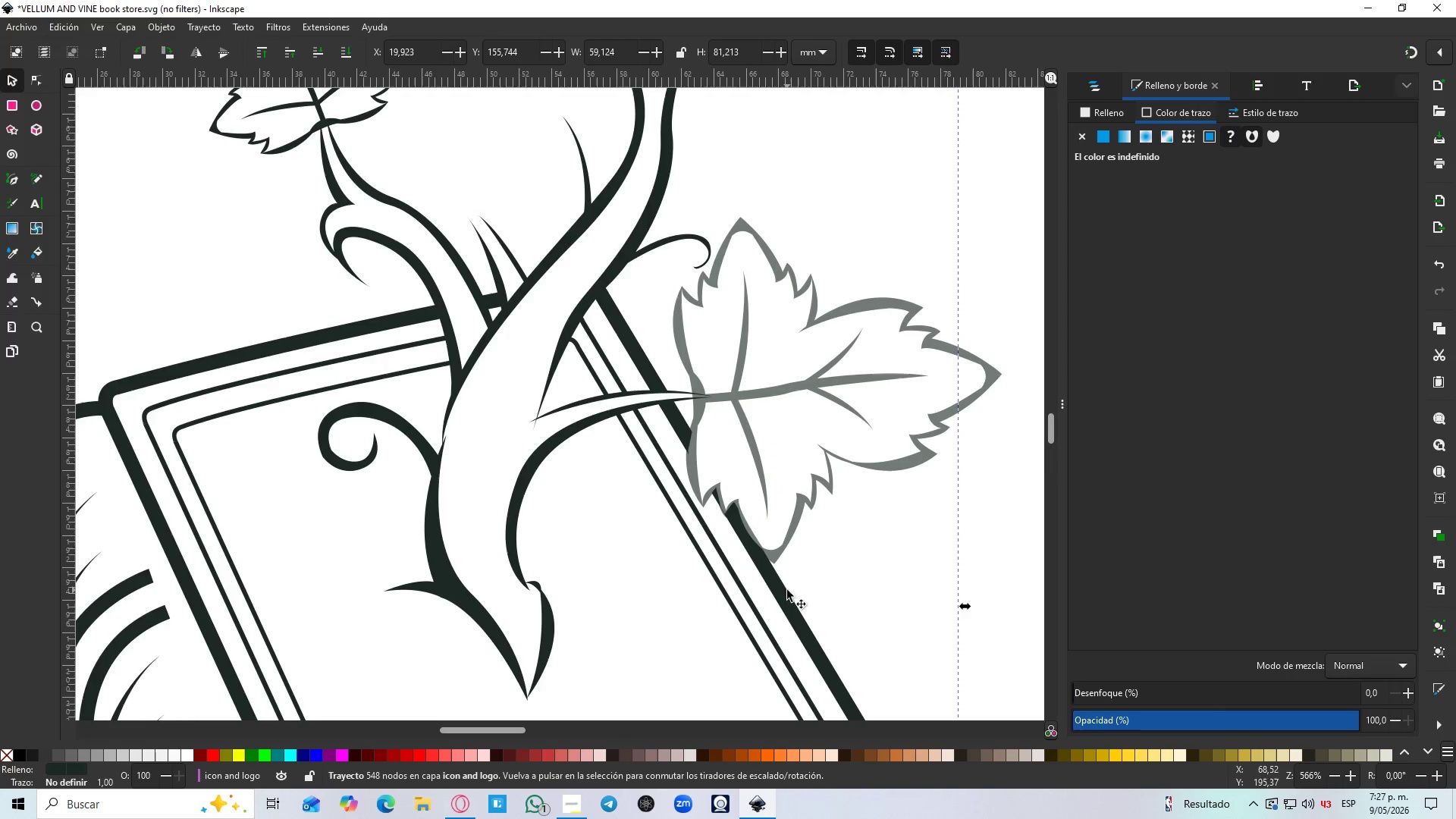 
scroll: coordinate [767, 527], scroll_direction: down, amount: 4.0
 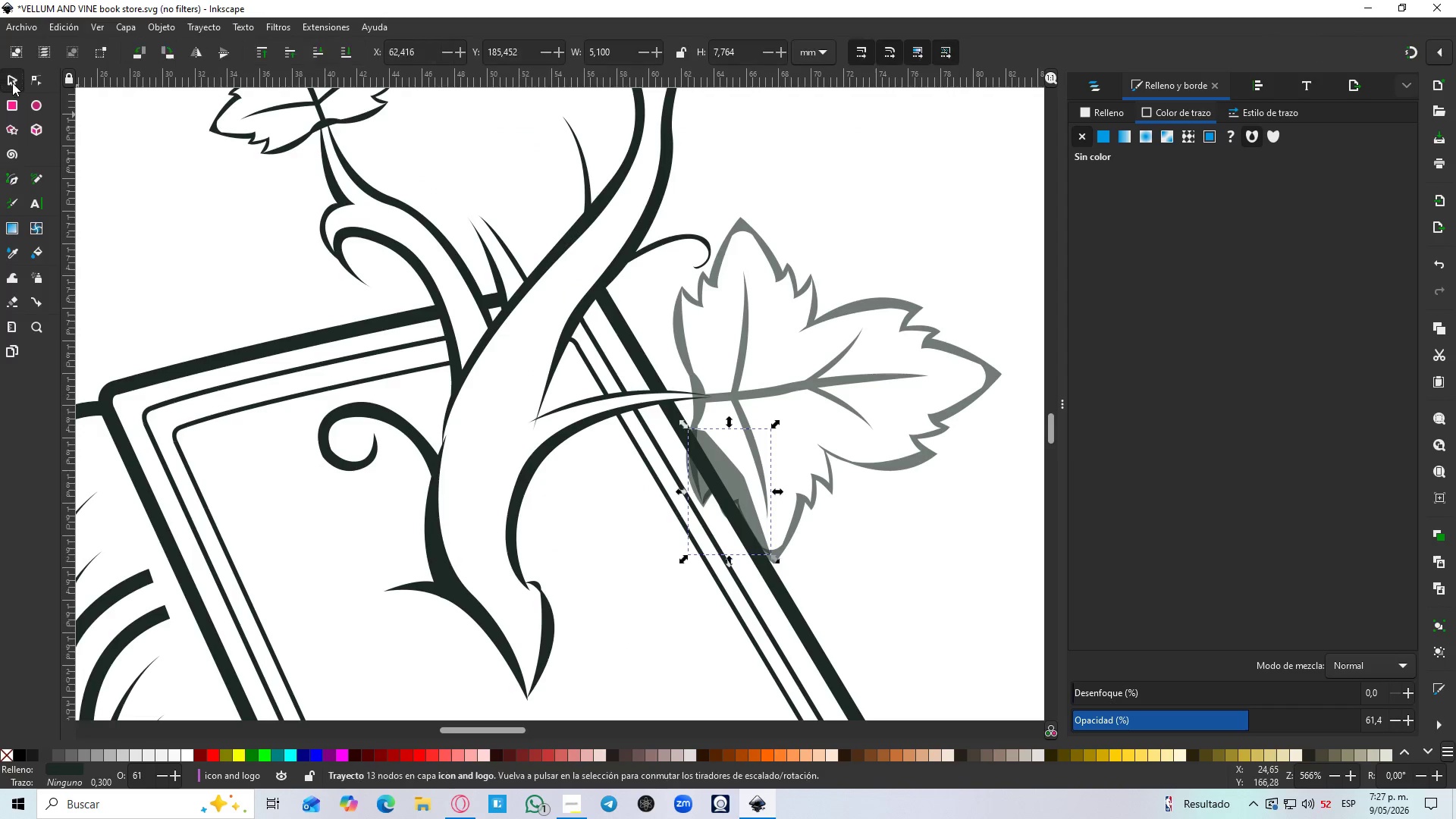 
hold_key(key=ControlLeft, duration=1.39)
scroll: coordinate [716, 527], scroll_direction: up, amount: 5.0
 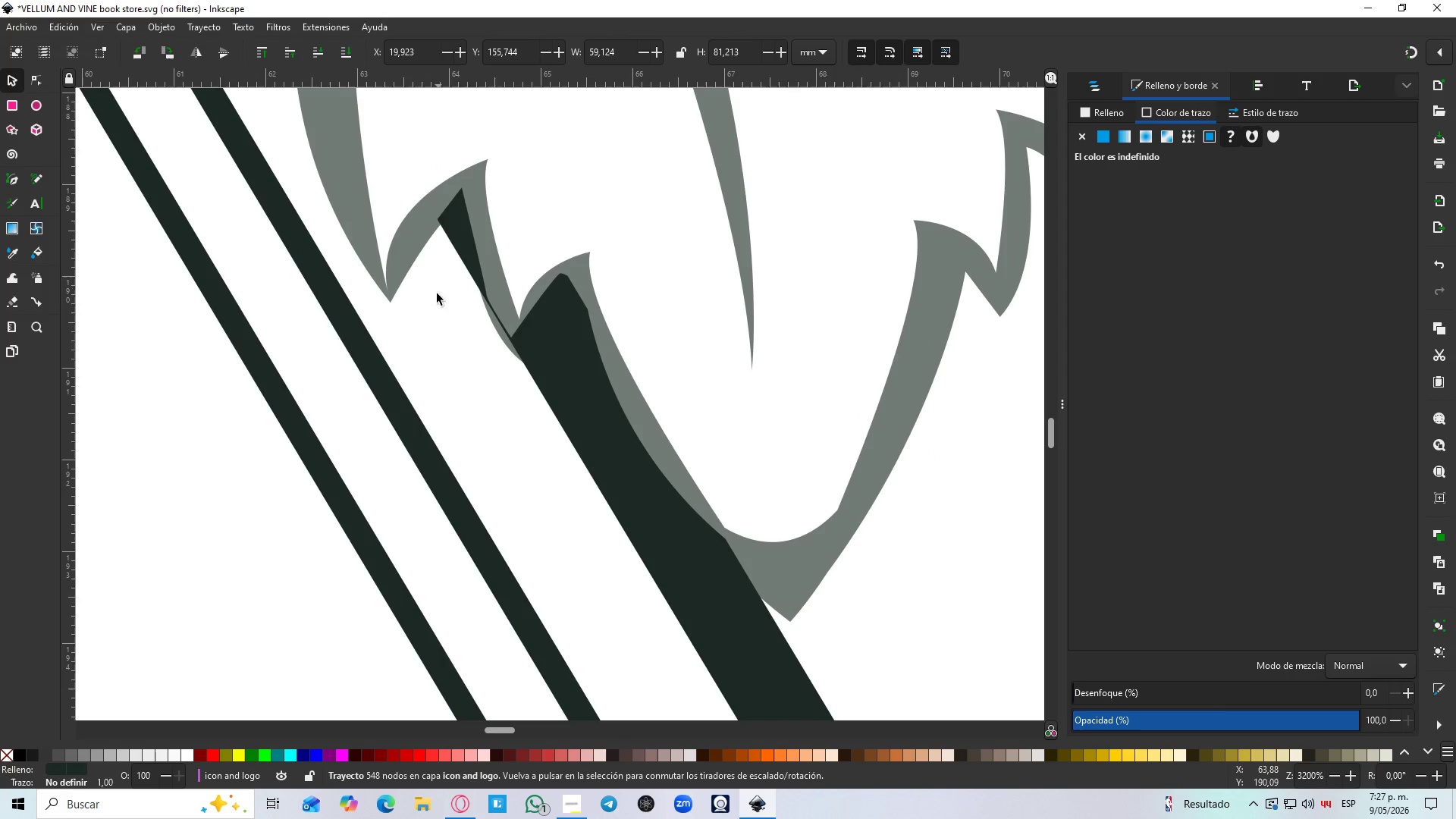 
key(B)
 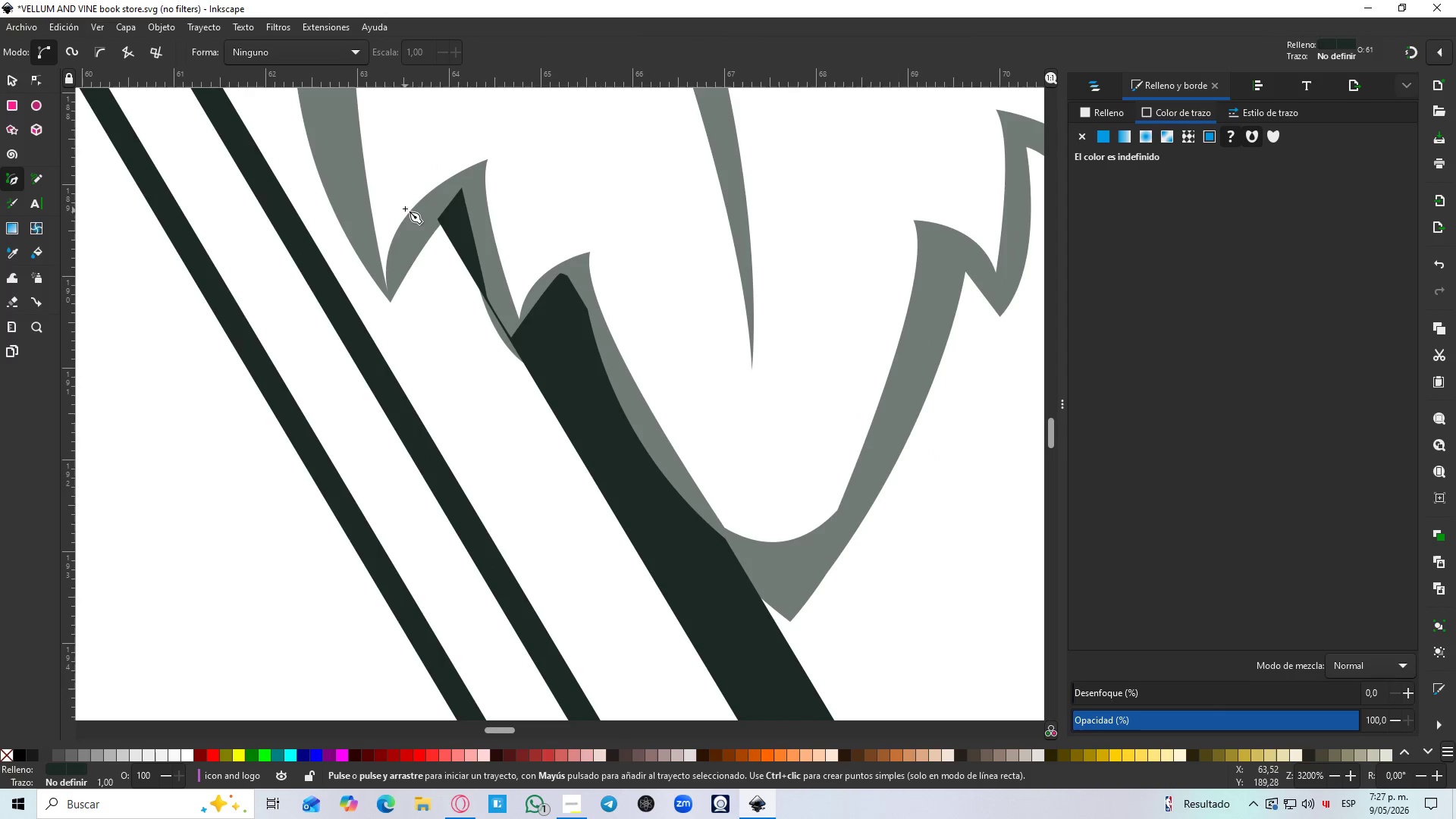 
left_click_drag(start_coordinate=[405, 202], to_coordinate=[406, 219])
 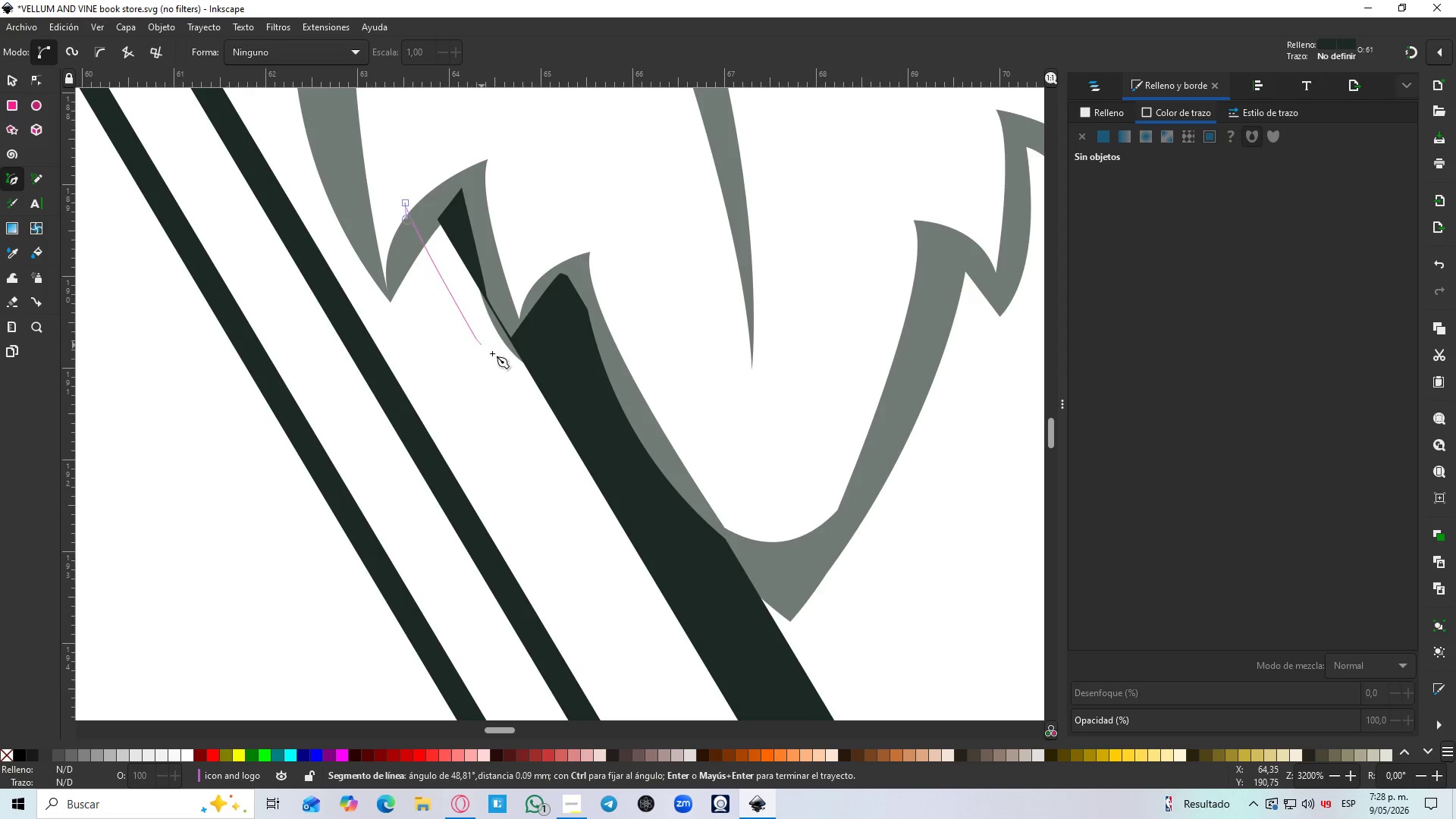 
left_click_drag(start_coordinate=[562, 473], to_coordinate=[563, 479])
 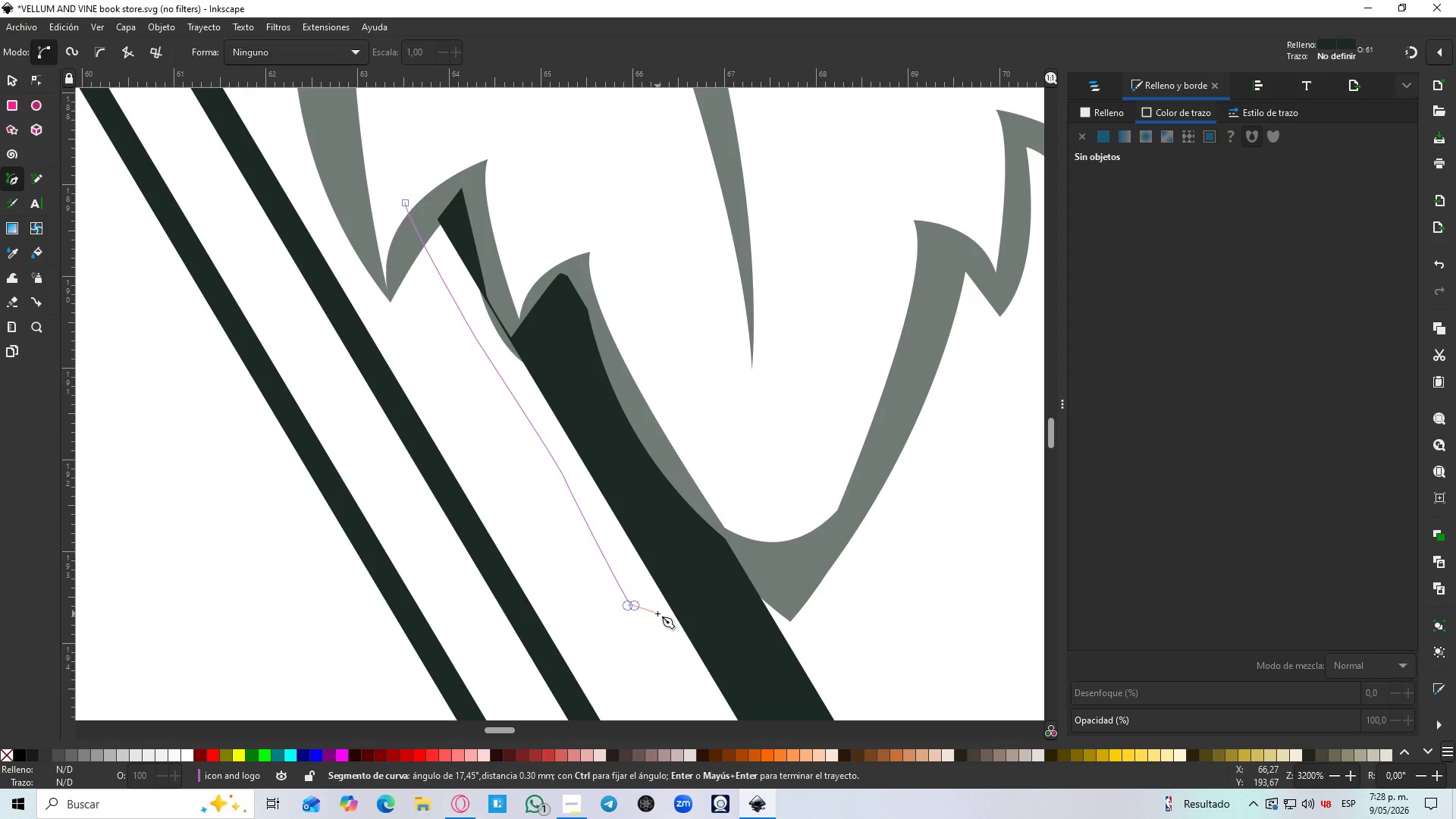 
key(Control+Z)
 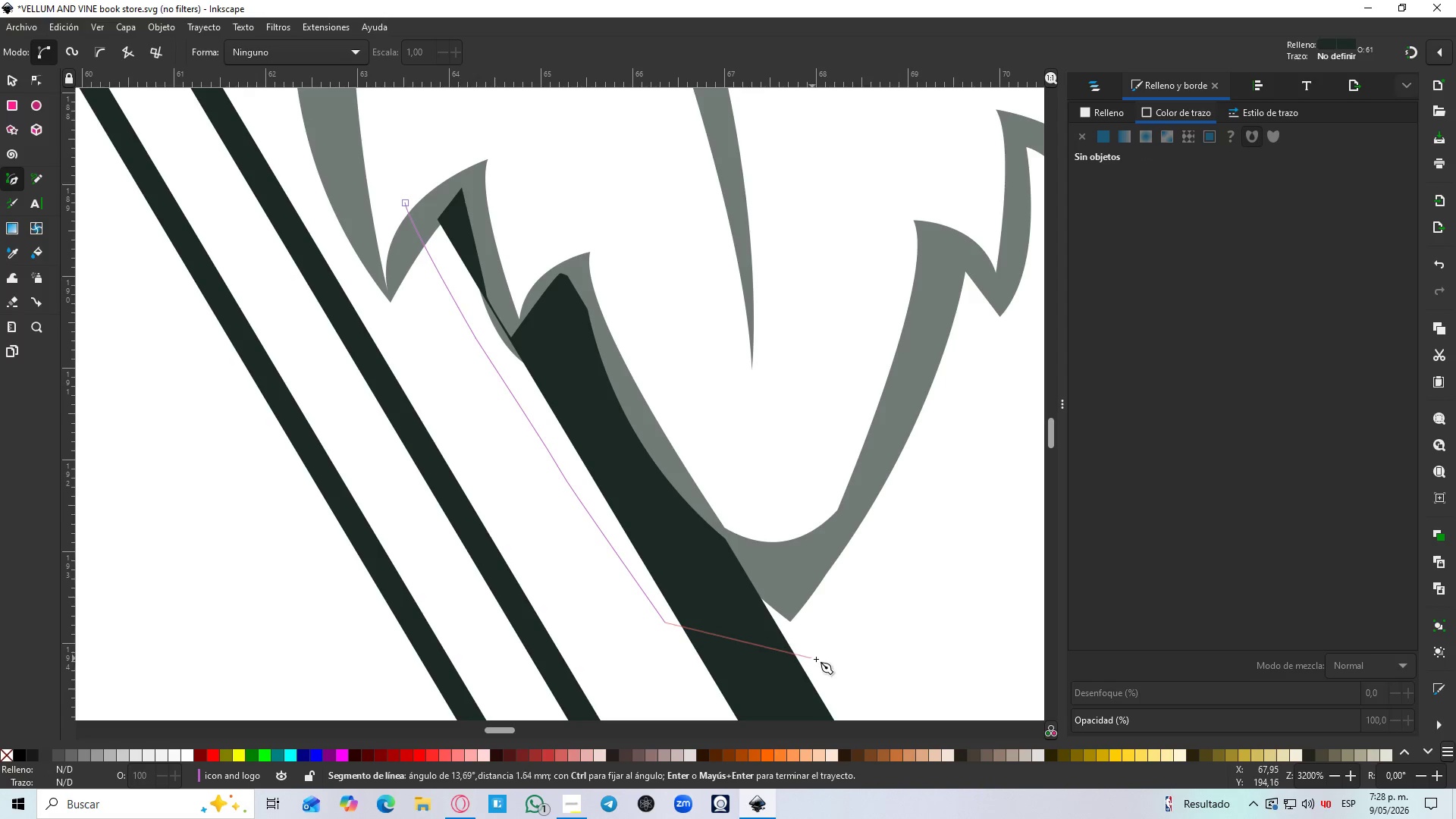 
left_click_drag(start_coordinate=[834, 664], to_coordinate=[886, 653])
 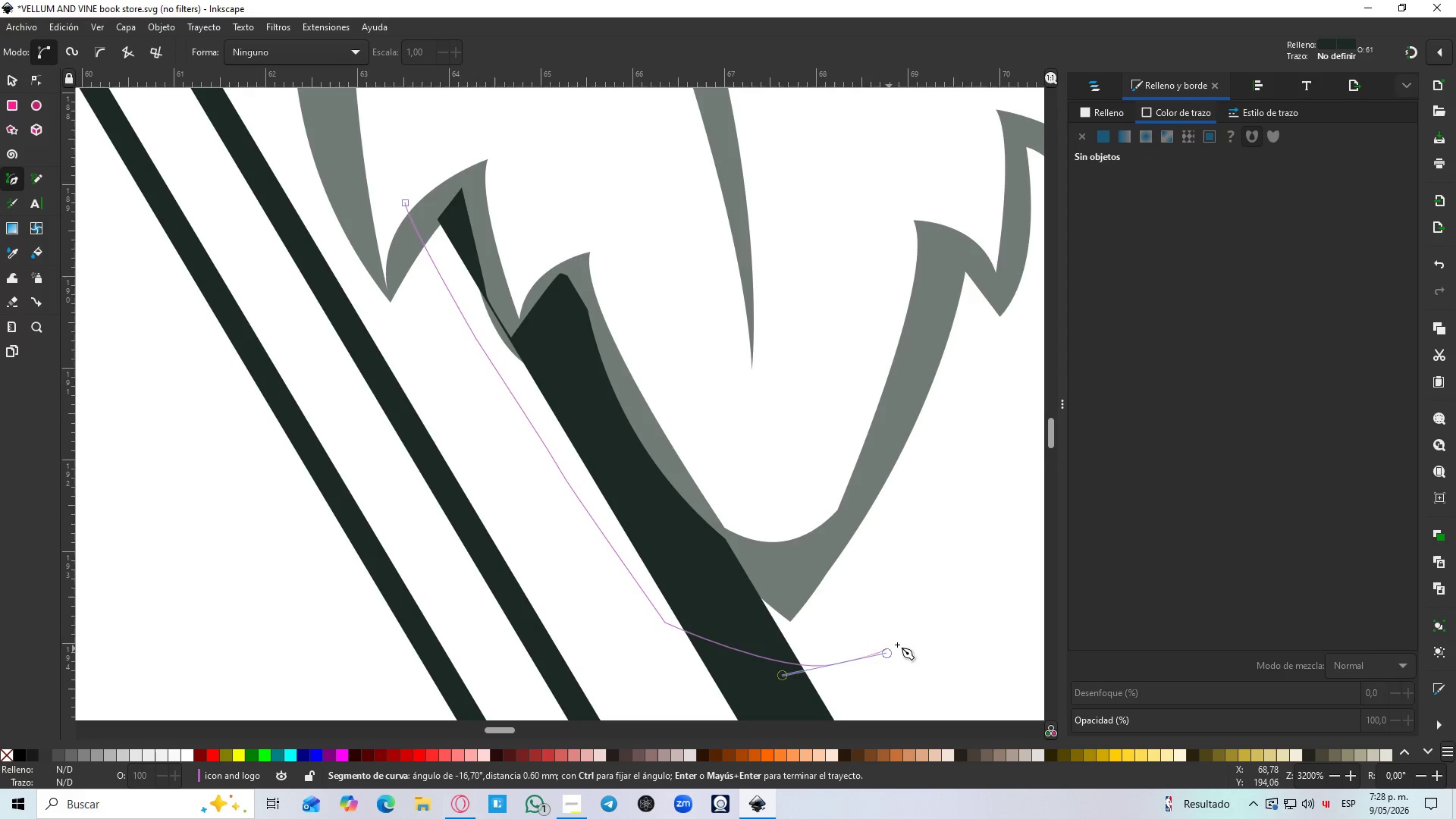 
key(Shift+L)
 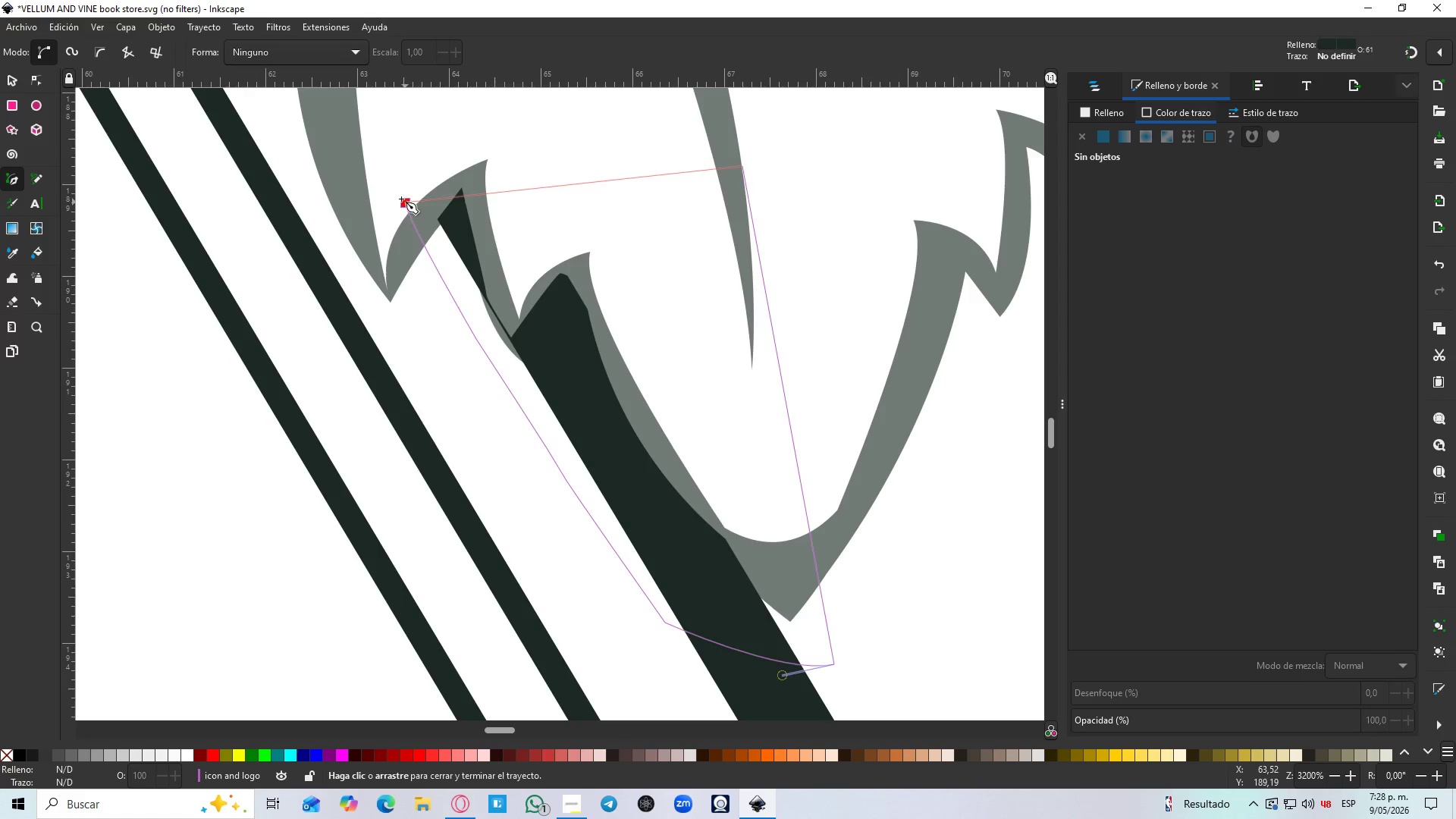 
left_click([5, 86])
 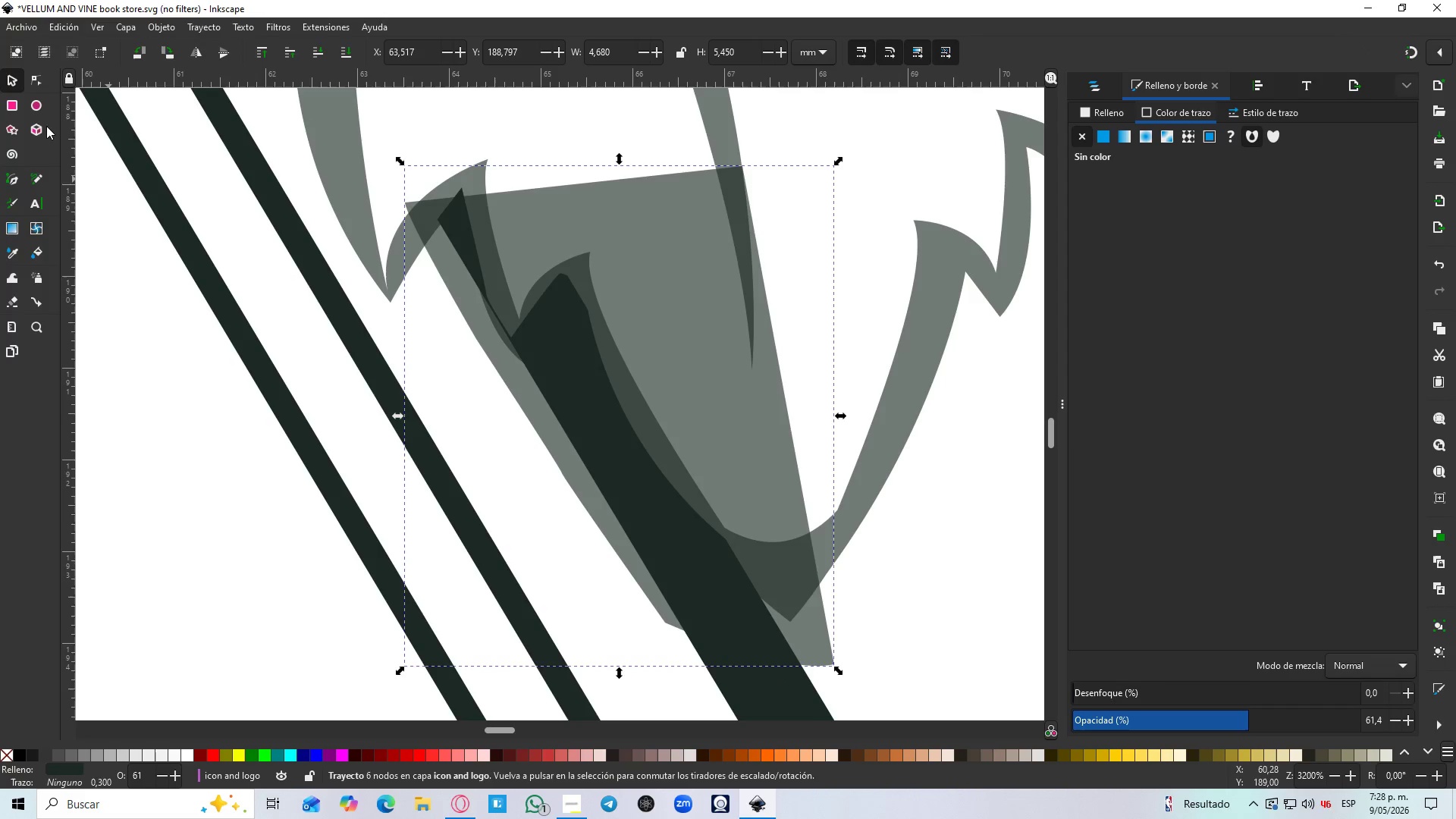 
hold_key(key=ShiftLeft, duration=1.25)
left_click([349, 332])
 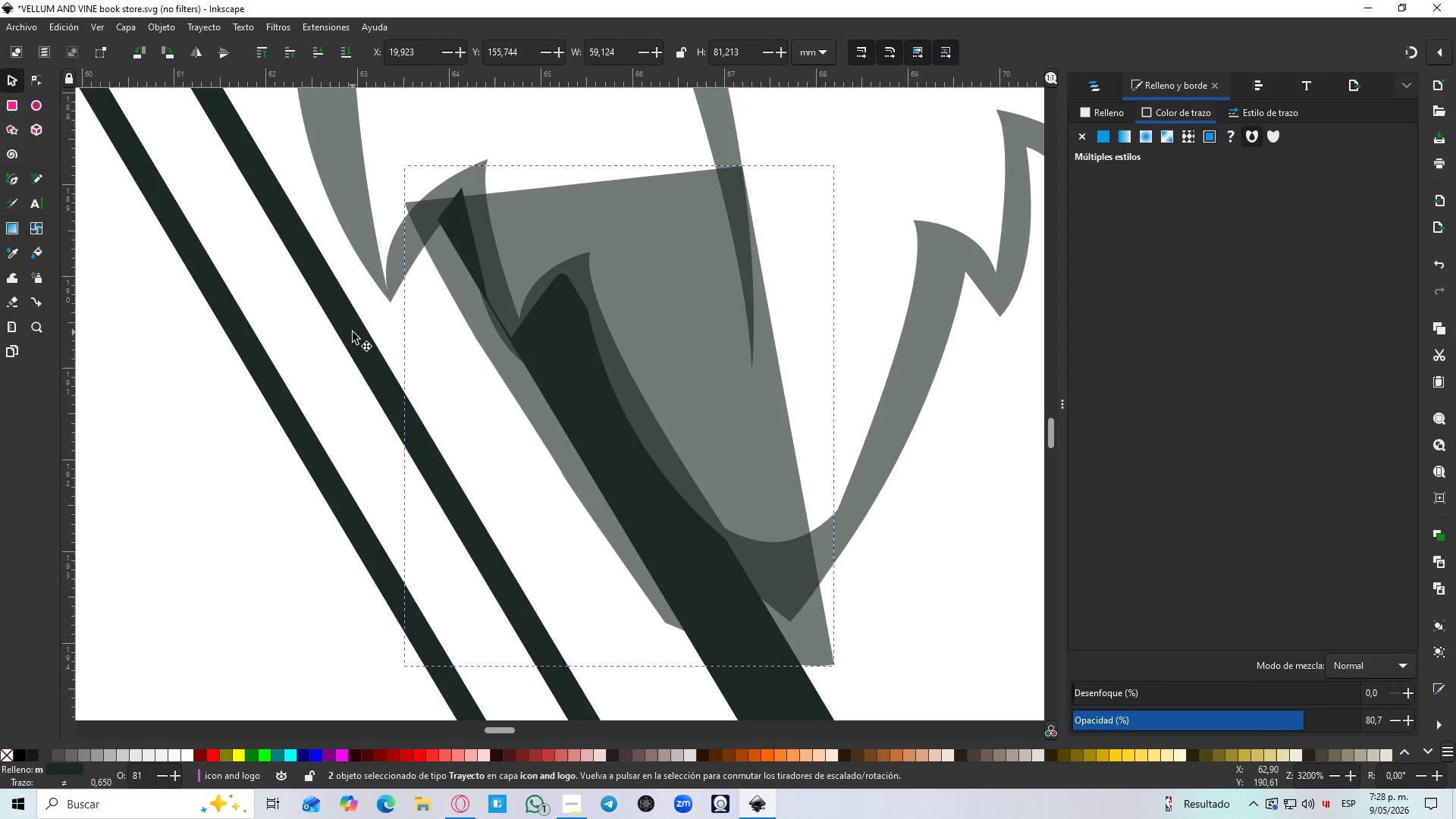 
key(Control+NumpadSubtract)
 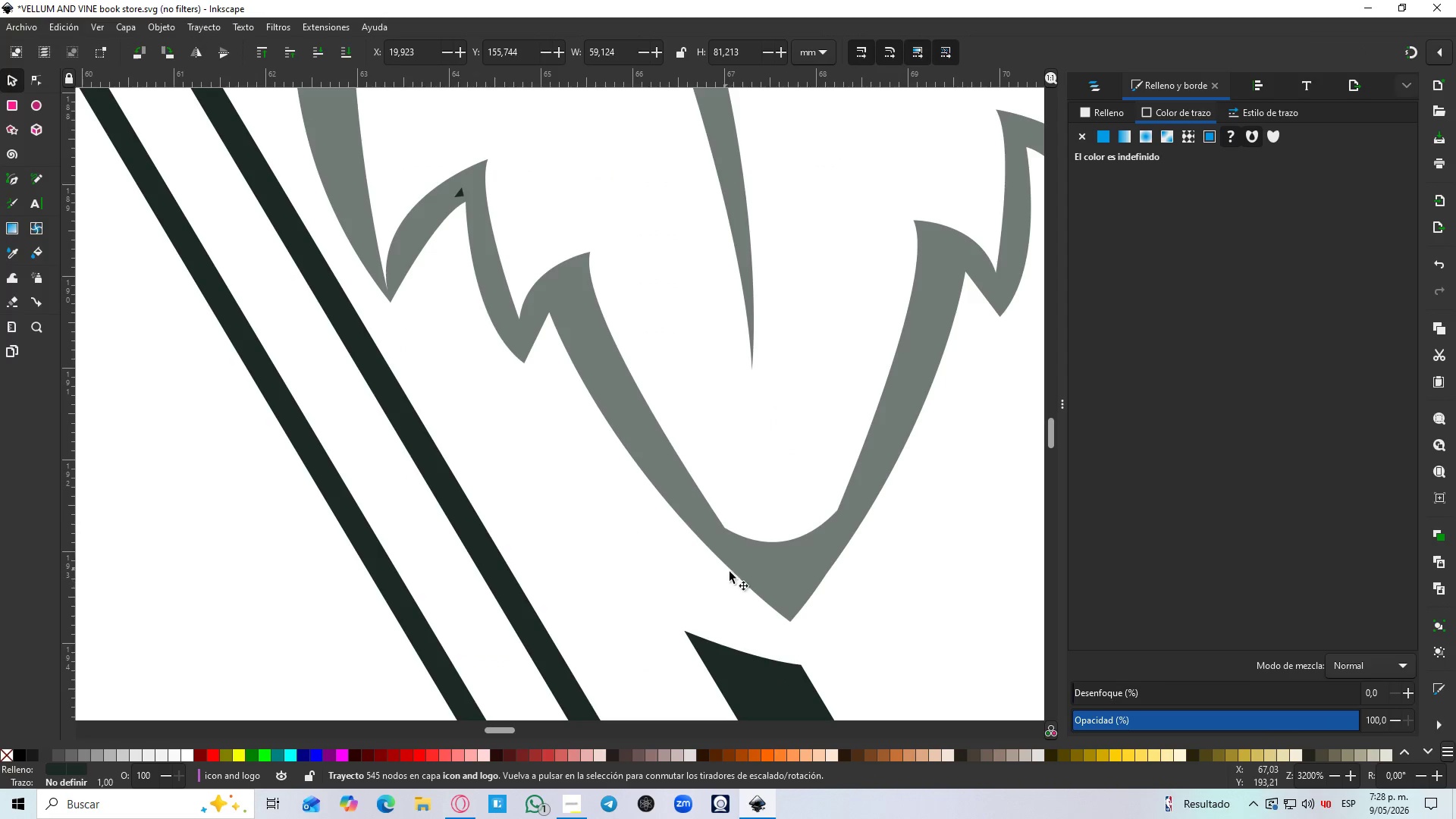 
hold_key(key=ControlLeft, duration=0.66)
 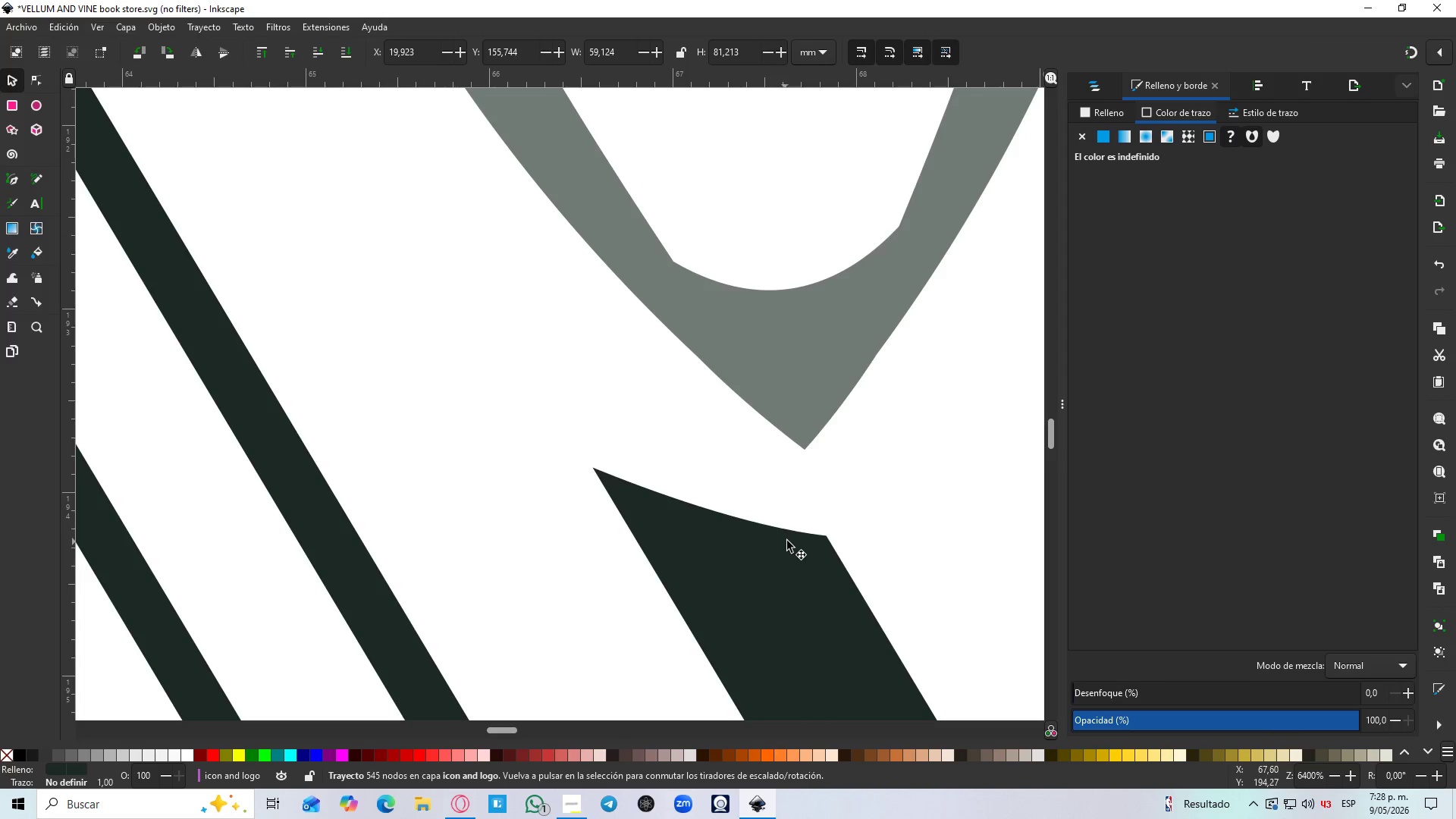 
key(B)
 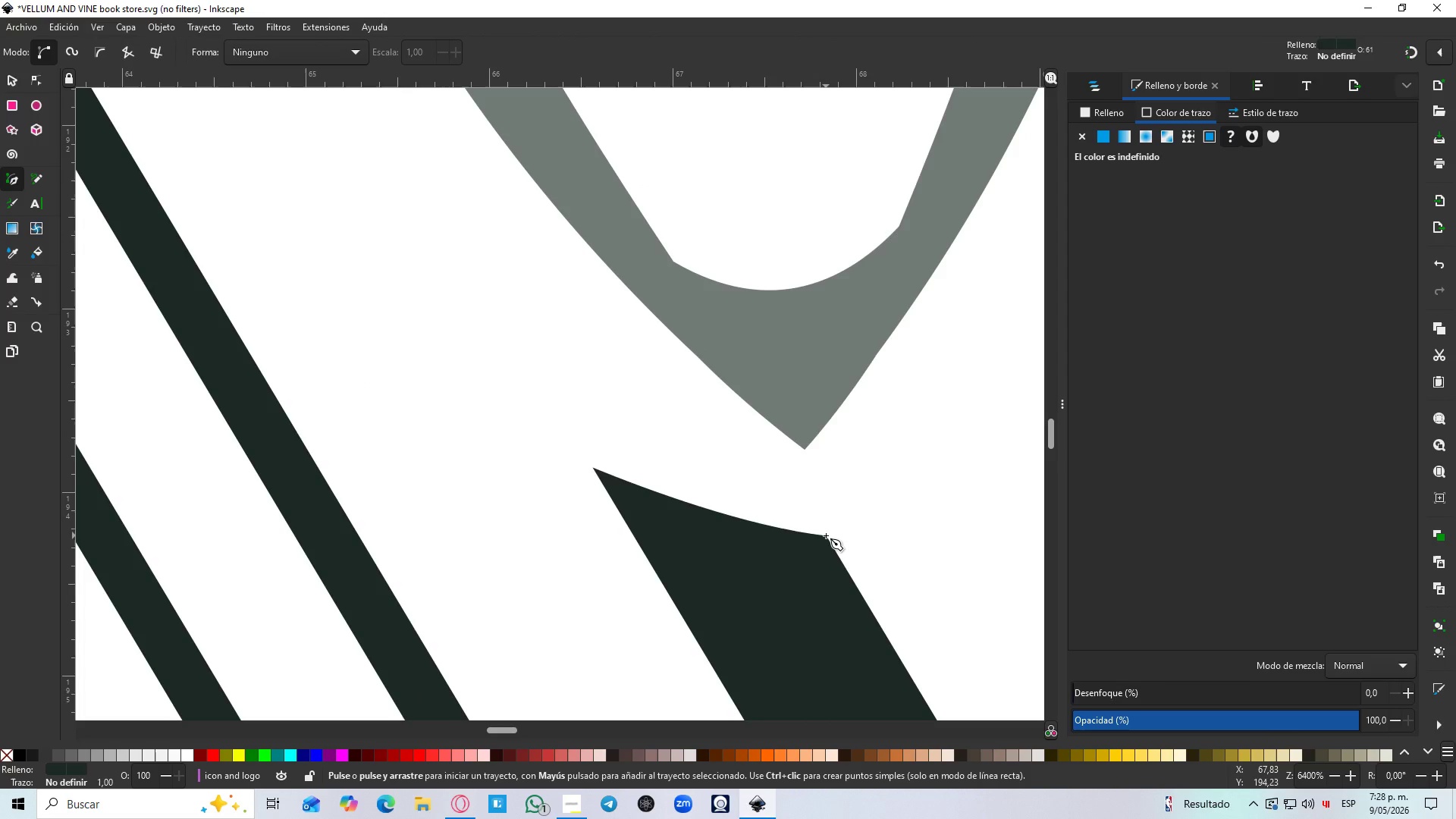 
key(Shift+5)
 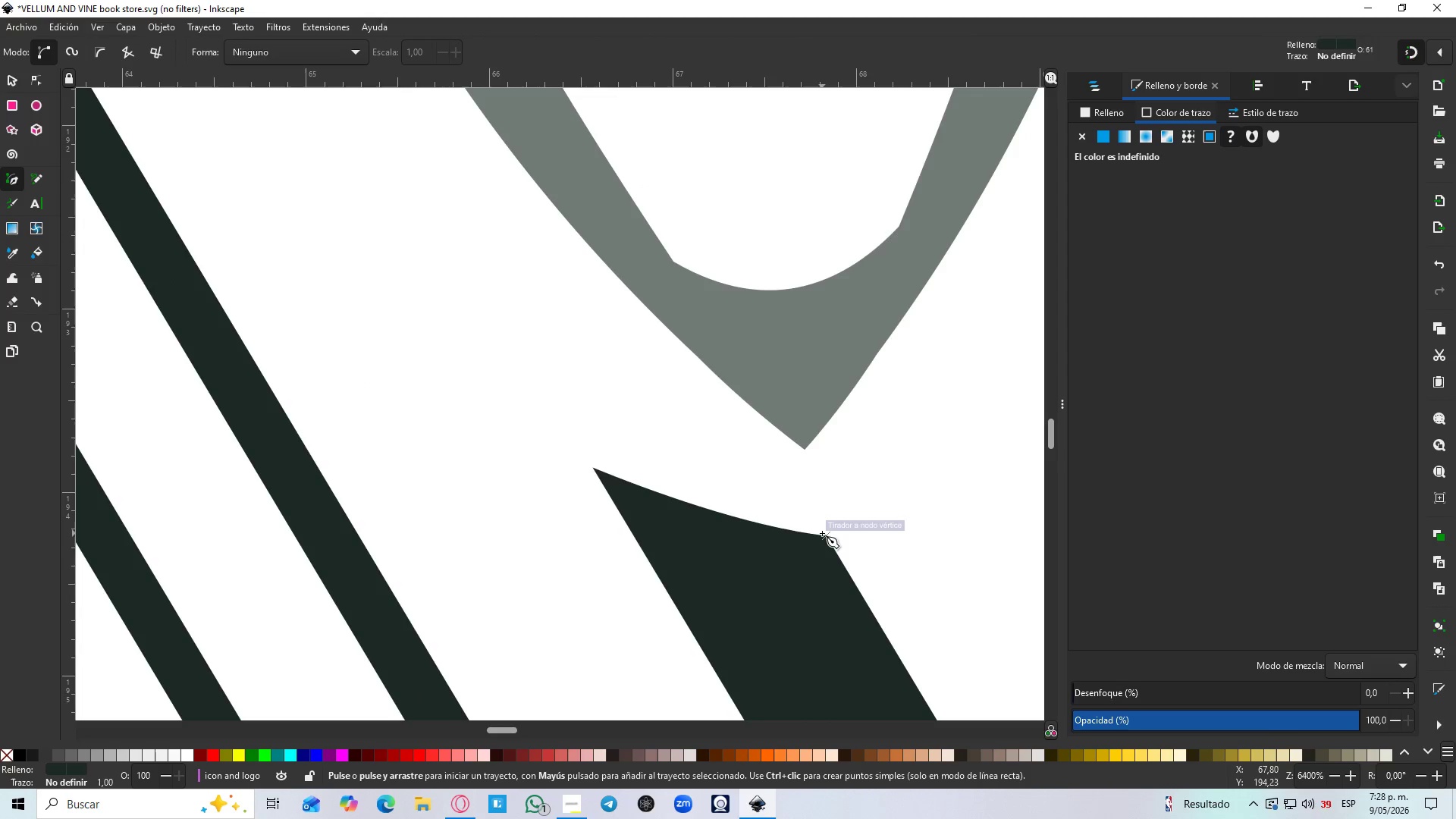 
scroll: coordinate [738, 592], scroll_direction: down, amount: 2.0
 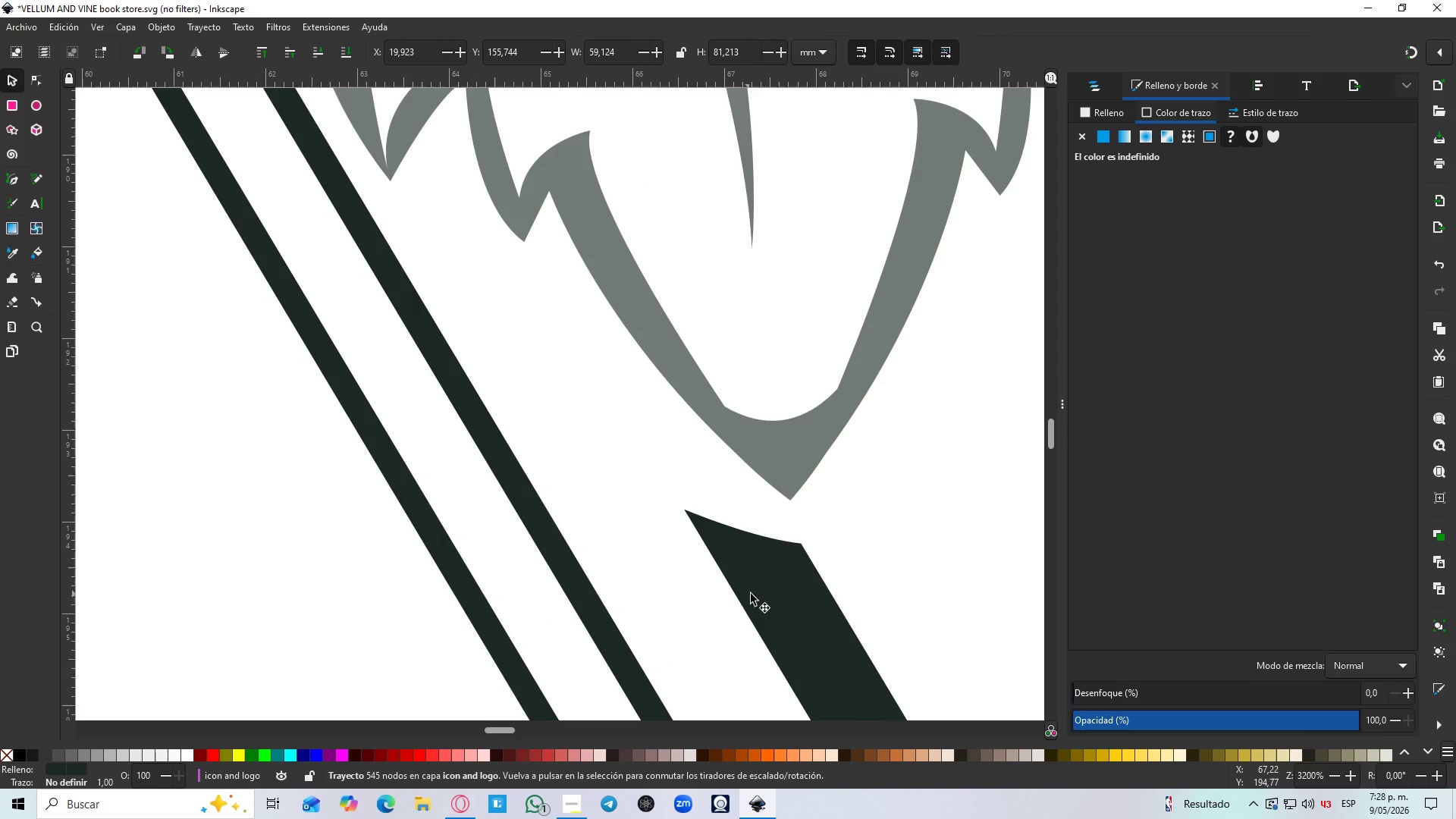 
left_click([824, 533])
 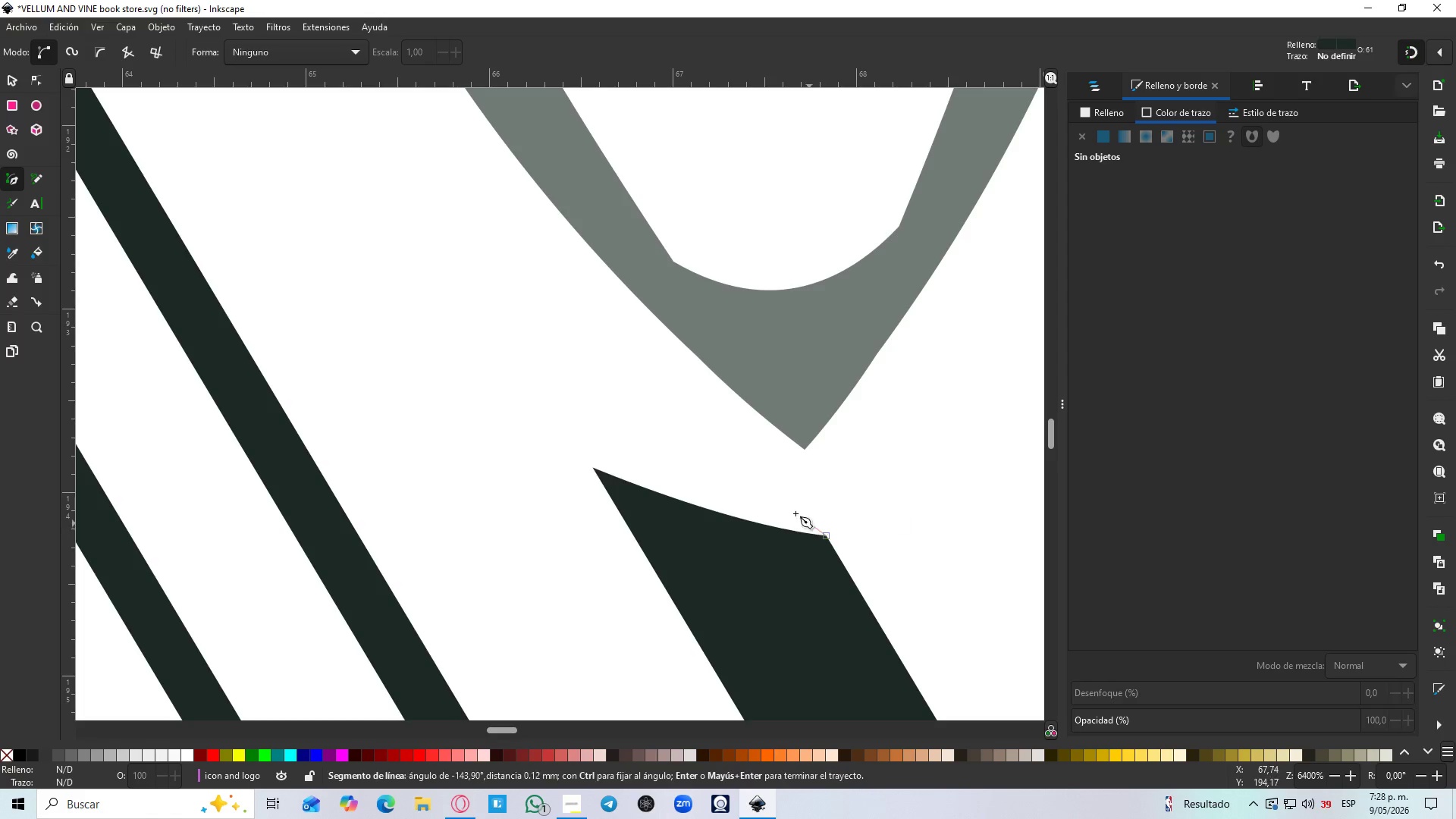 
scroll: coordinate [776, 551], scroll_direction: up, amount: 2.0
 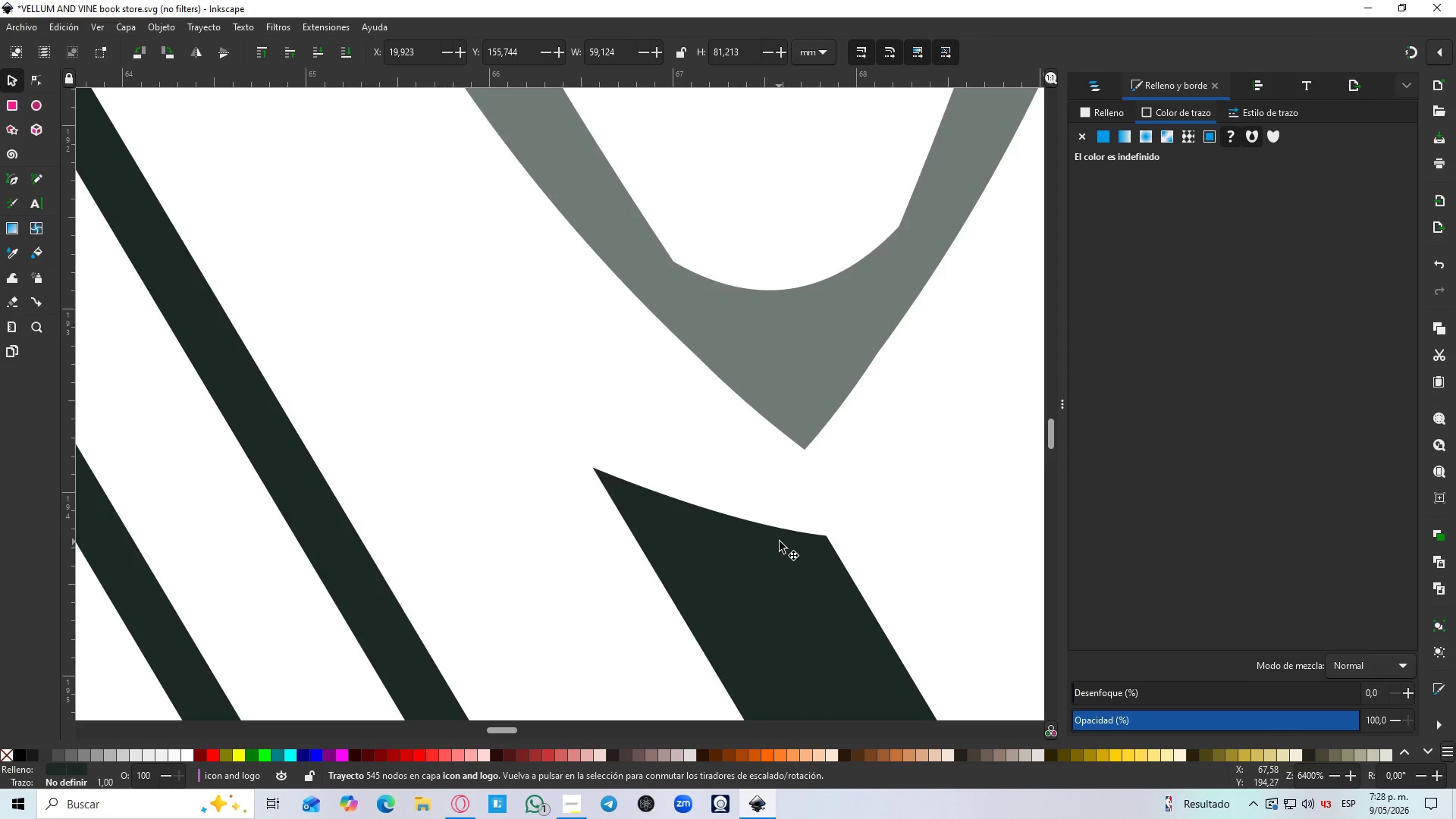 
hold_key(key=ControlLeft, duration=0.44)
 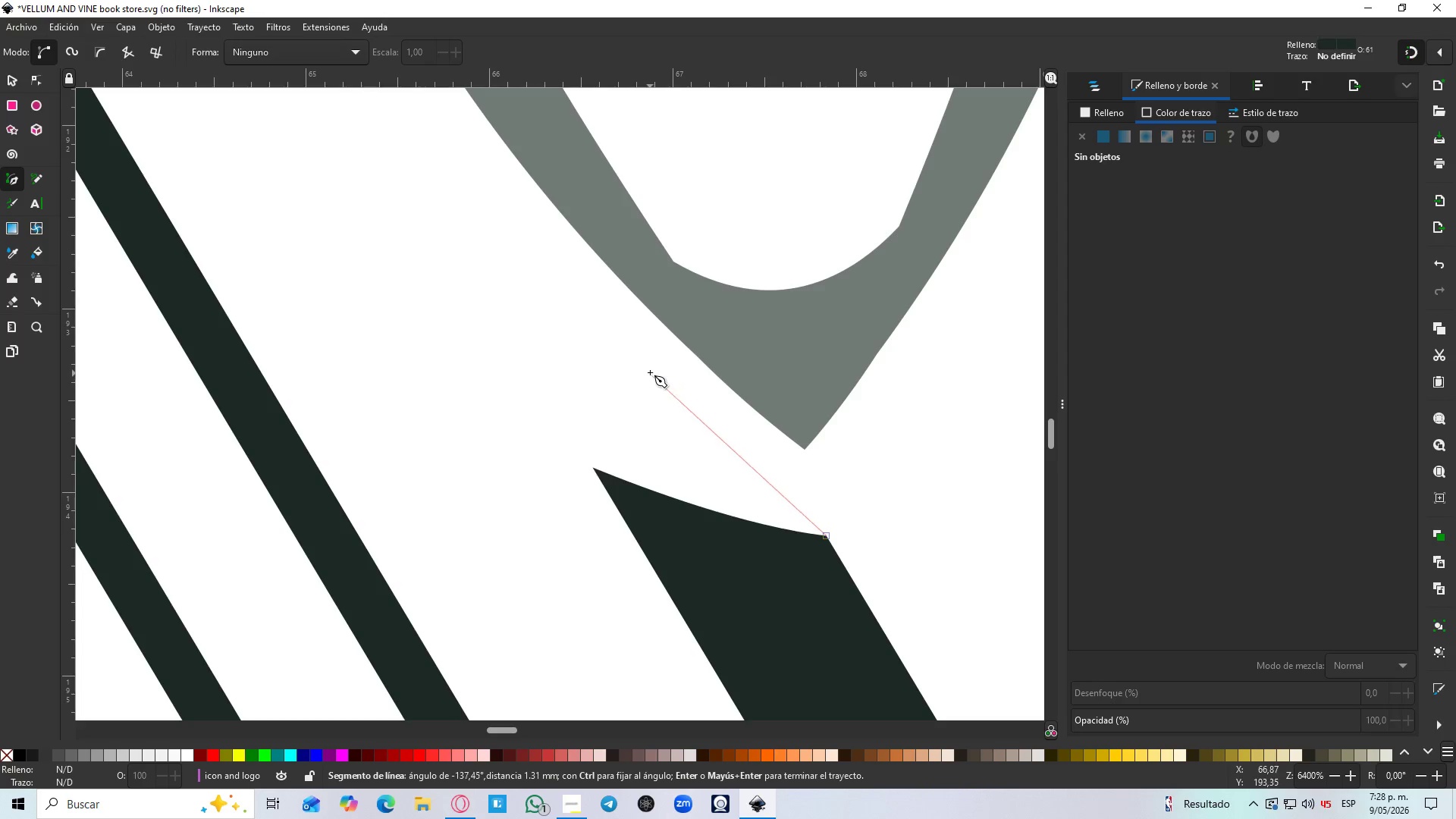 
hold_key(key=Space, duration=0.53)
 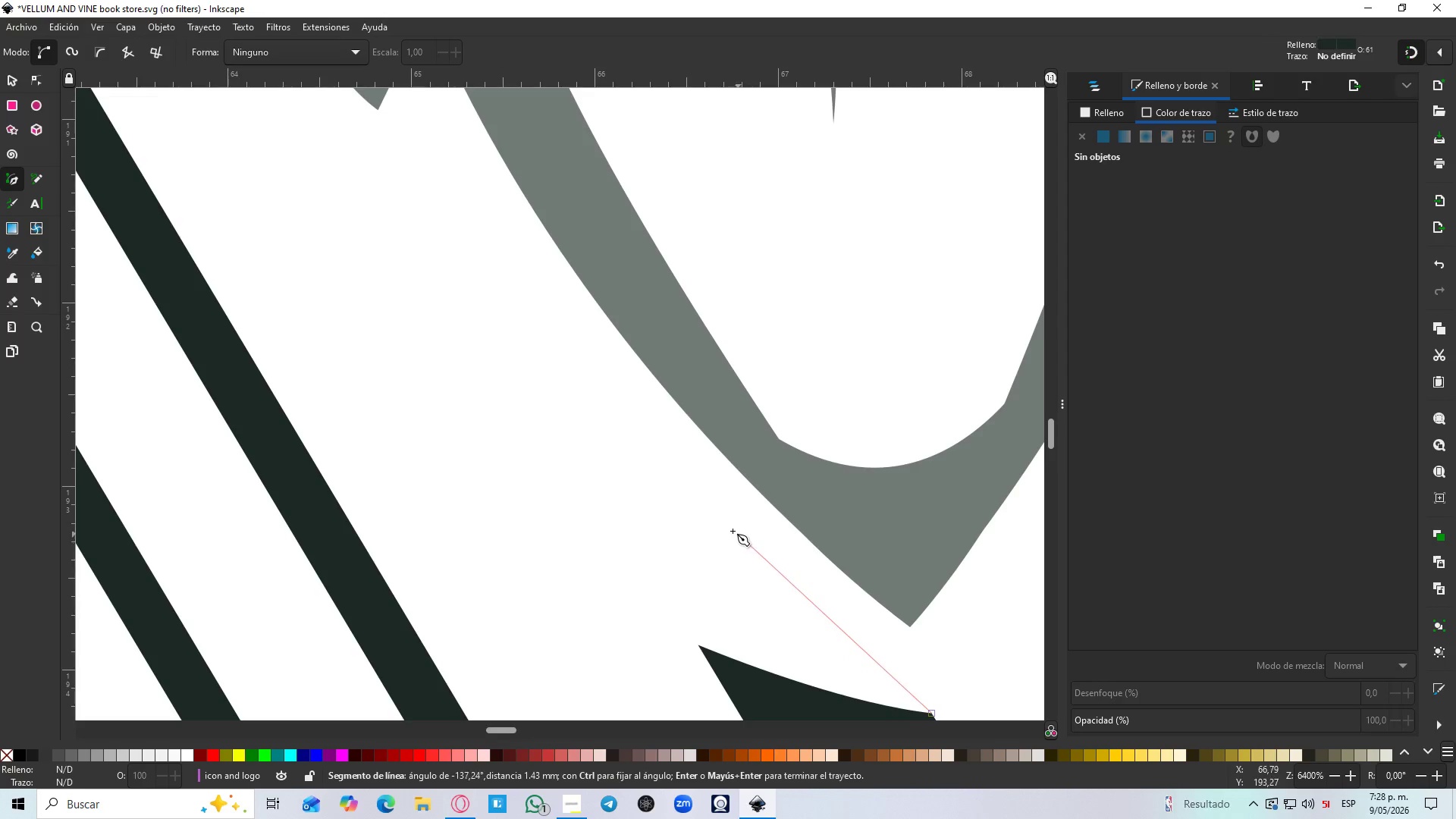 
hold_key(key=ControlLeft, duration=0.55)
 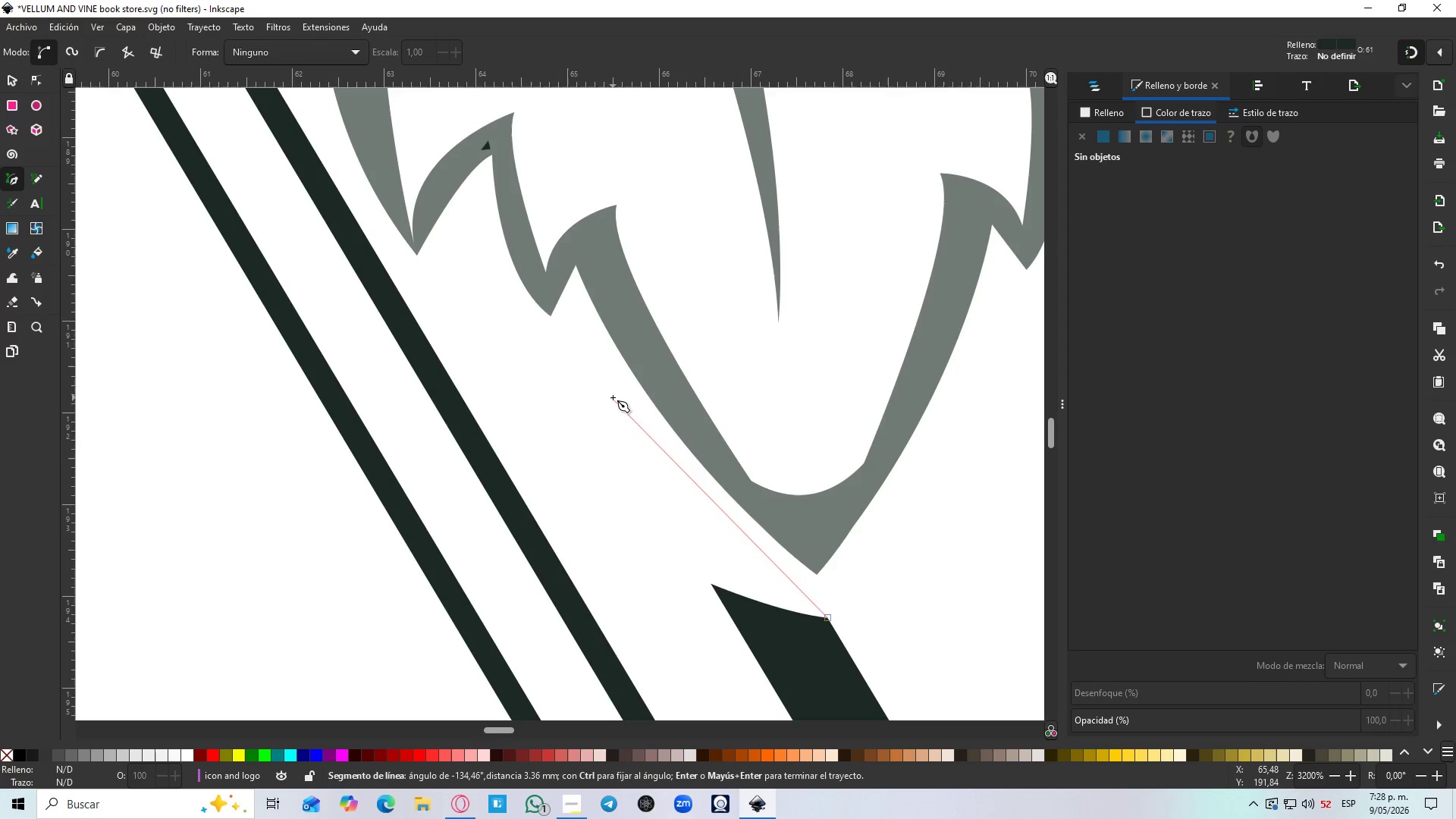 
left_click_drag(start_coordinate=[579, 333], to_coordinate=[585, 268])
 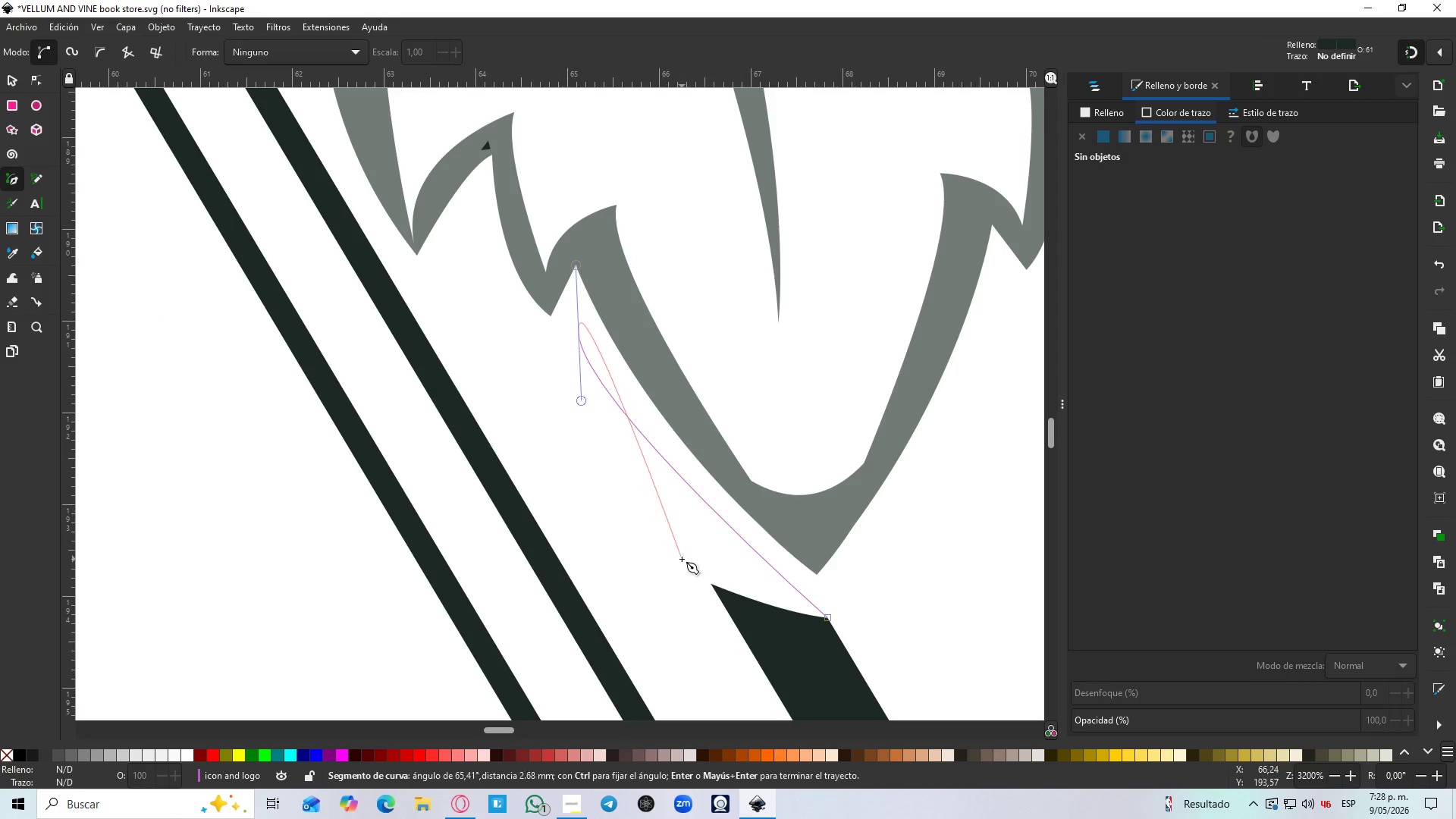 
scroll: coordinate [725, 524], scroll_direction: down, amount: 2.0
 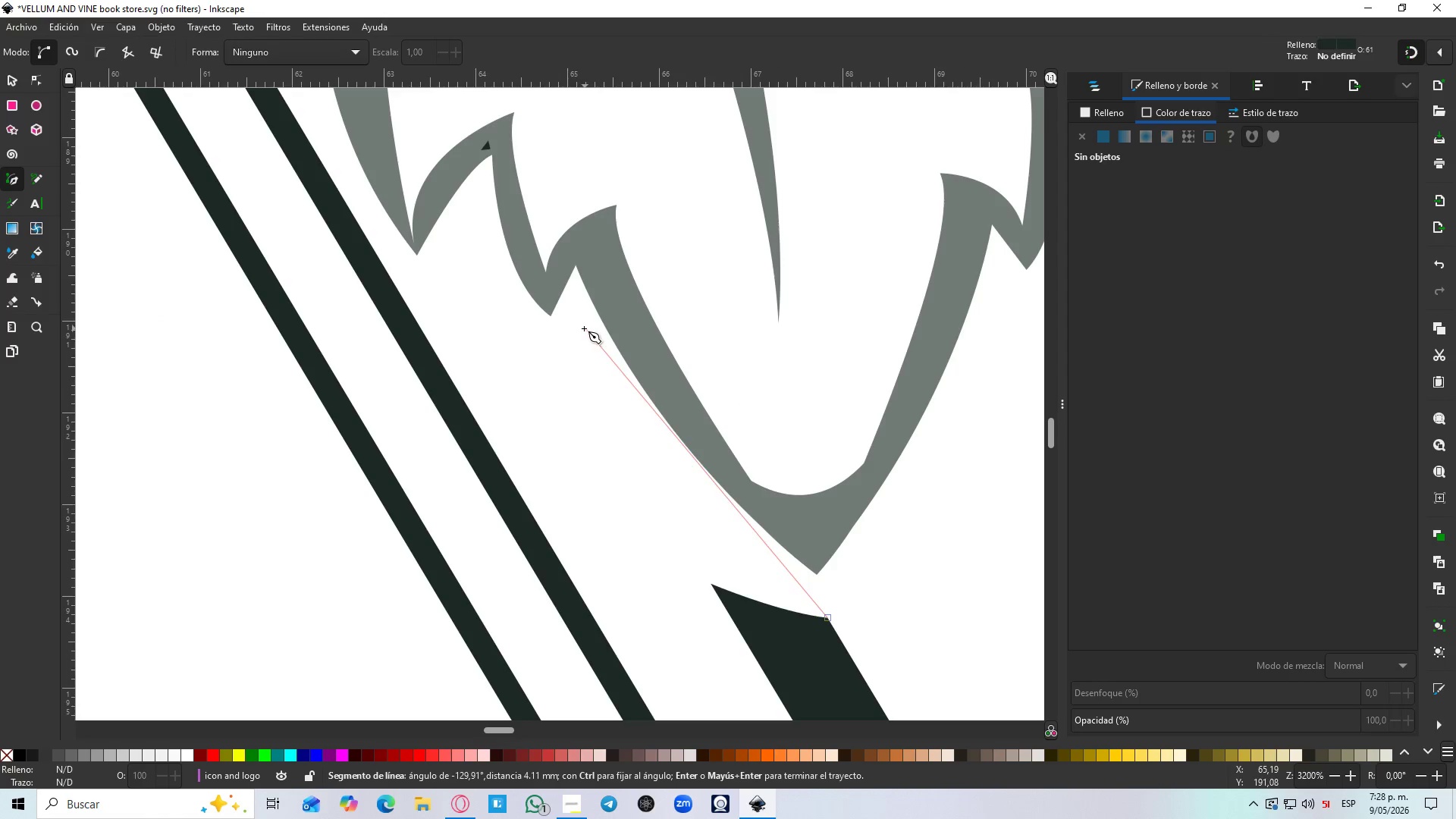 
key(Shift+L)
 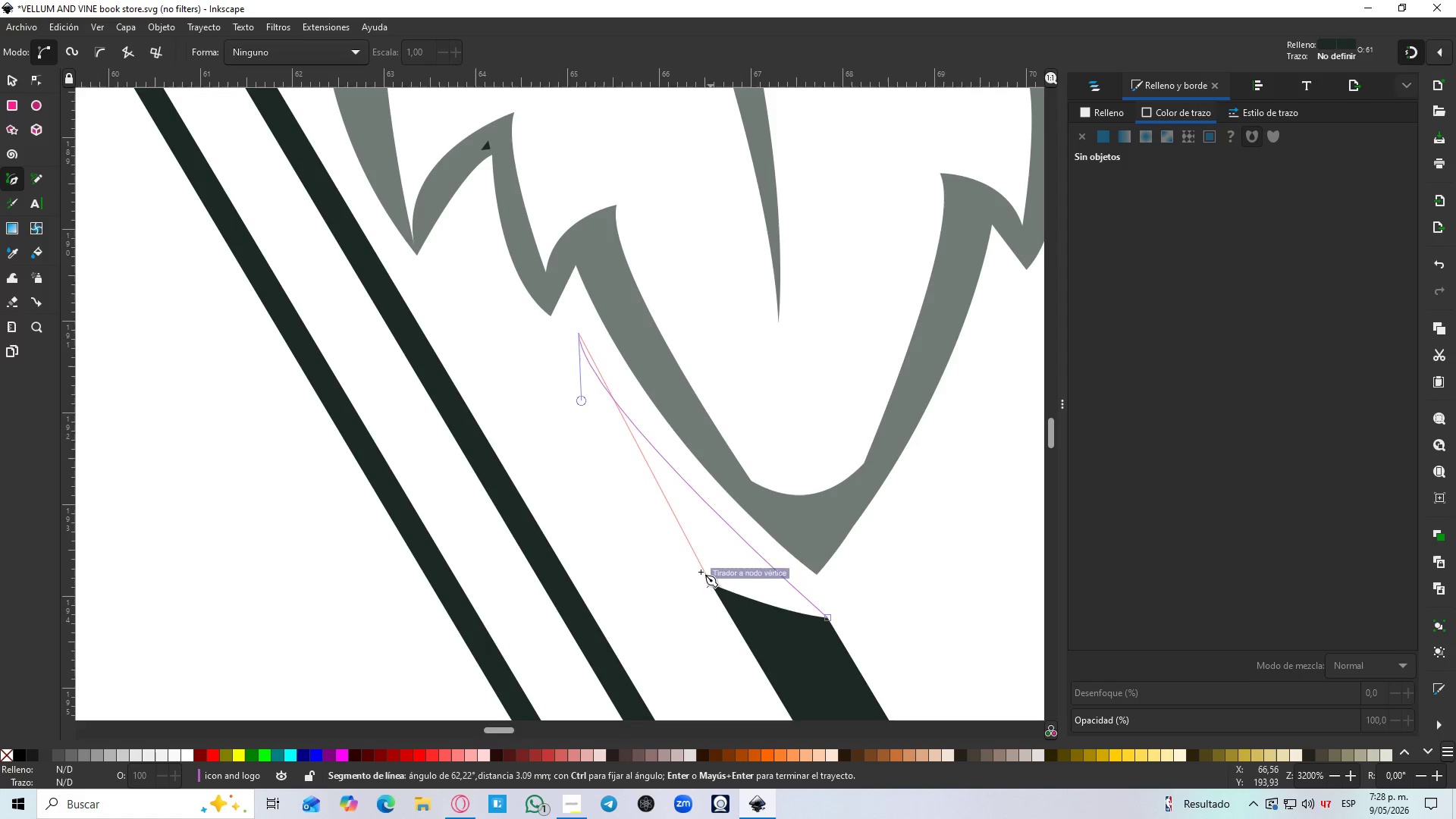 
hold_key(key=ControlLeft, duration=1.5)
 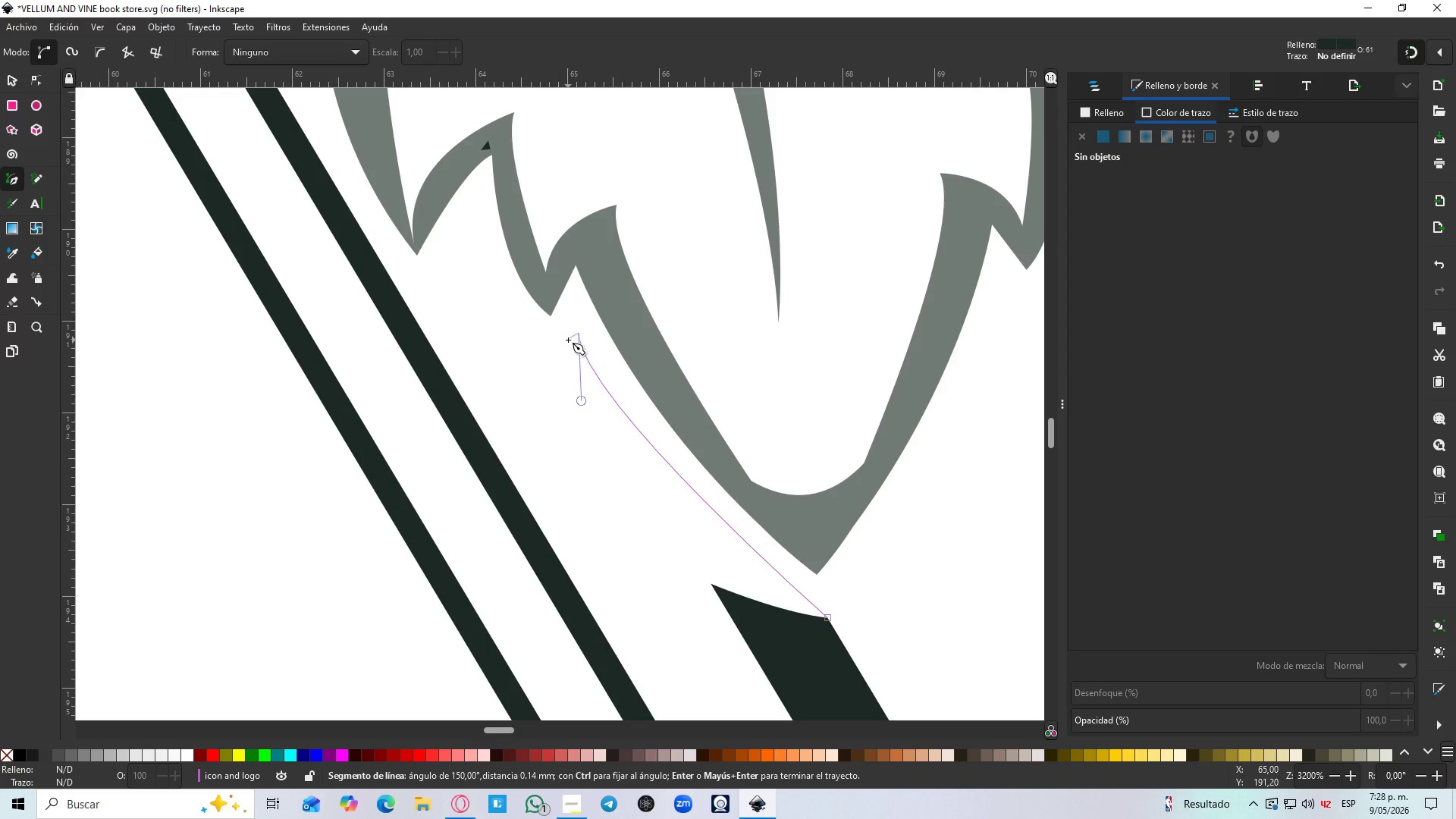 
key(Control+ControlLeft)
 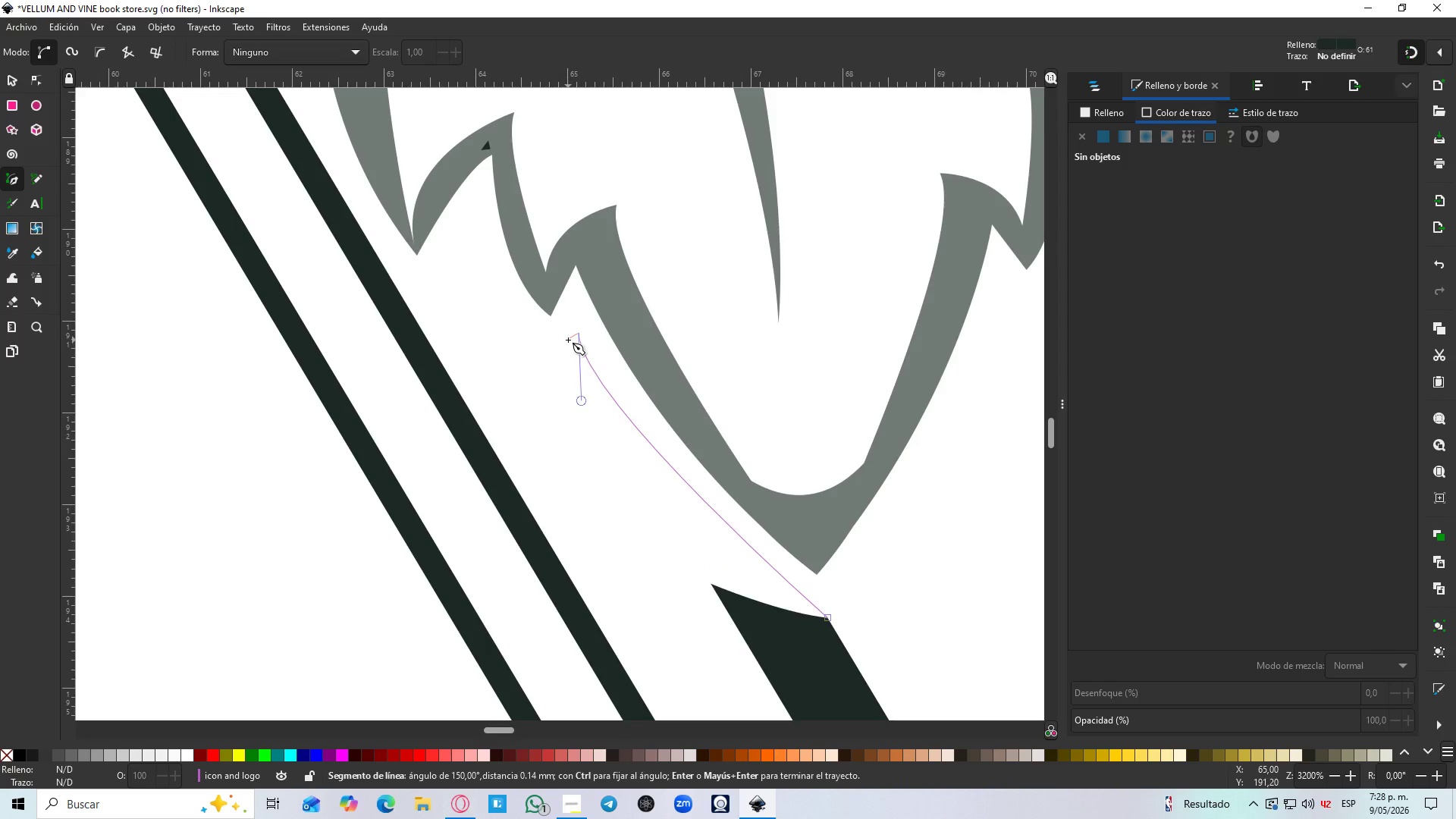 
left_click([568, 340])
 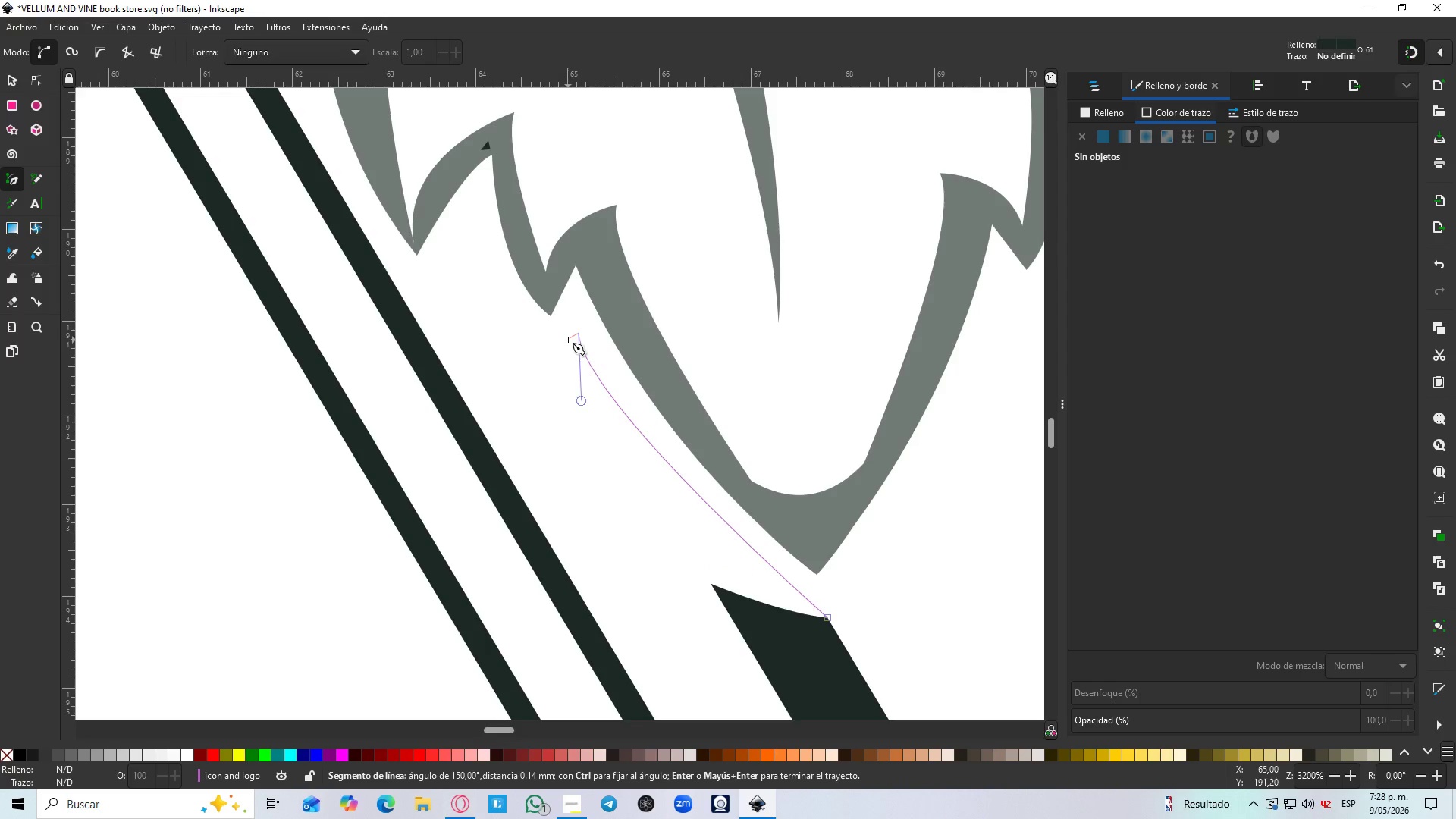 
key(Control+ControlLeft)
 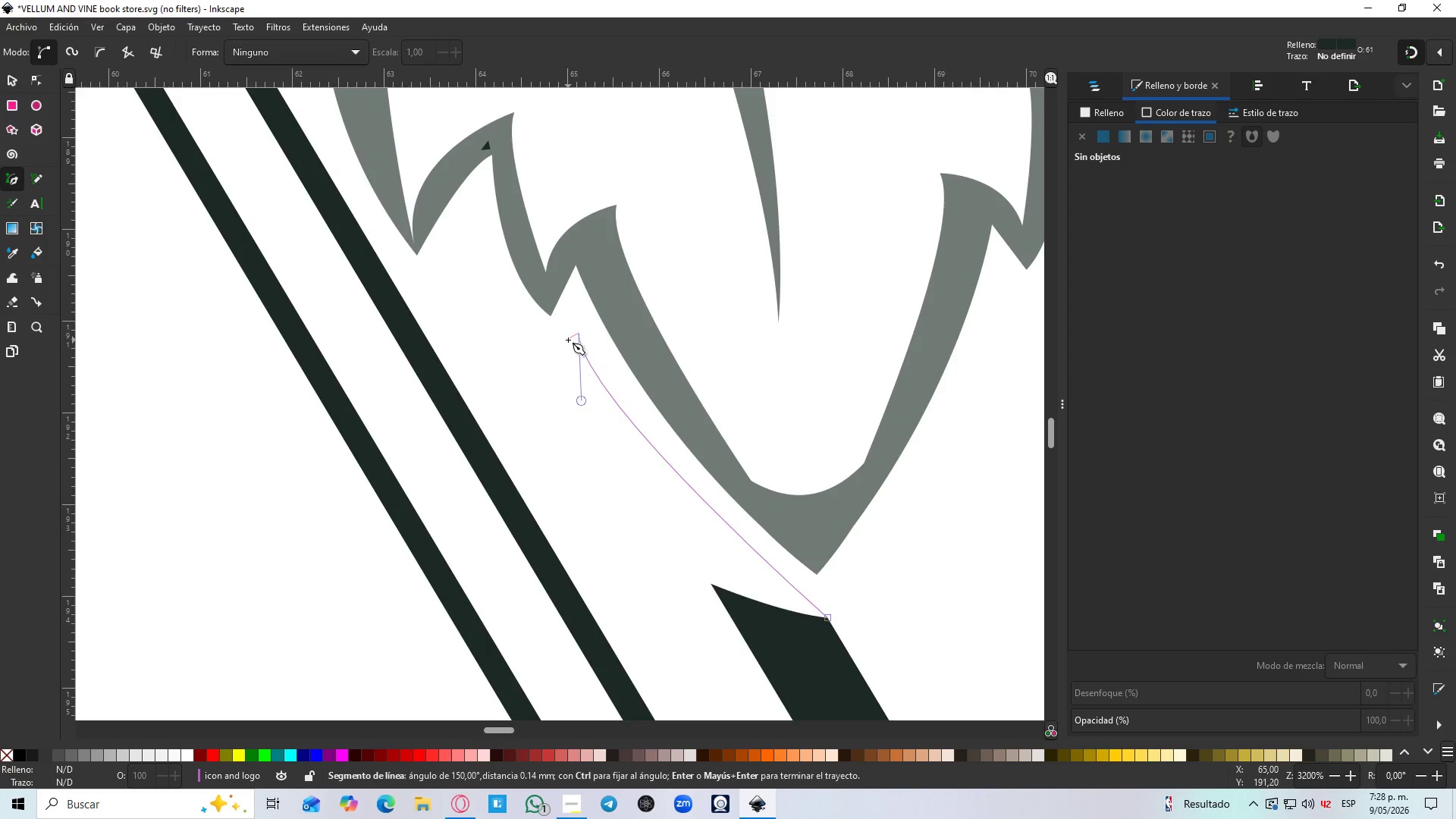 
key(Control+ControlLeft)
 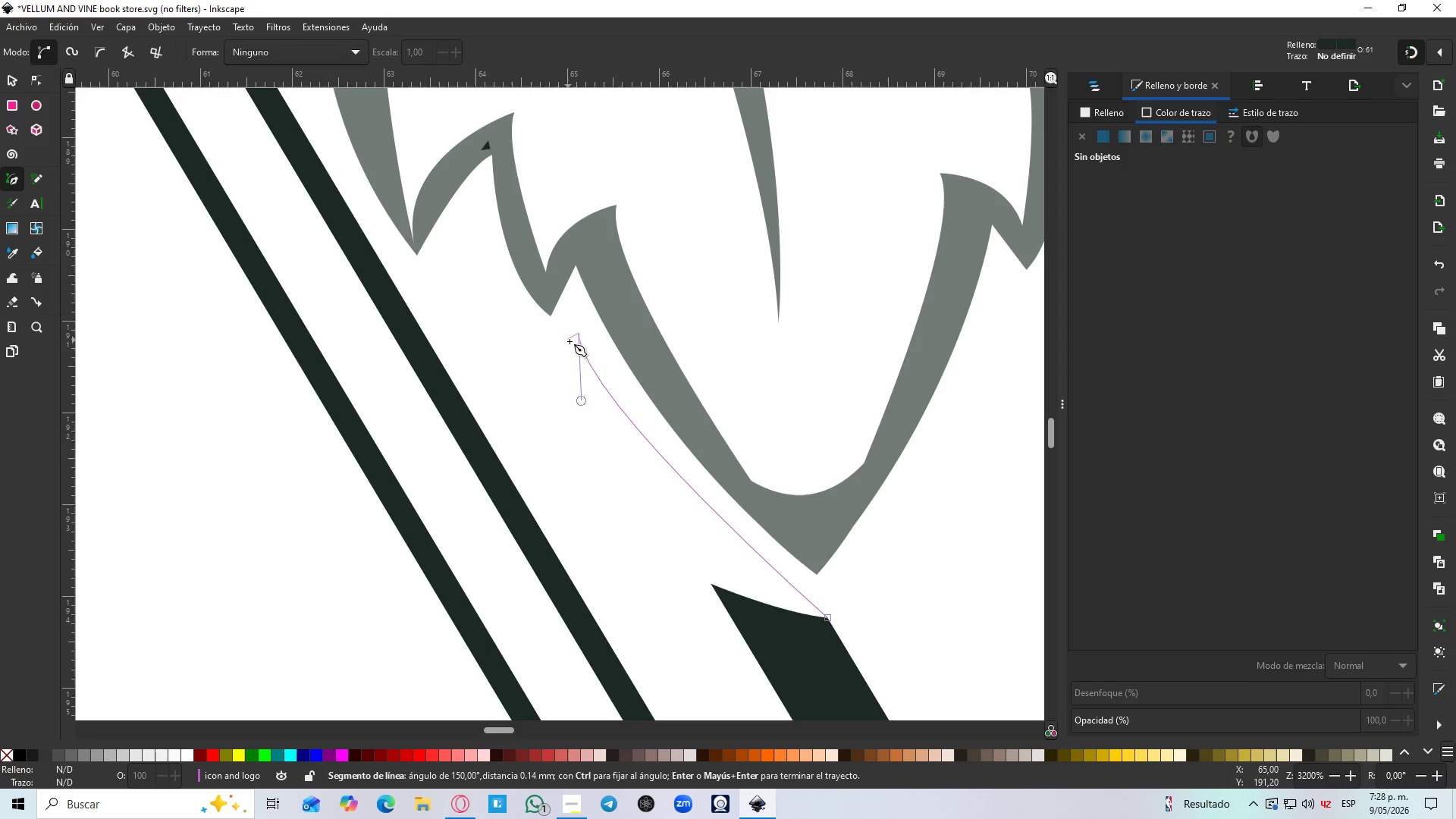 
key(Control+ControlLeft)
 